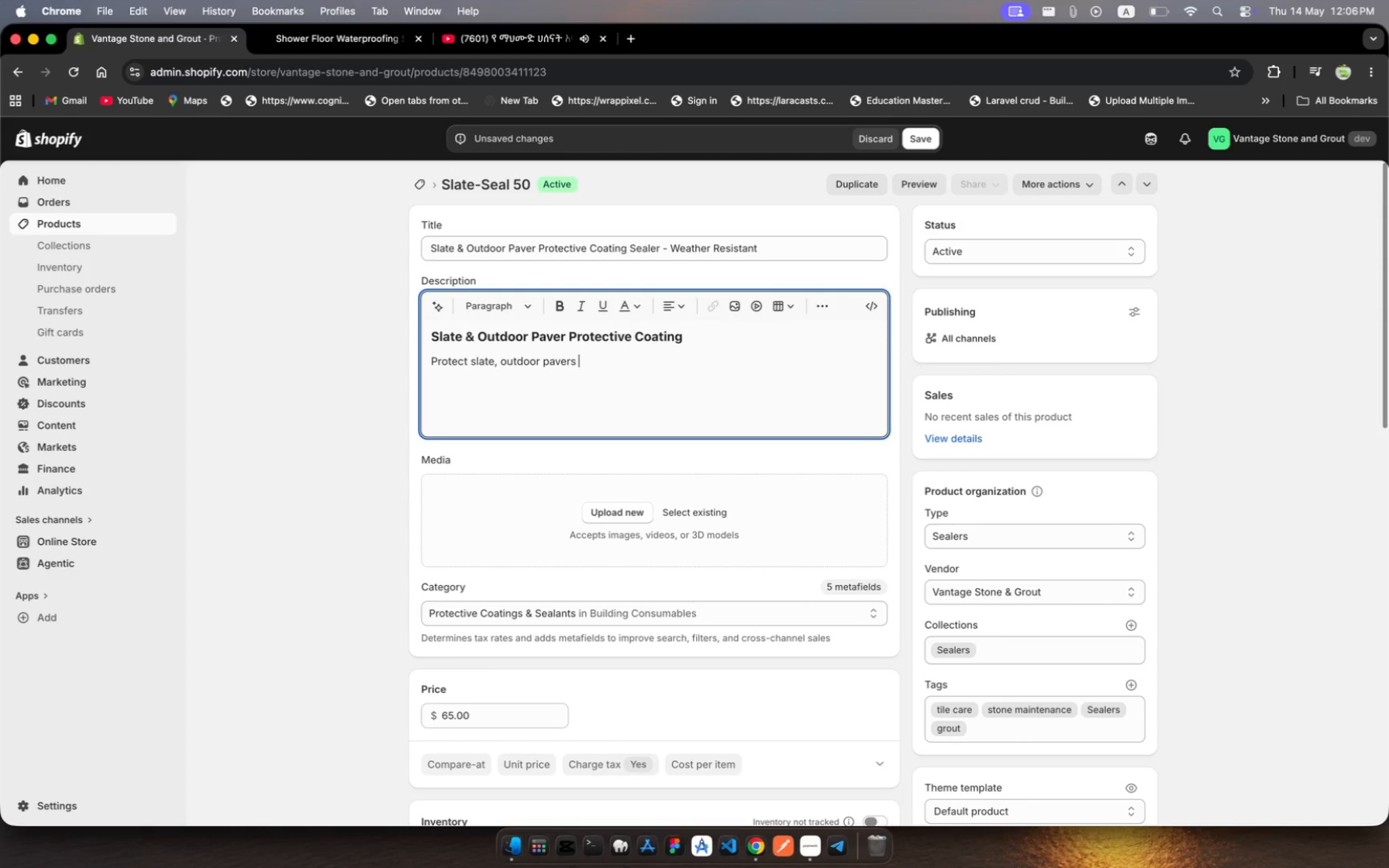 
wait(15.28)
 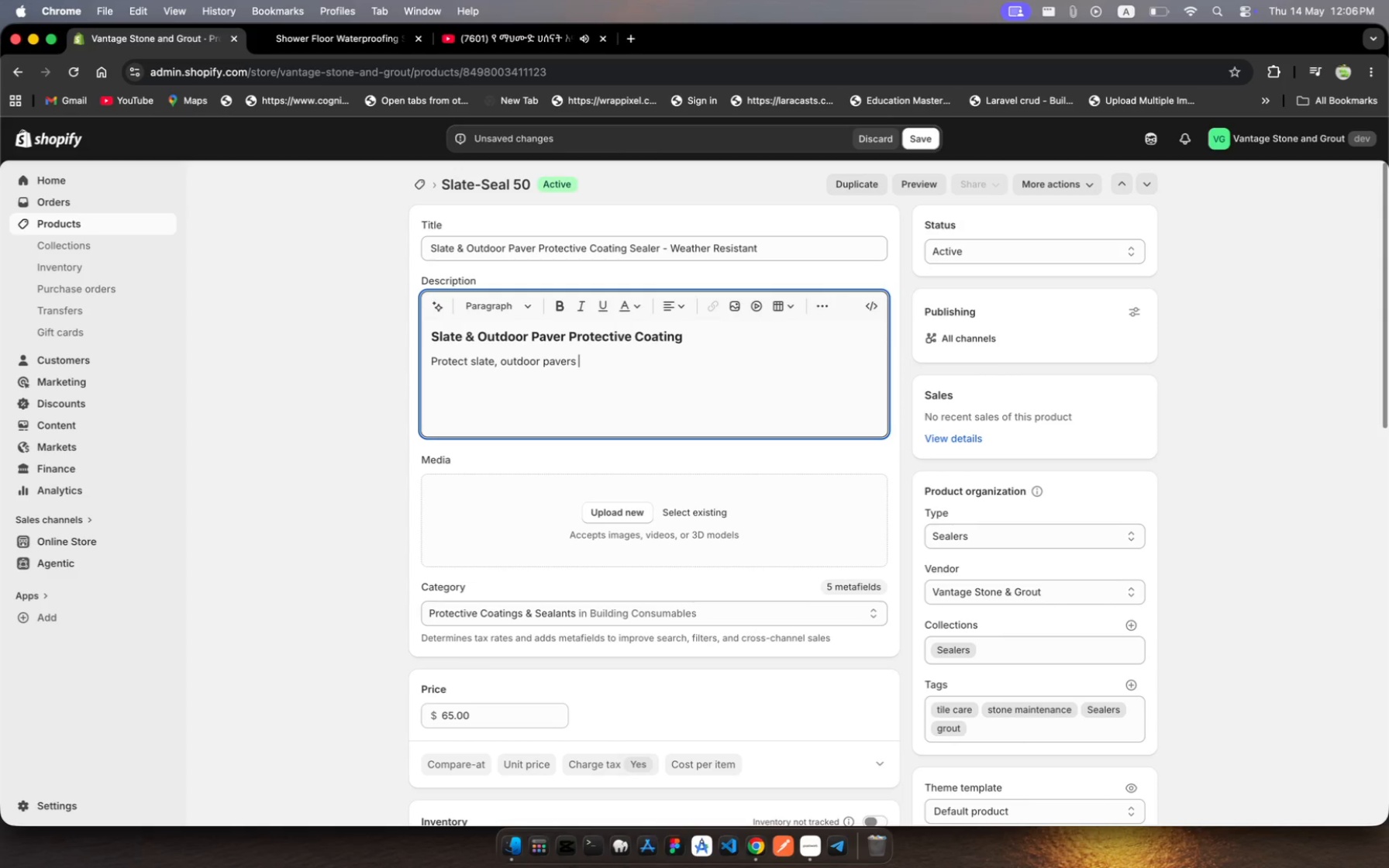 
key(Backspace)
type(, and)
 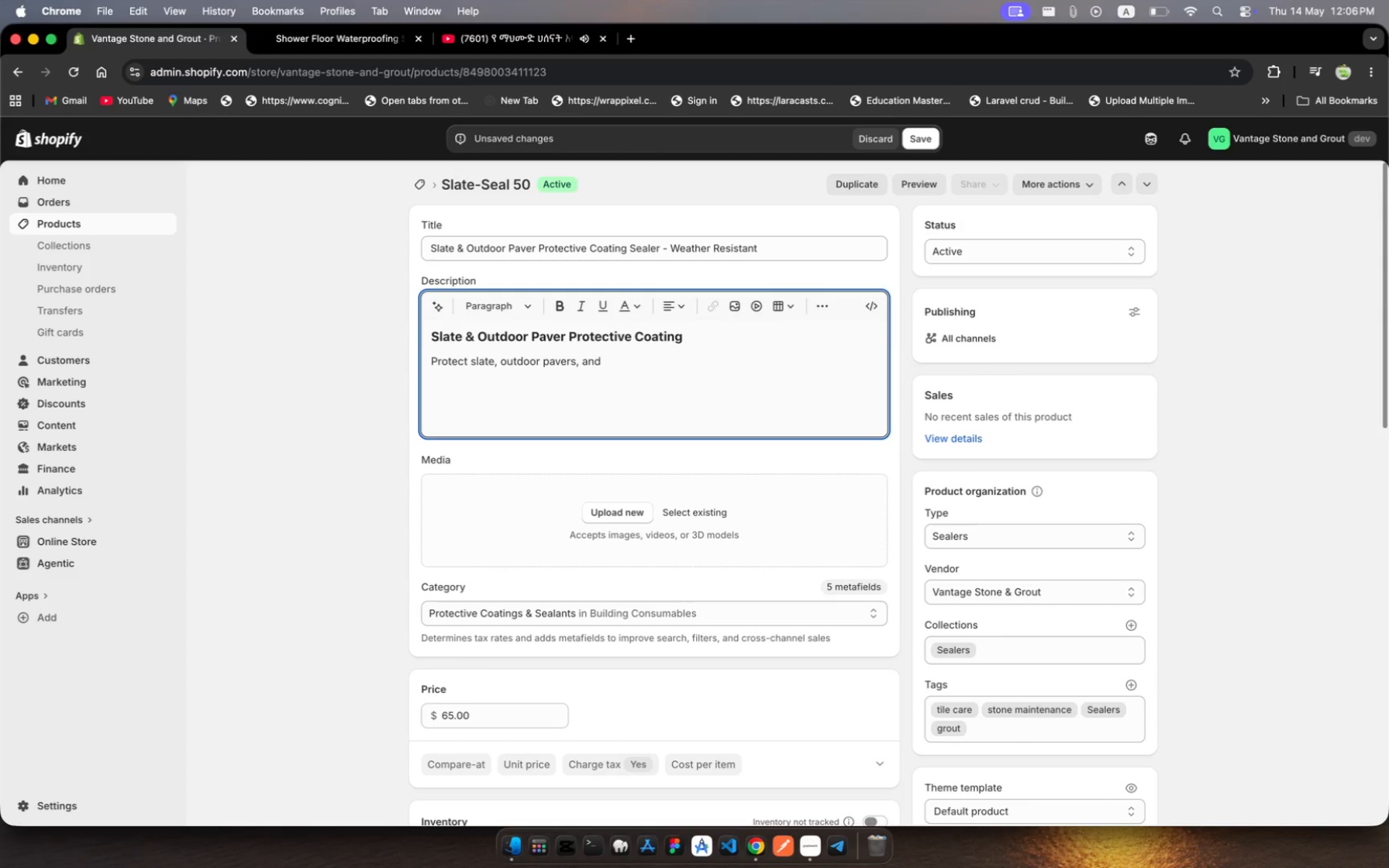 
key(Space)
 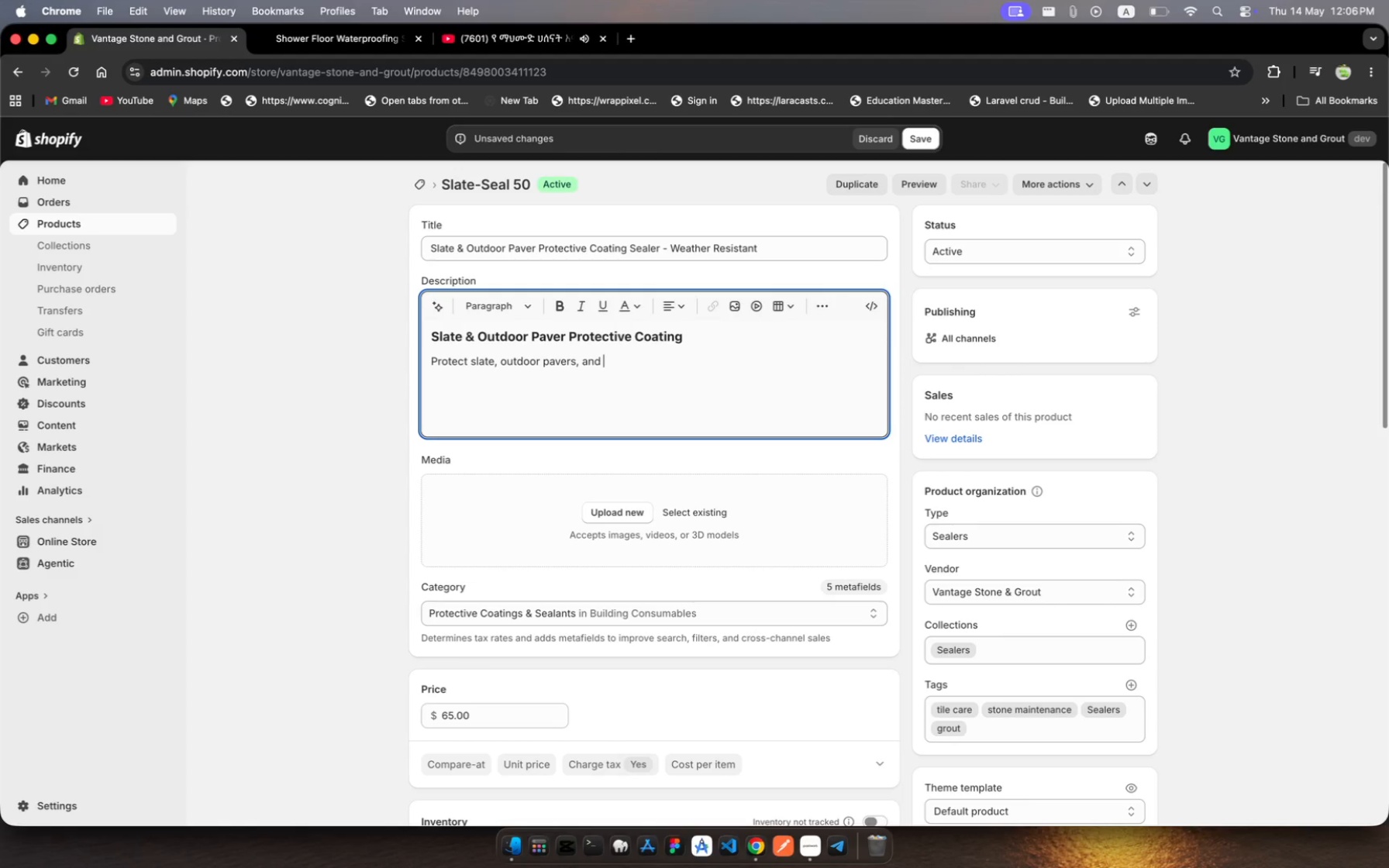 
wait(12.3)
 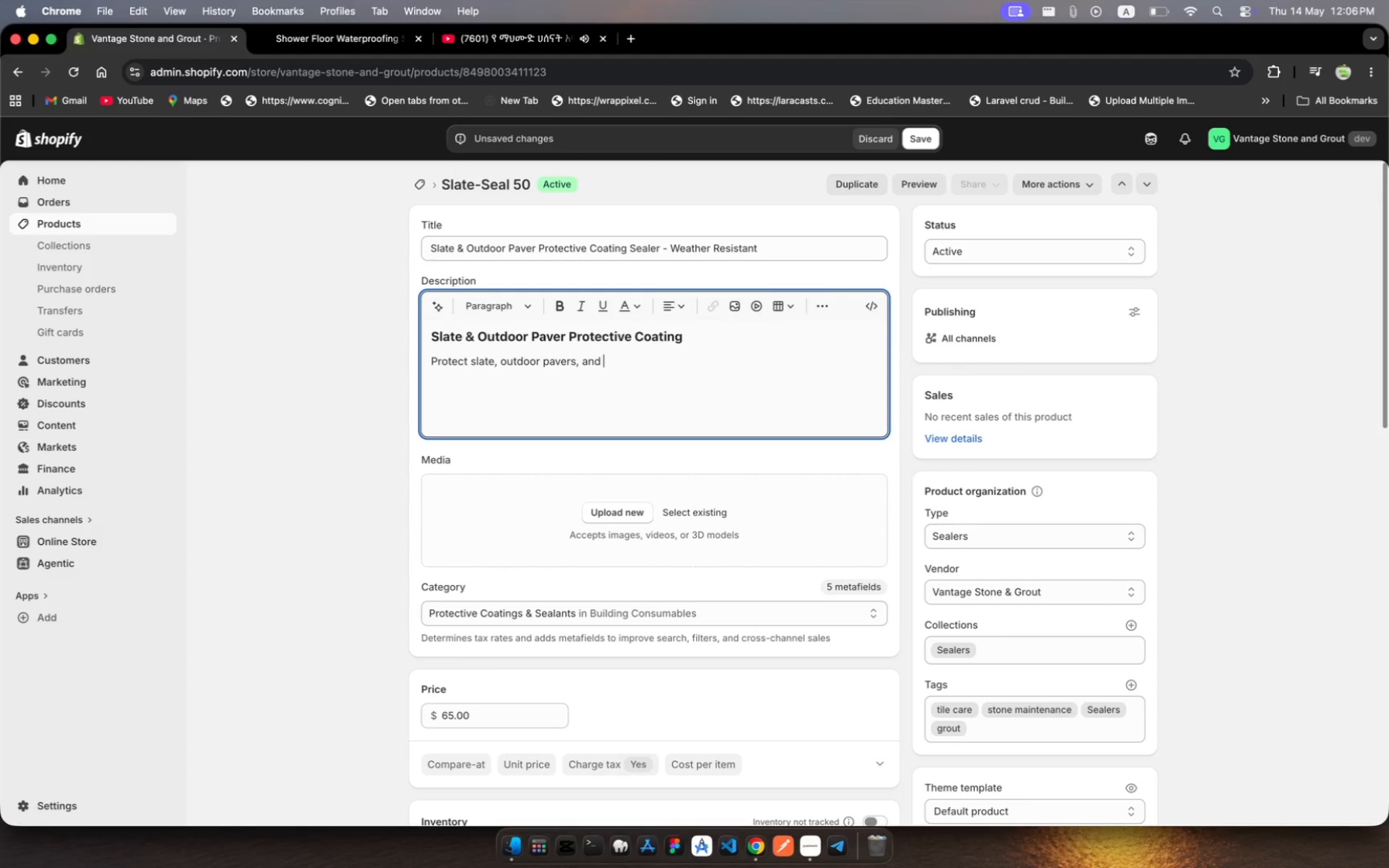 
type(natural stone )
 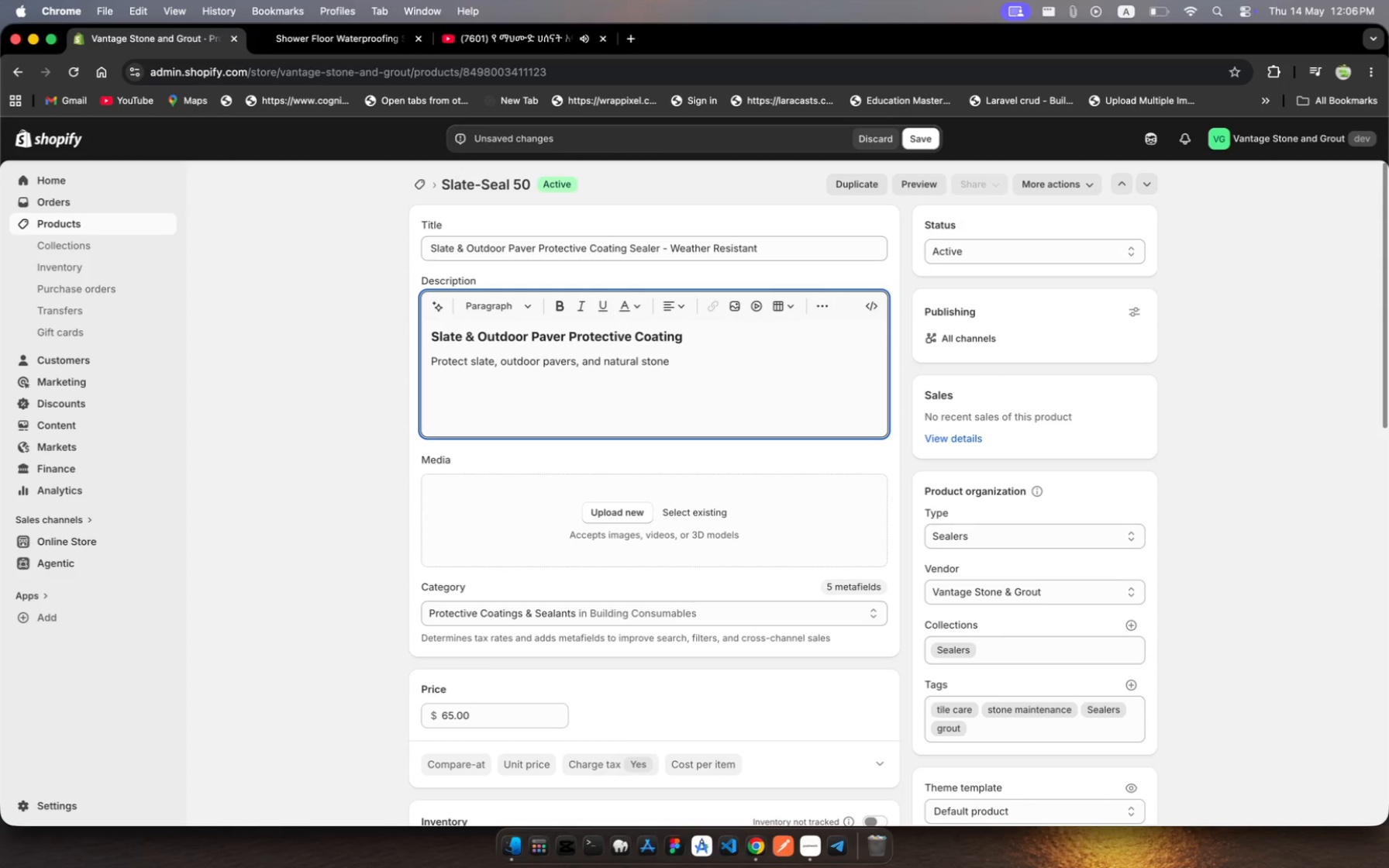 
type(hardscaping )
 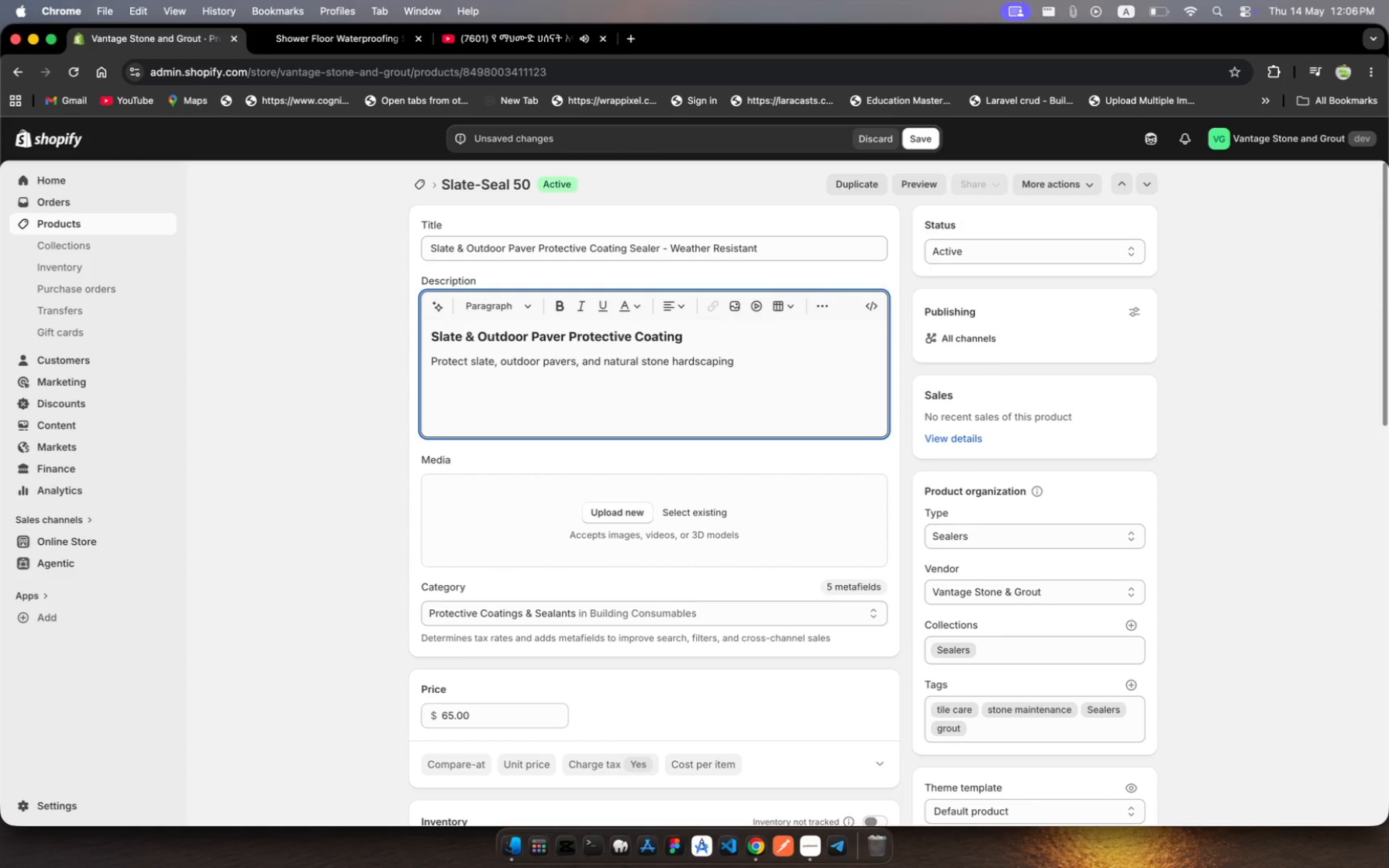 
wait(5.11)
 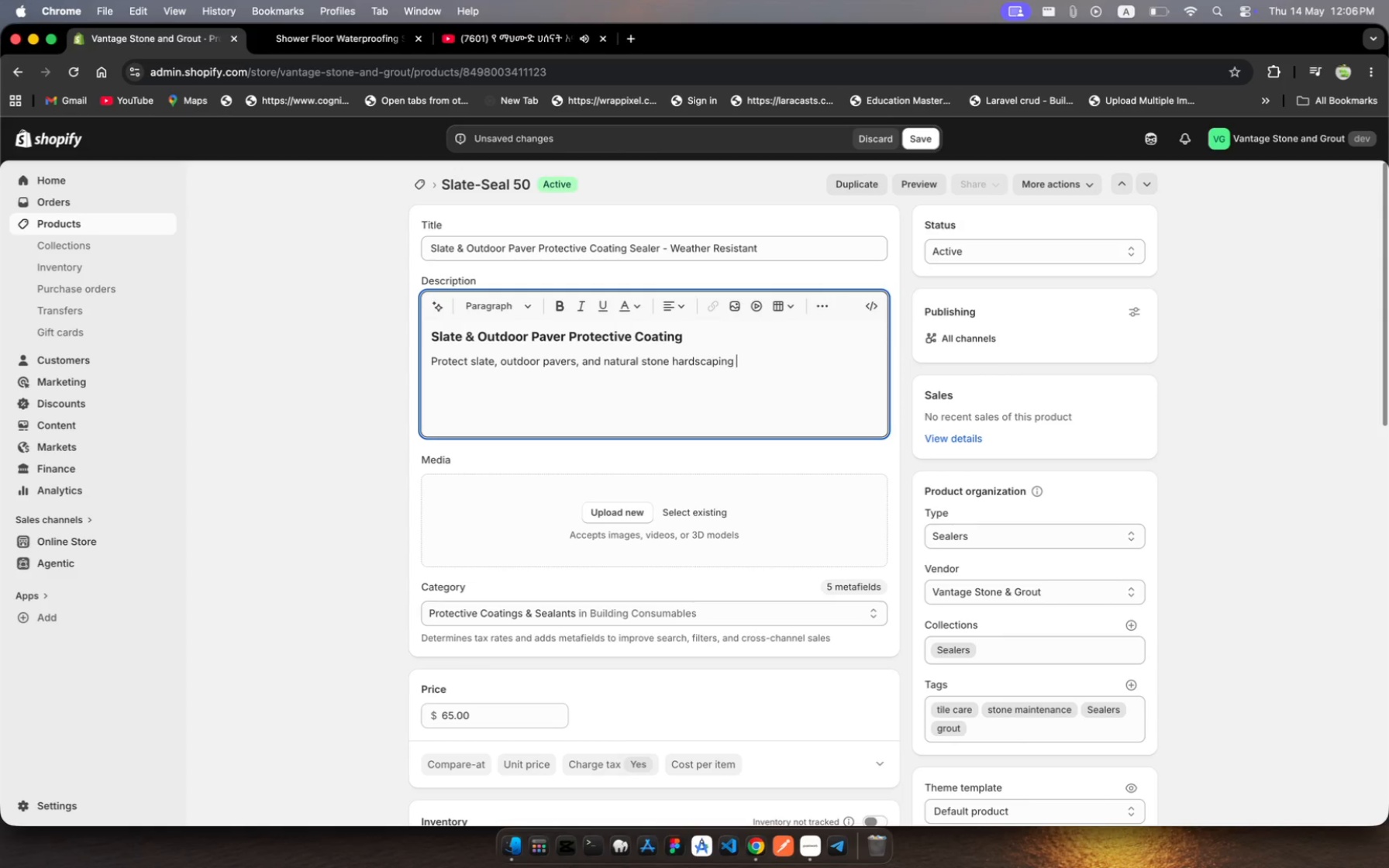 
type(UV fading )
key(Backspace)
type(, )
 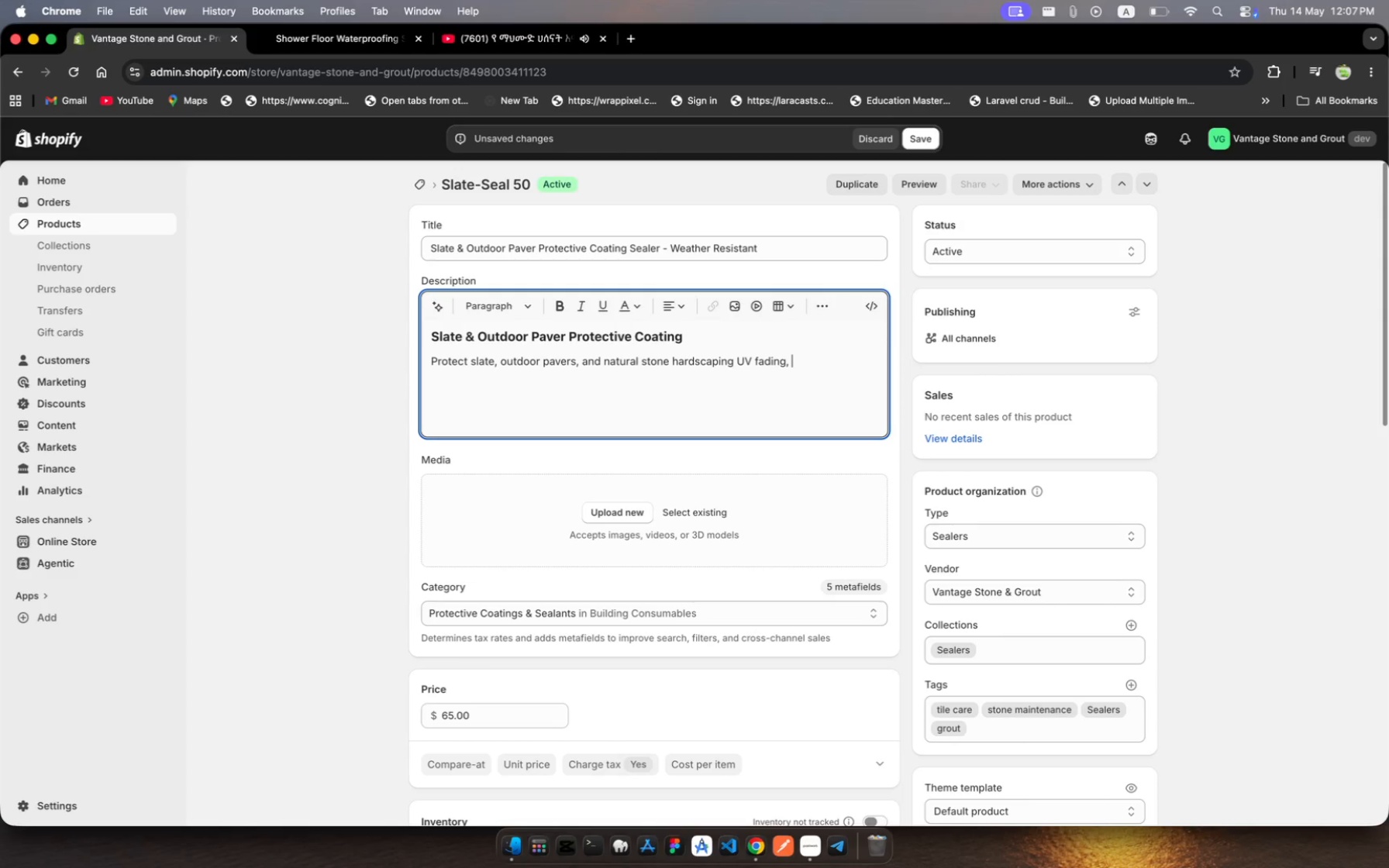 
type(freeze-thaw damage, and )
 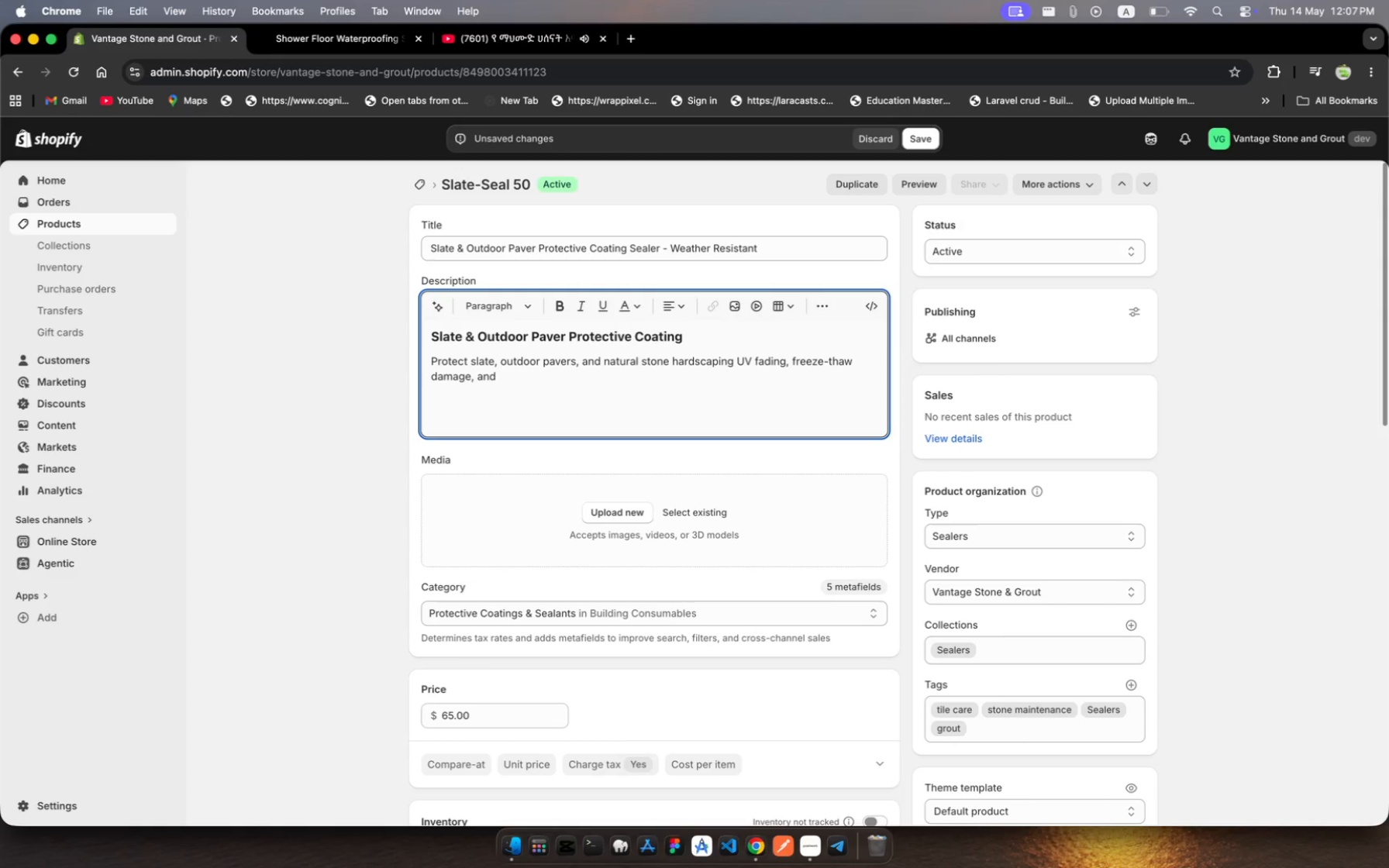 
type(weathering with )
 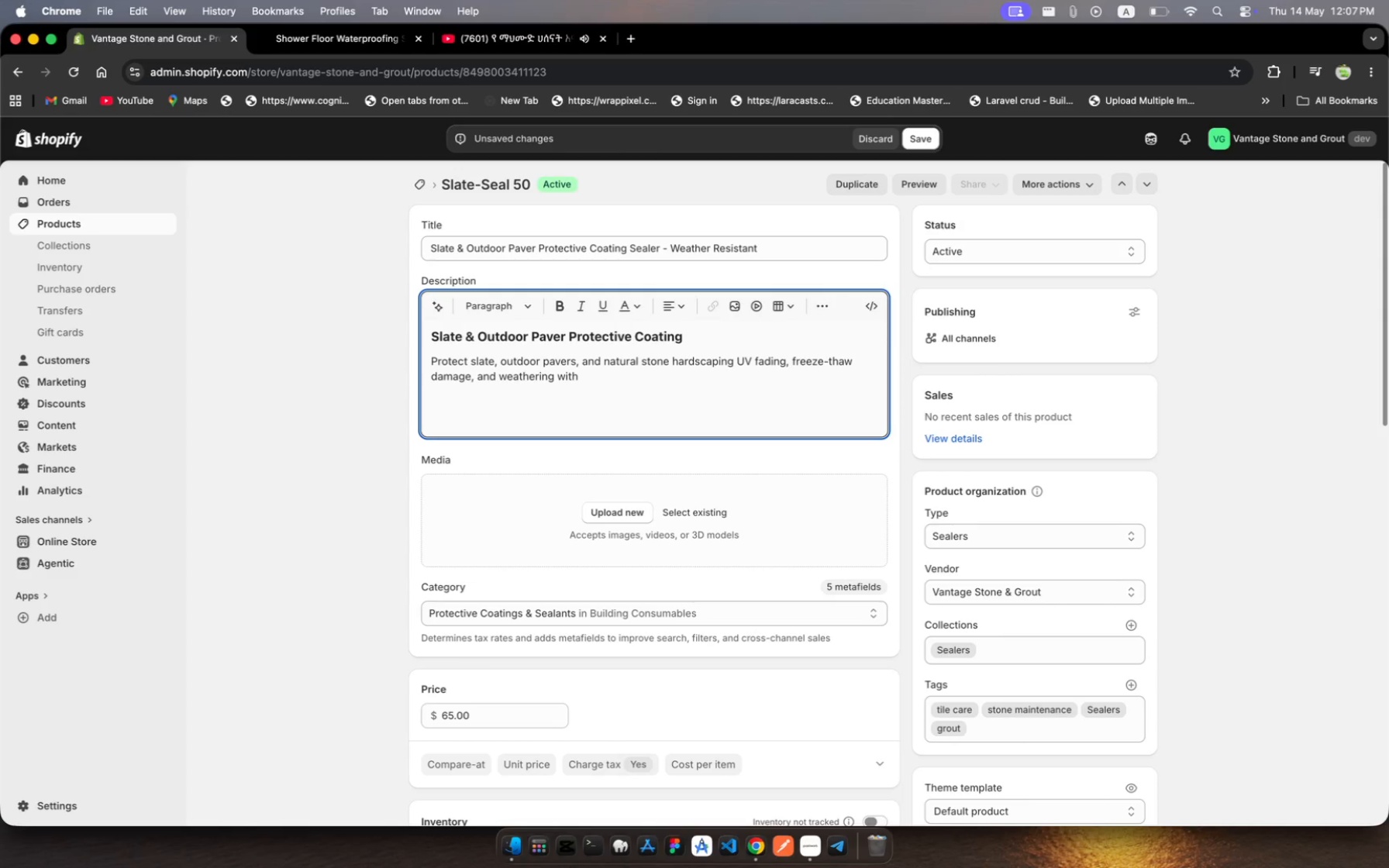 
type(this heavy )
 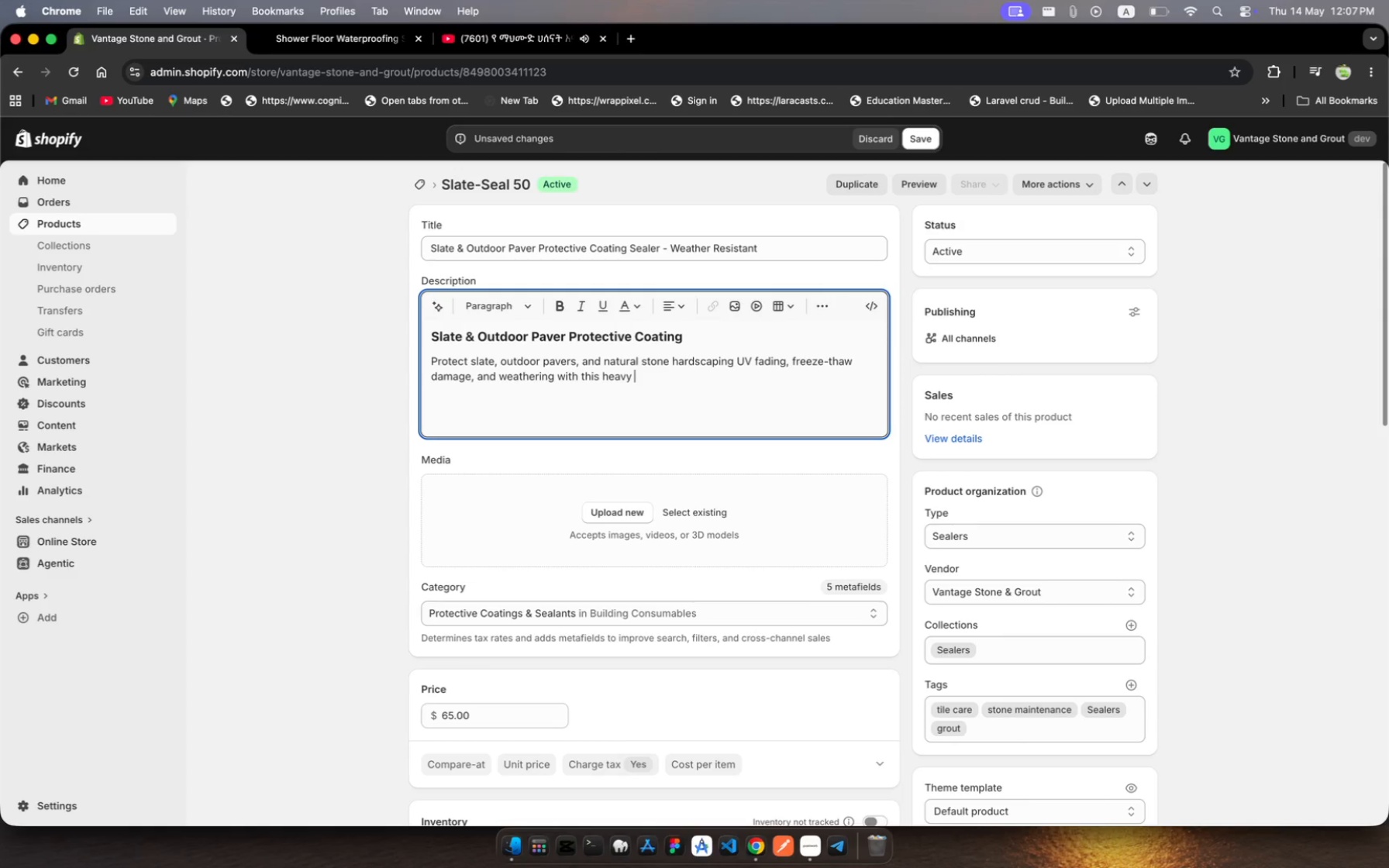 
key(Backspace)
type(-duty exterior)
 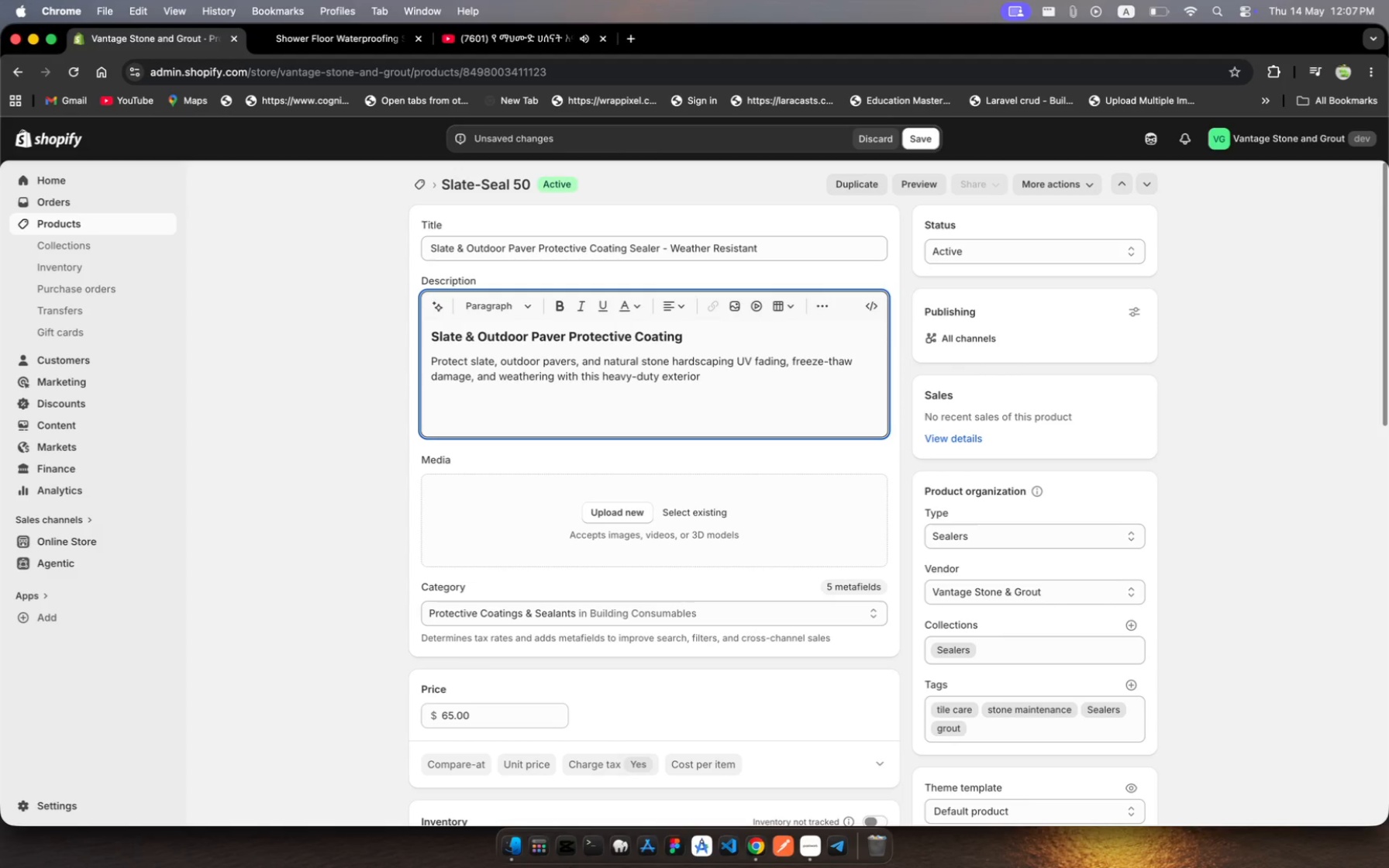 
wait(5.06)
 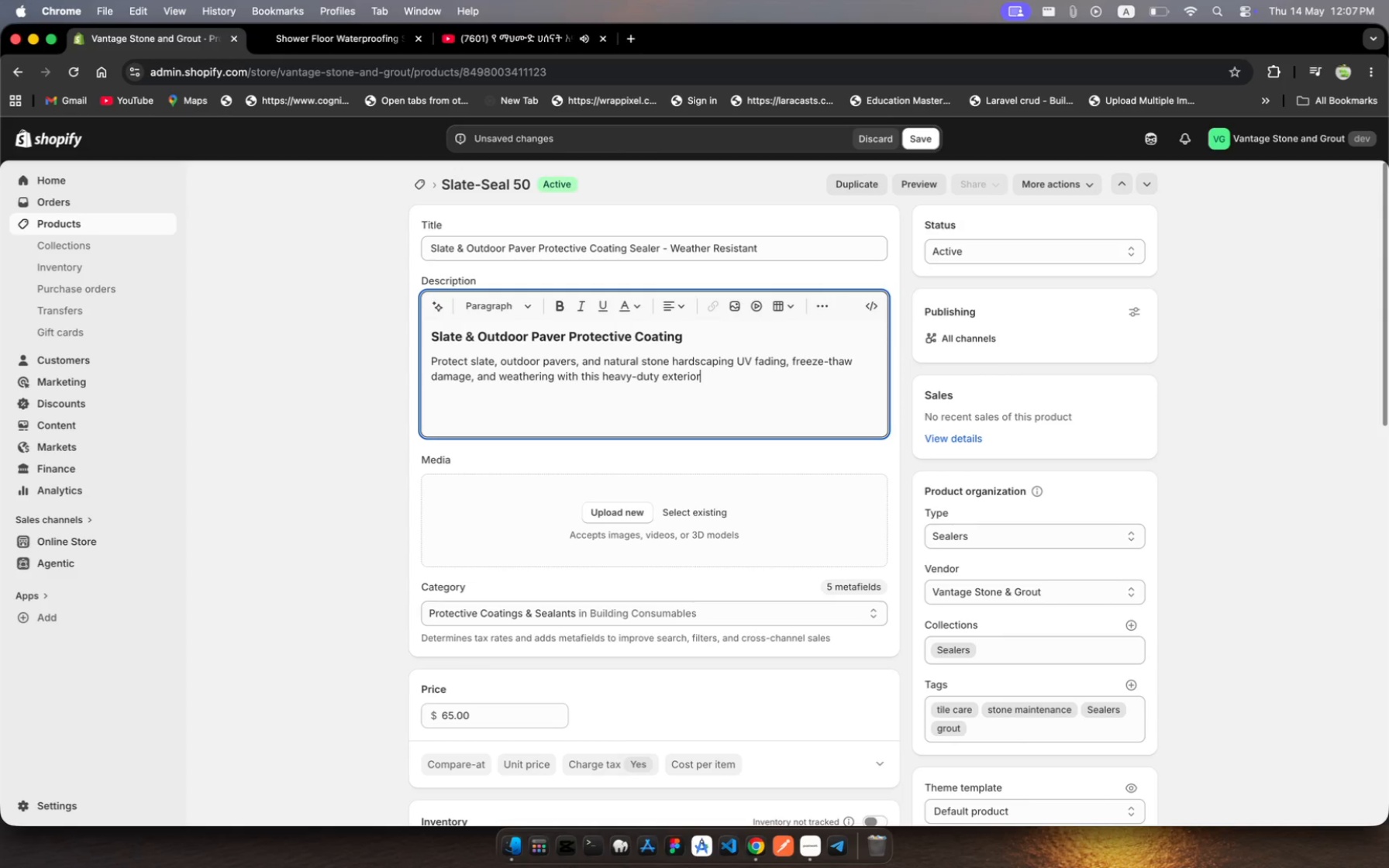 
key(Space)
 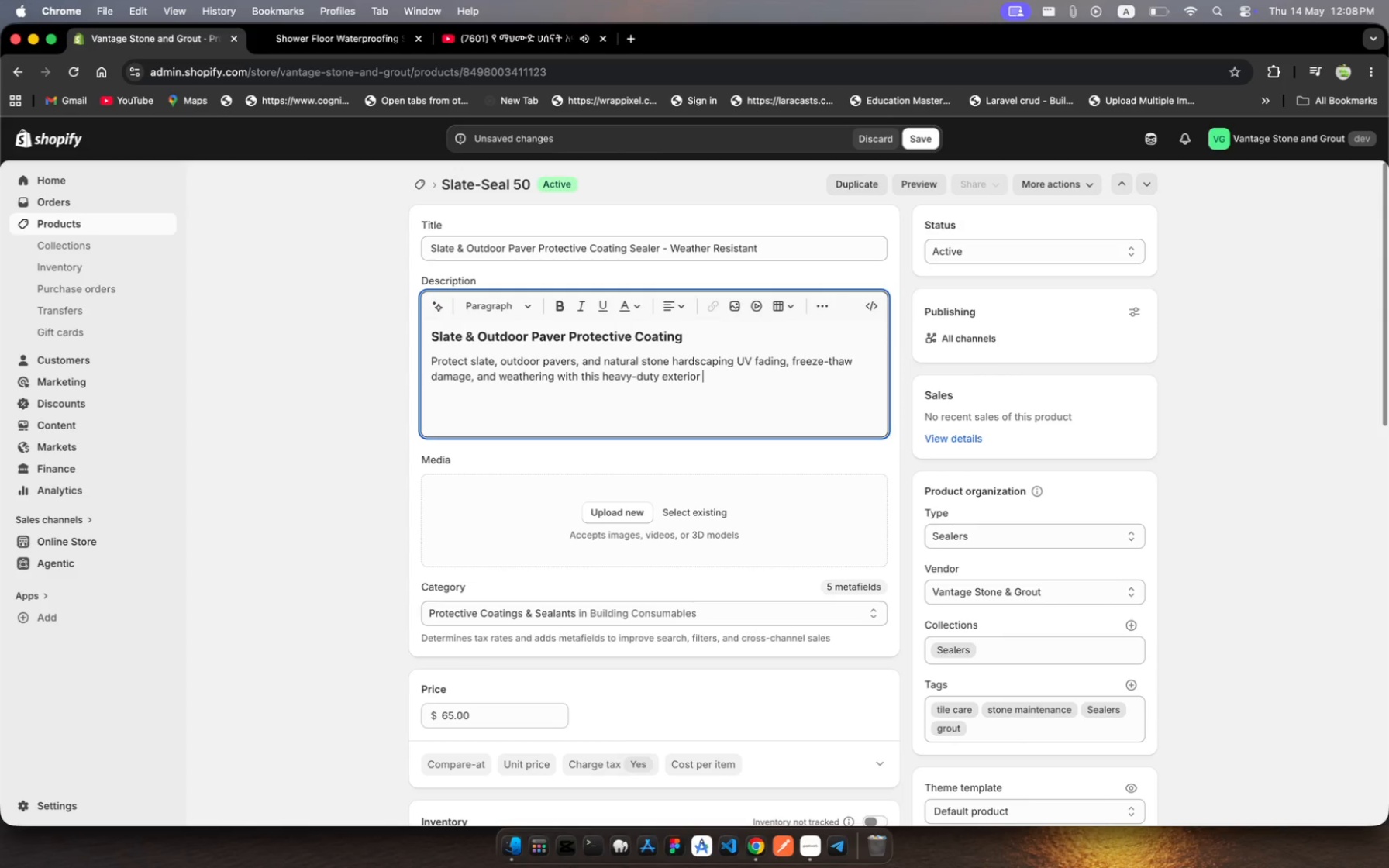 
type(protective coating )
key(Backspace)
type(. Desiged )
 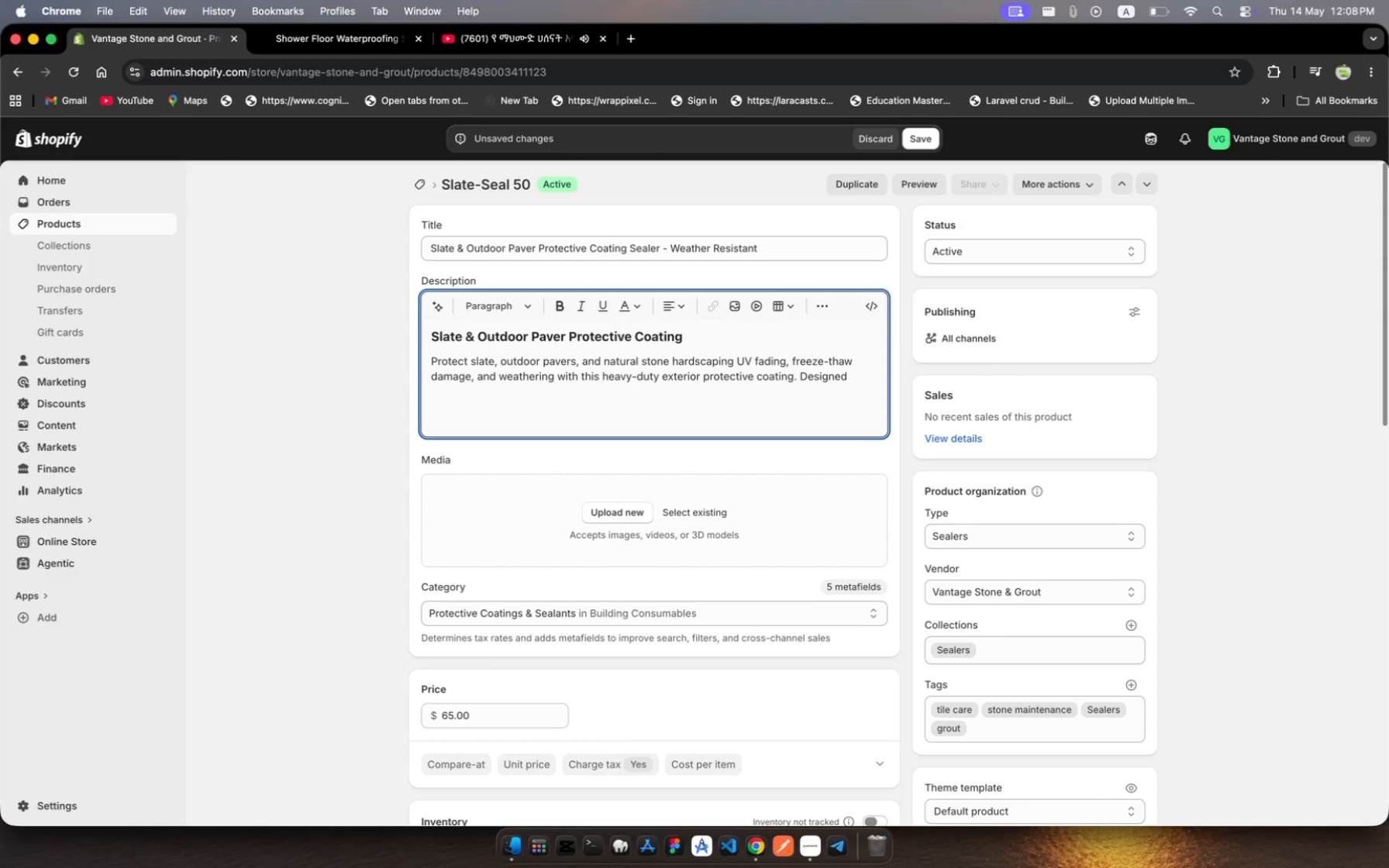 
type(for both residentia )
 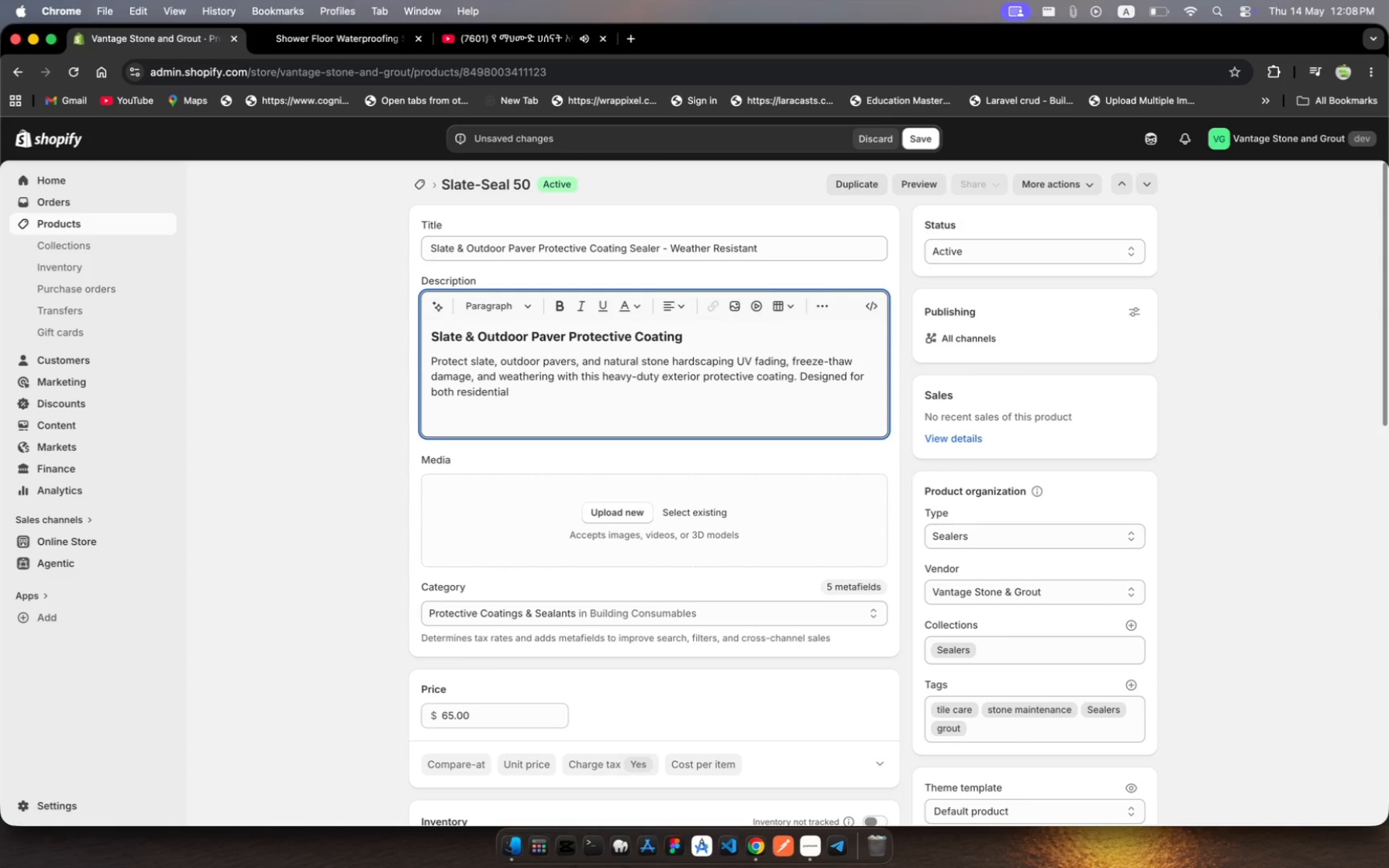 
hold_key(key=L, duration=0.31)
 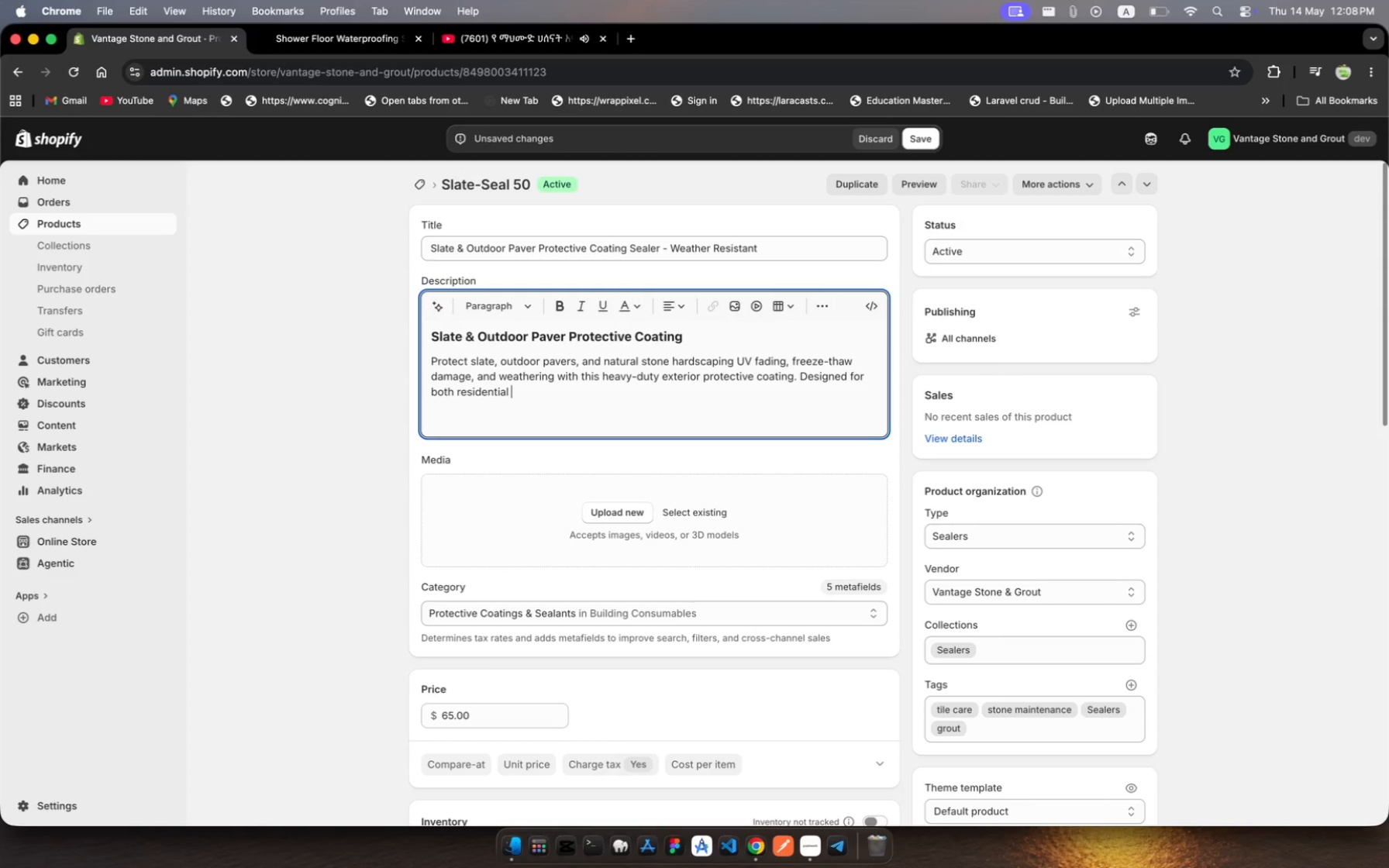 
type(driveways ad commercial )
 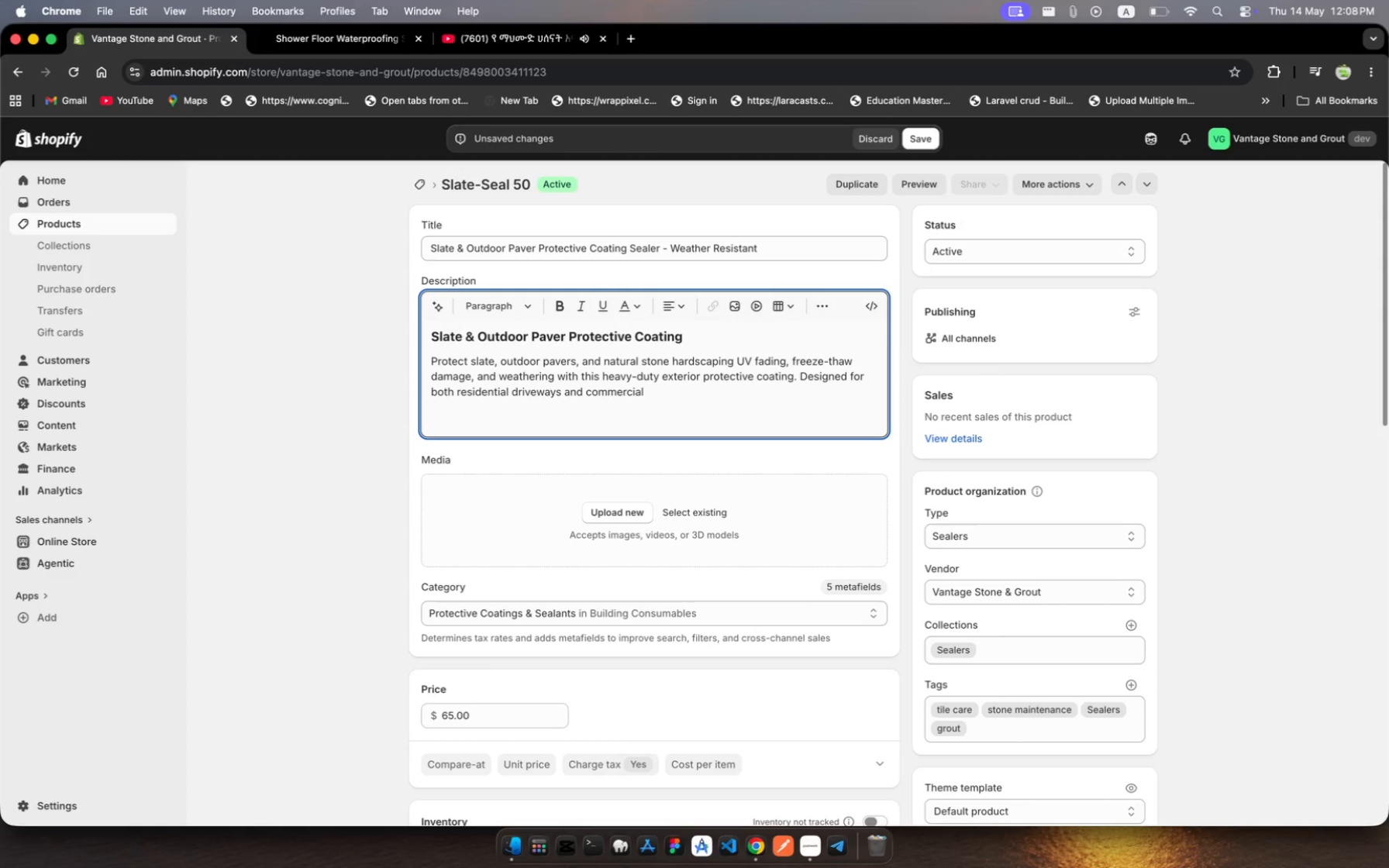 
hold_key(key=N, duration=0.32)
 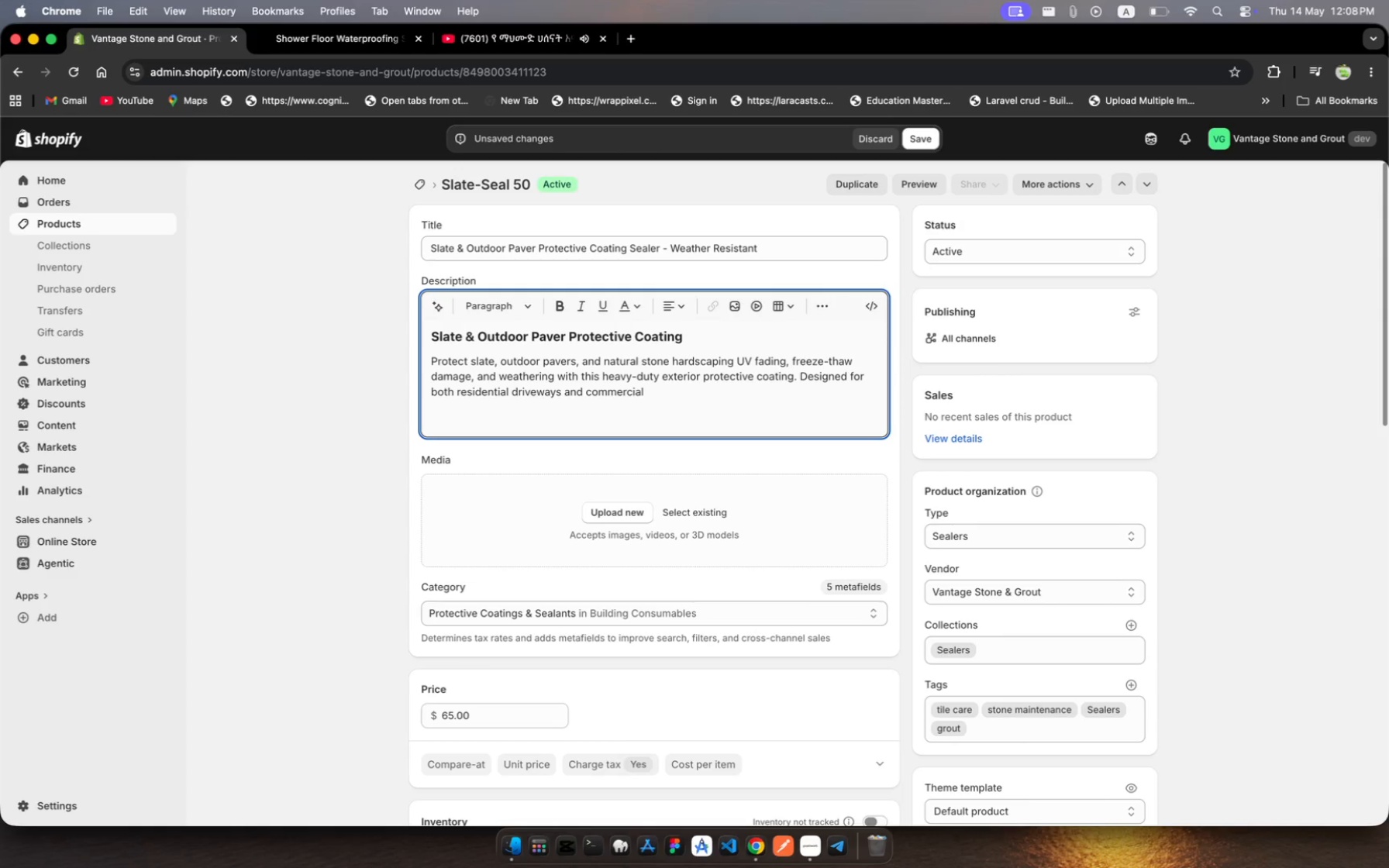 
type(outdor tile installaton.)
 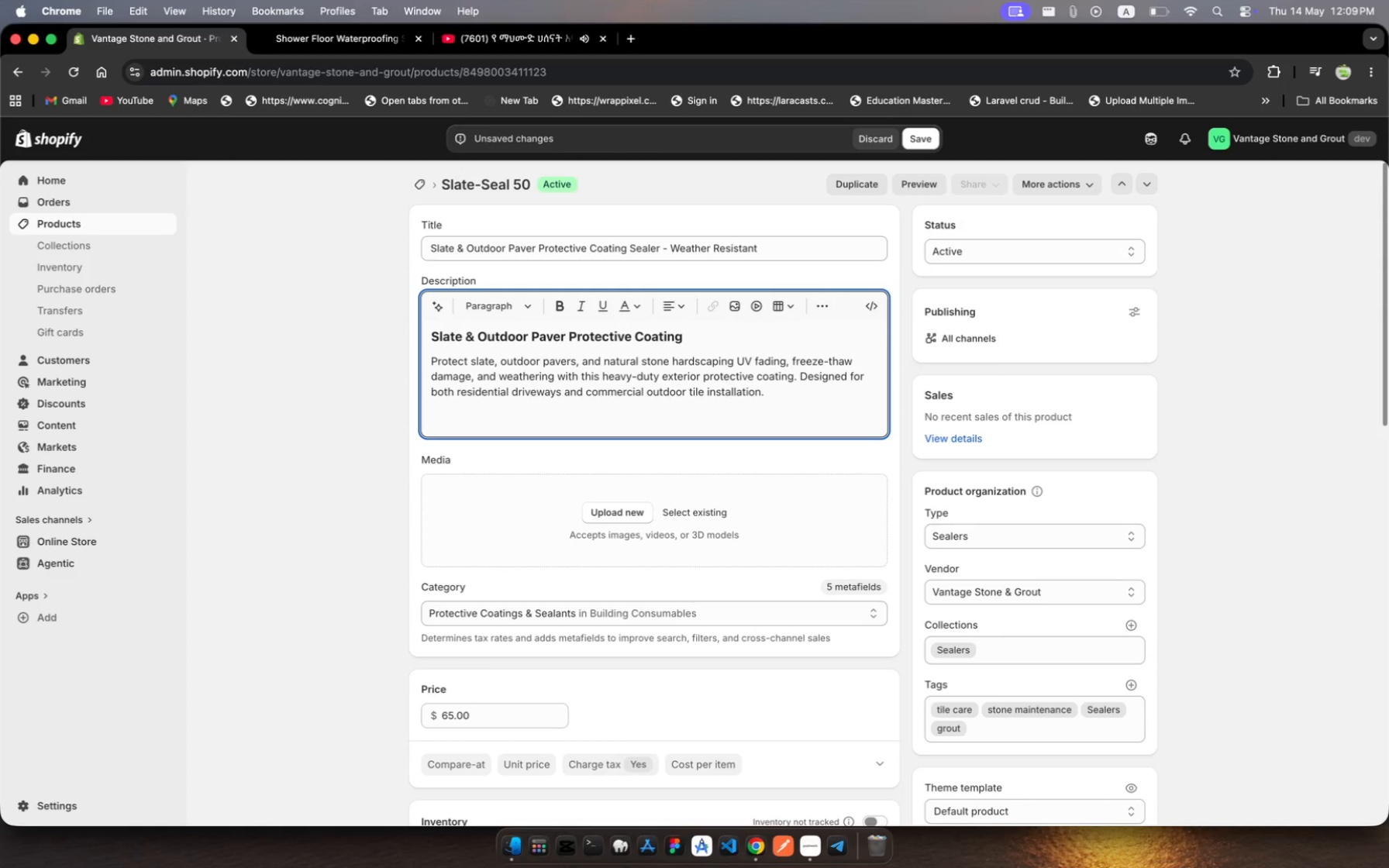 
wait(5.44)
 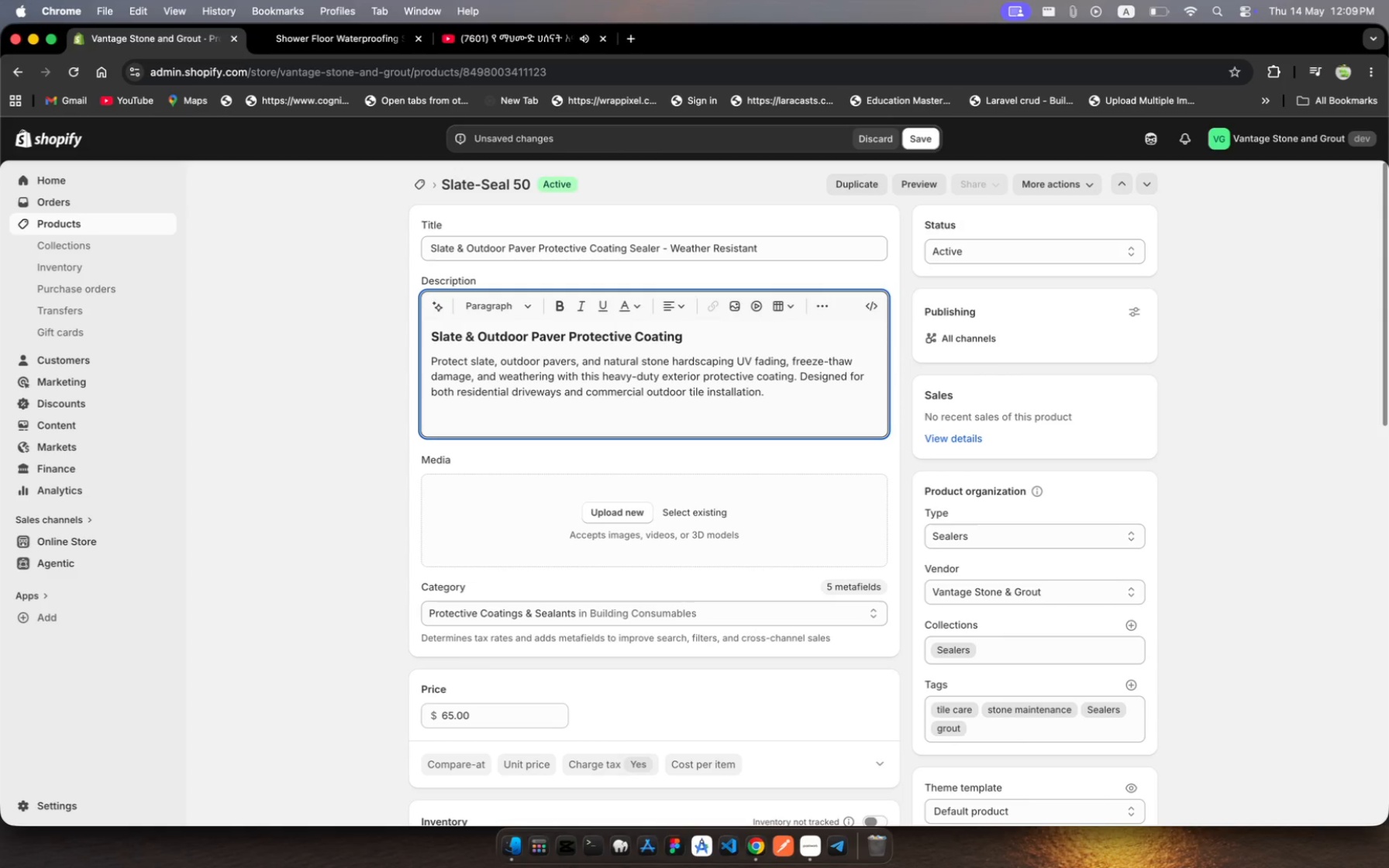 
hold_key(key=ArrowLeft, duration=0.36)
 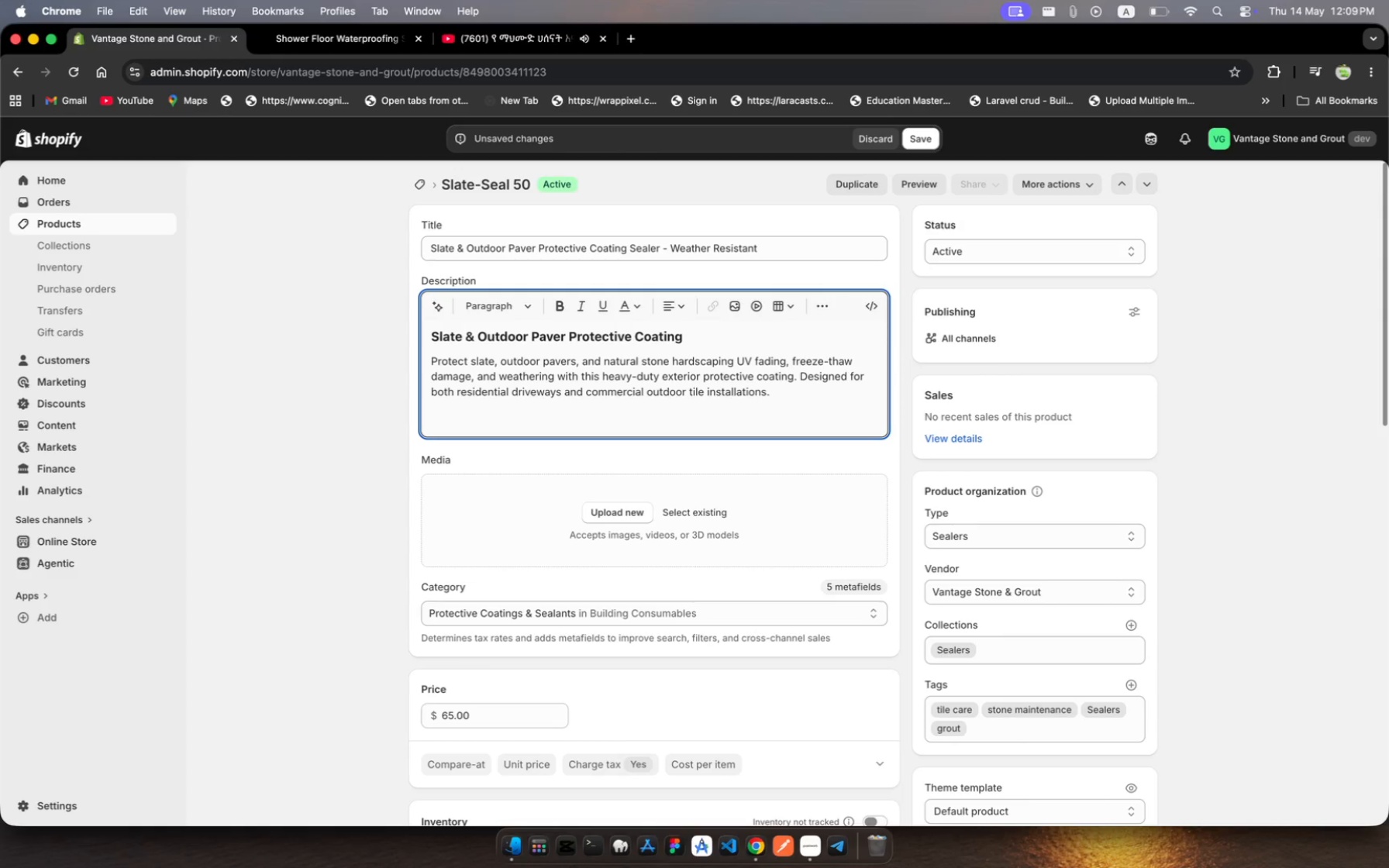 
key(S)
 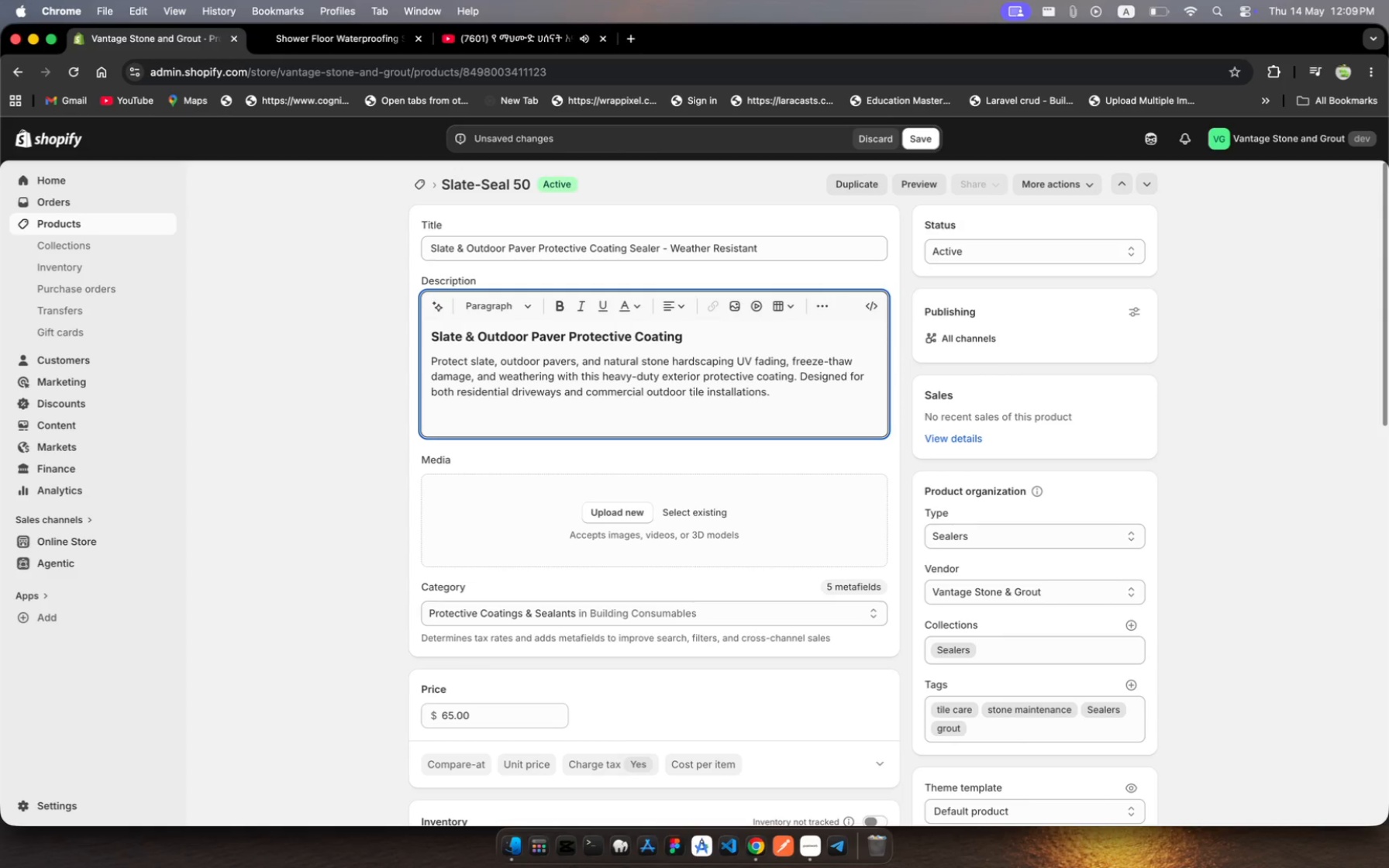 
key(ArrowRight)
 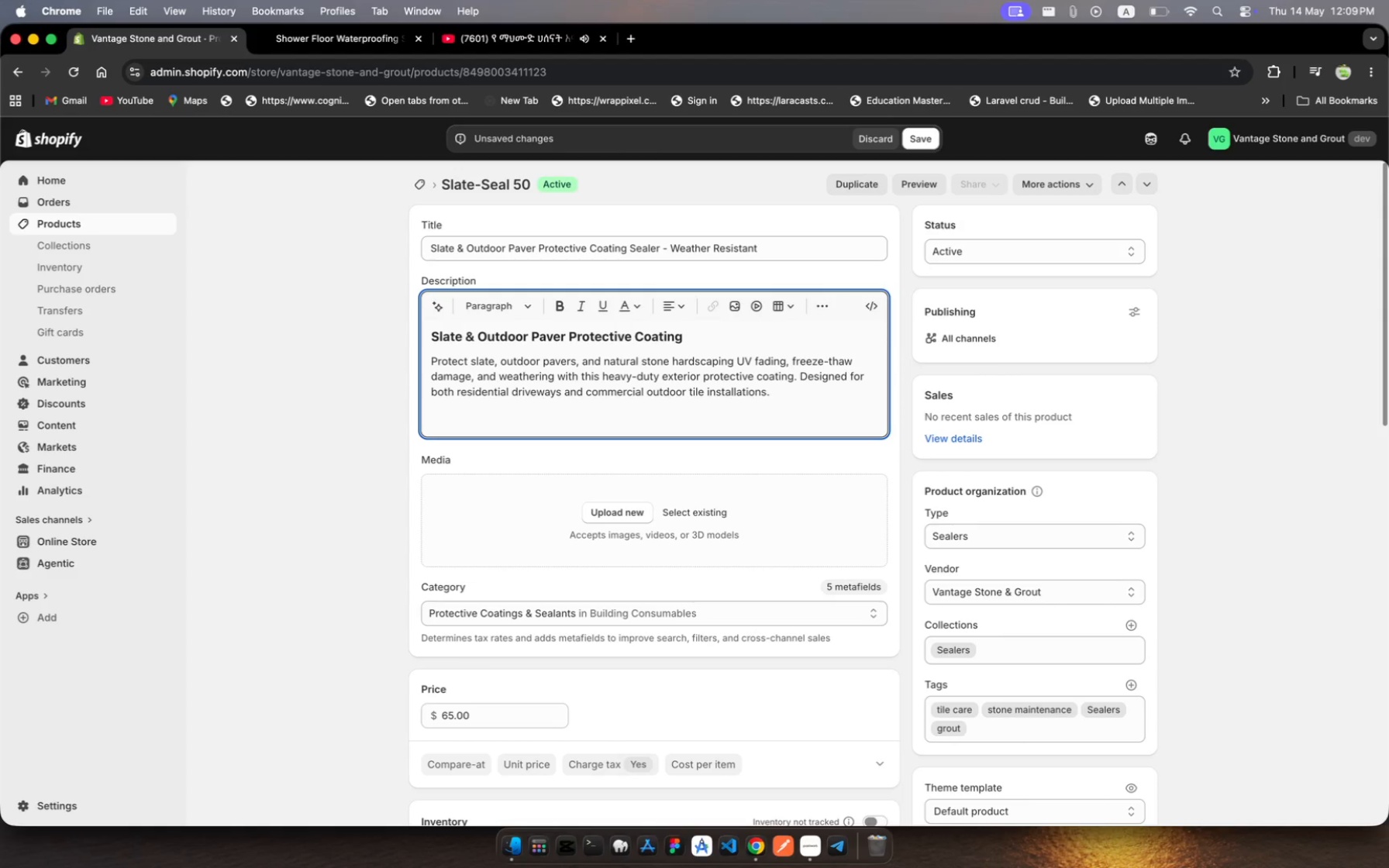 
wait(7.57)
 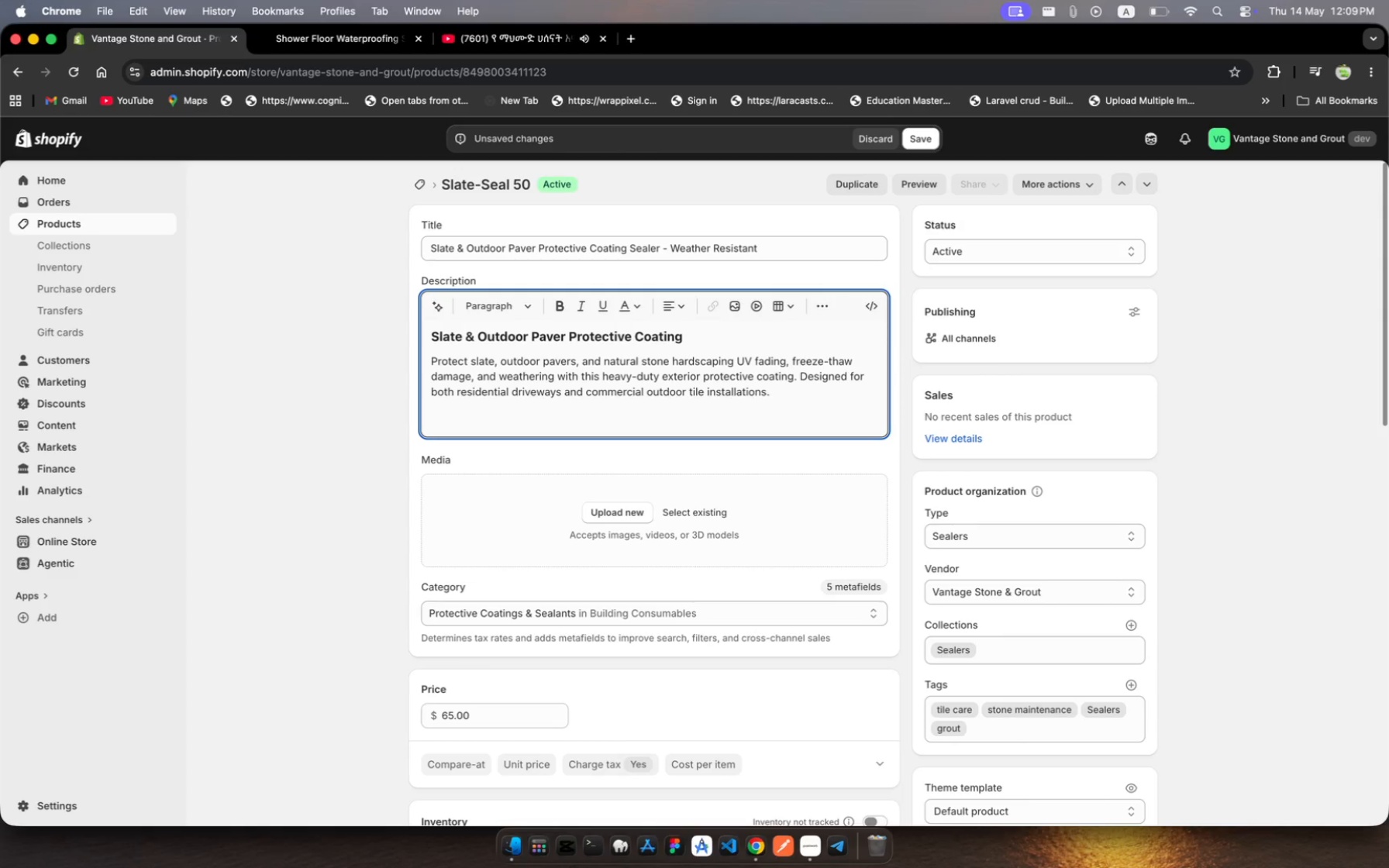 
key(Enter)
 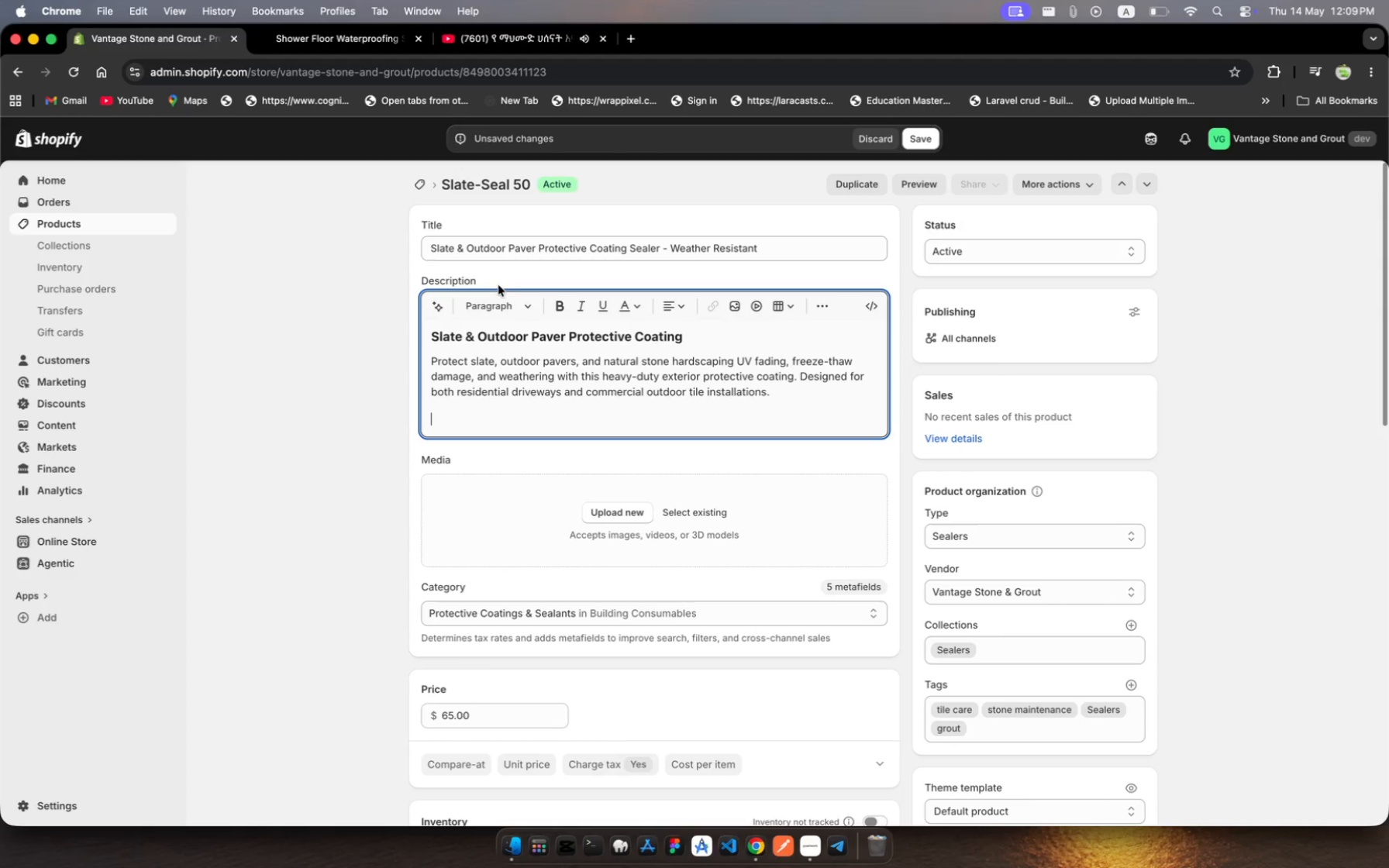 
left_click([501, 308])
 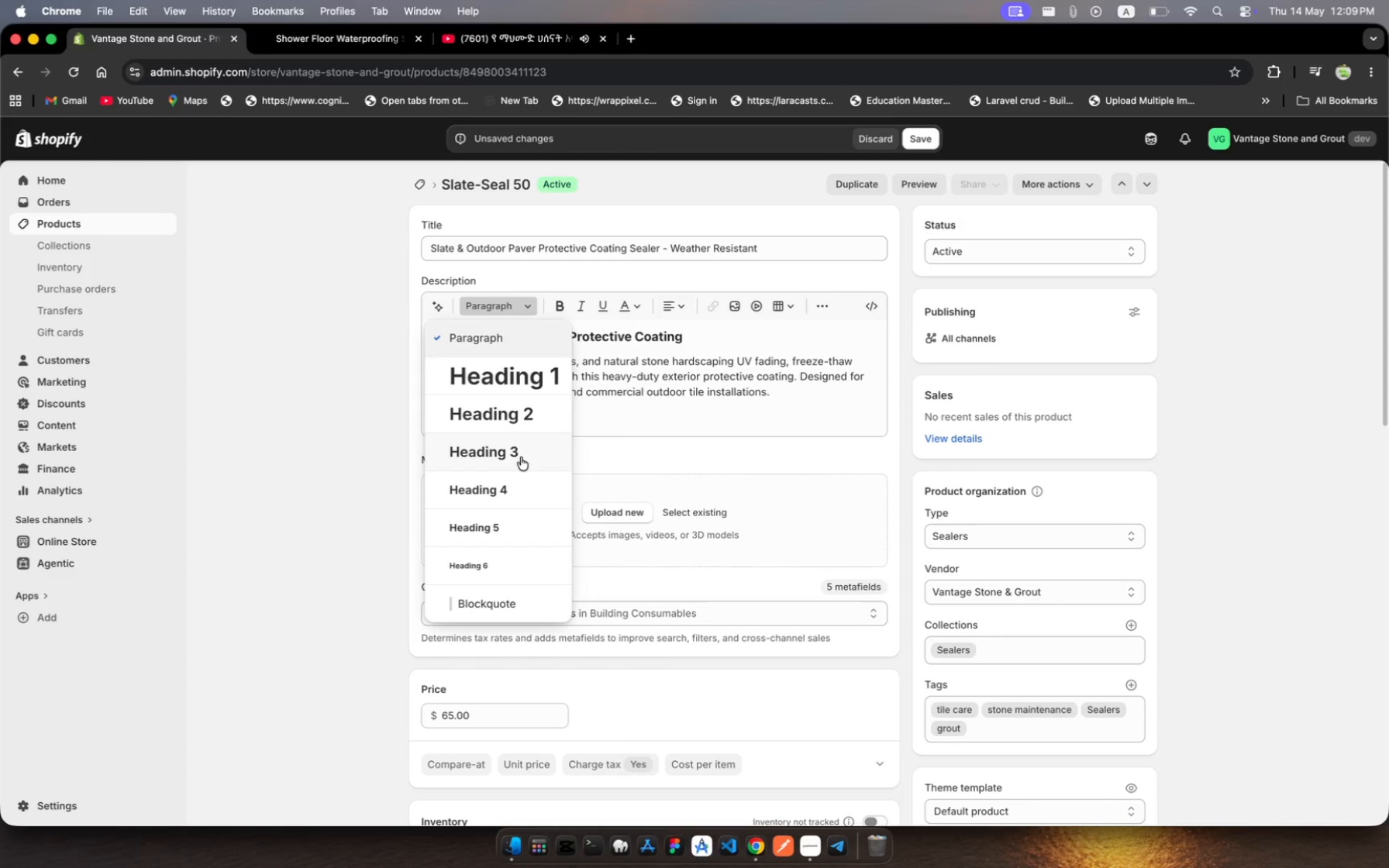 
left_click([524, 454])
 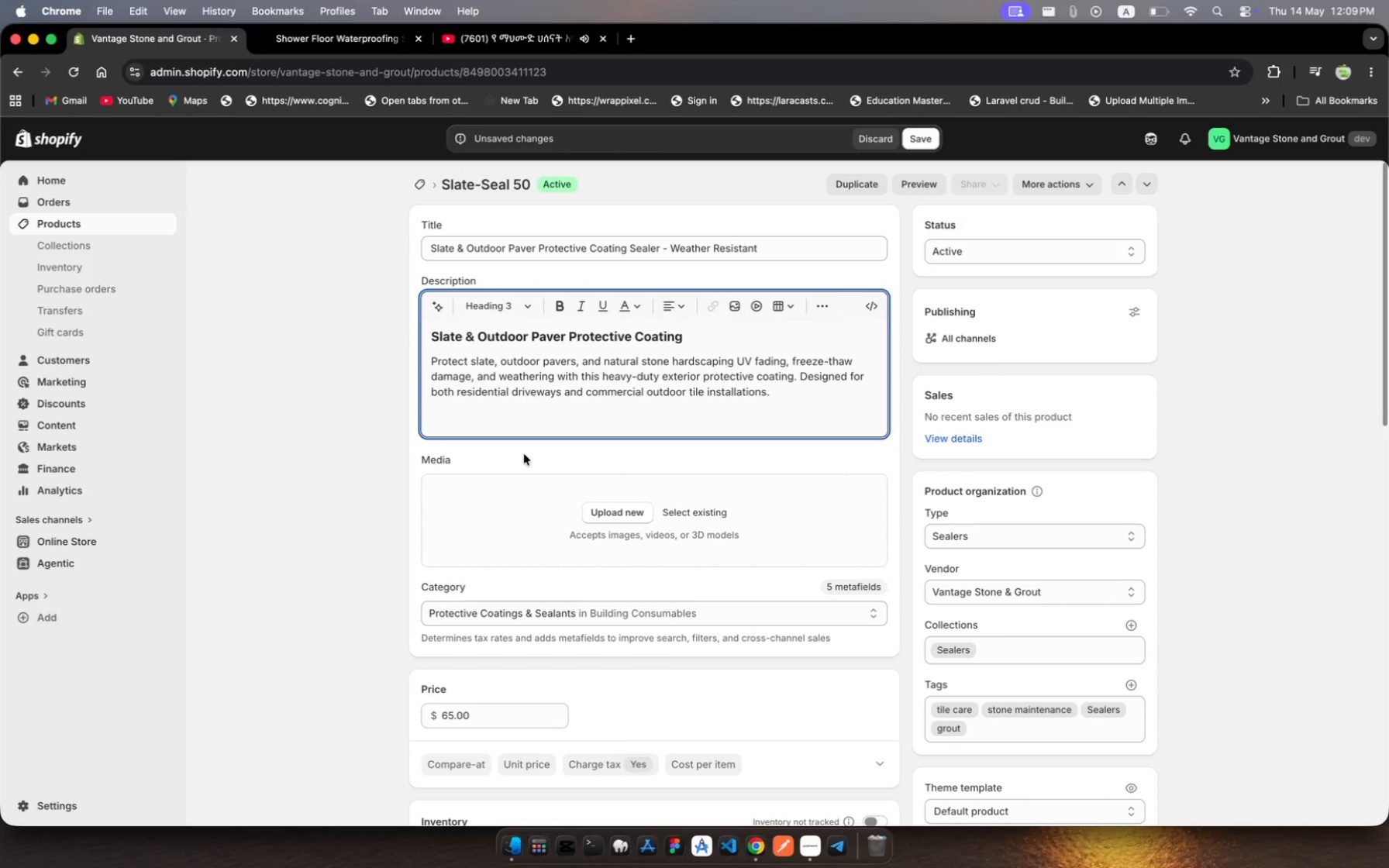 
wait(7.89)
 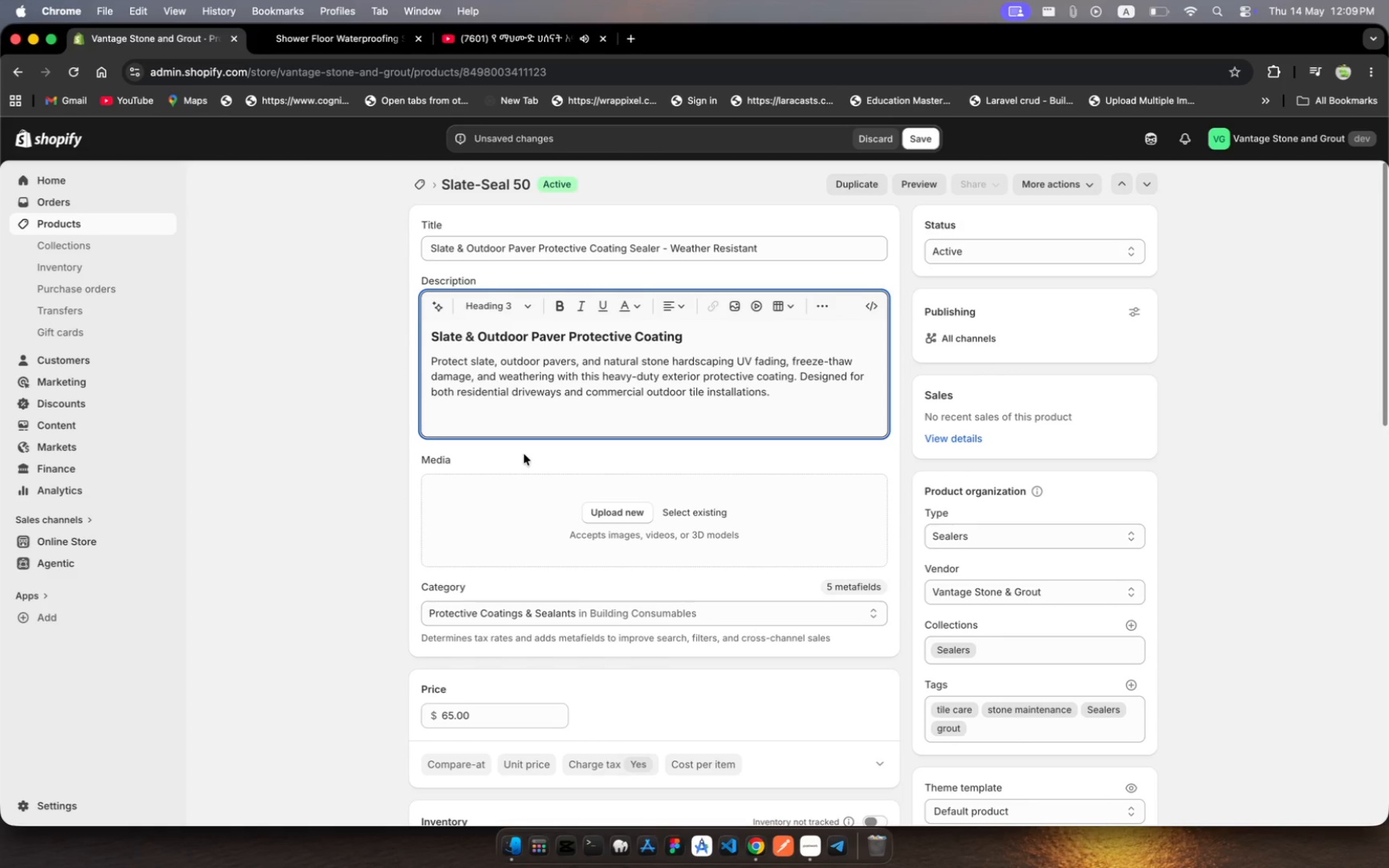 
type(Ky Benefits)
 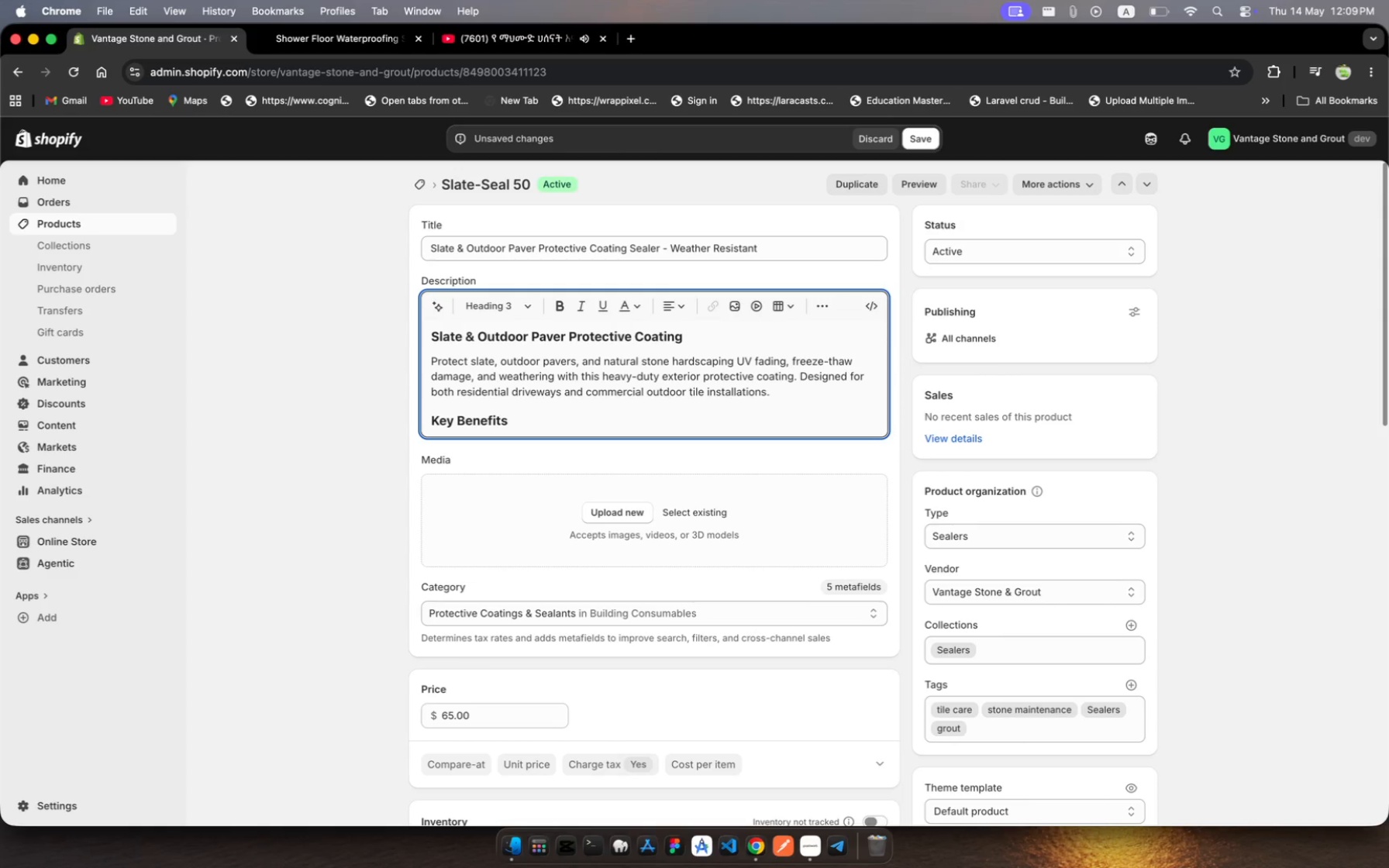 
key(Enter)
 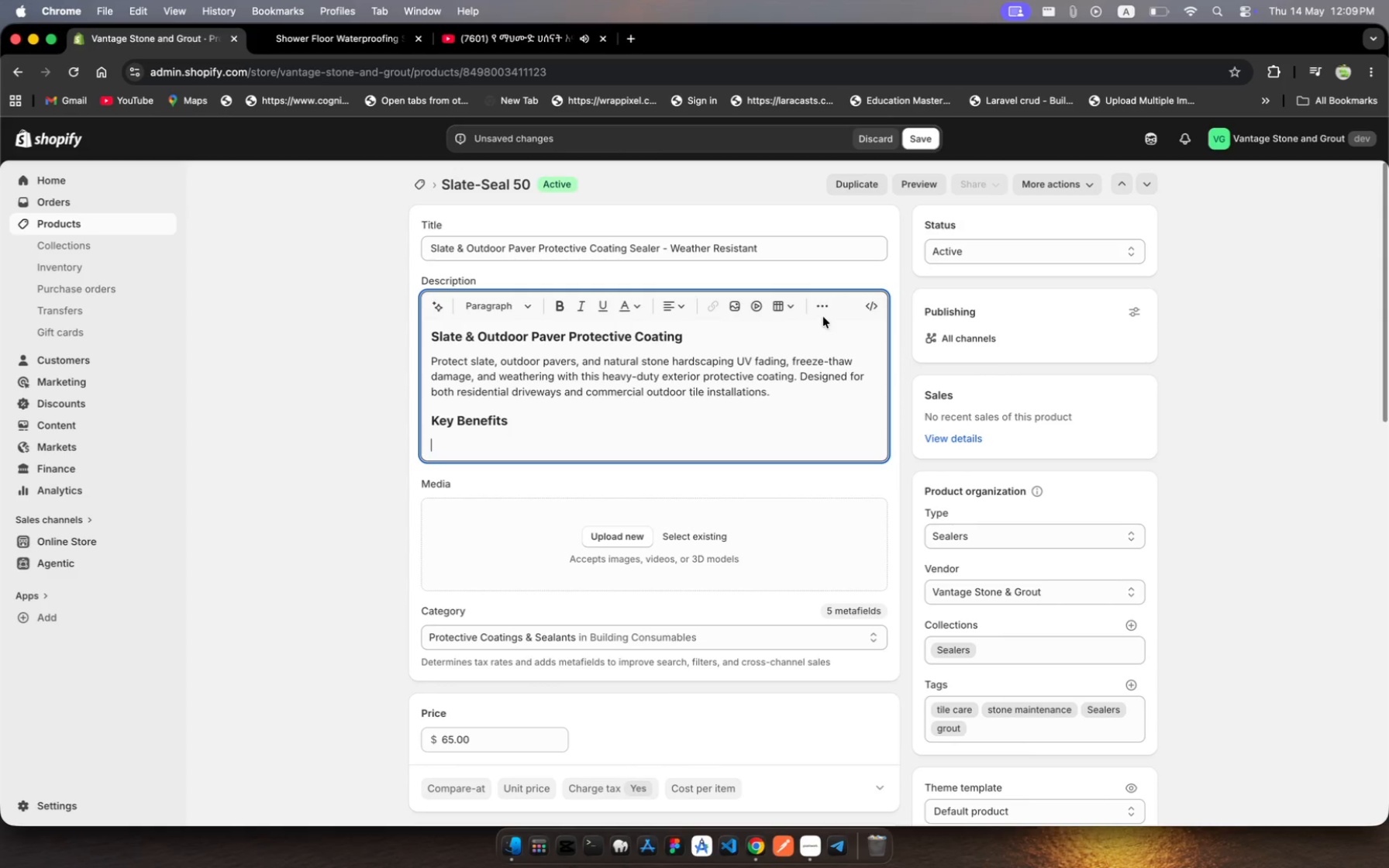 
left_click([825, 302])
 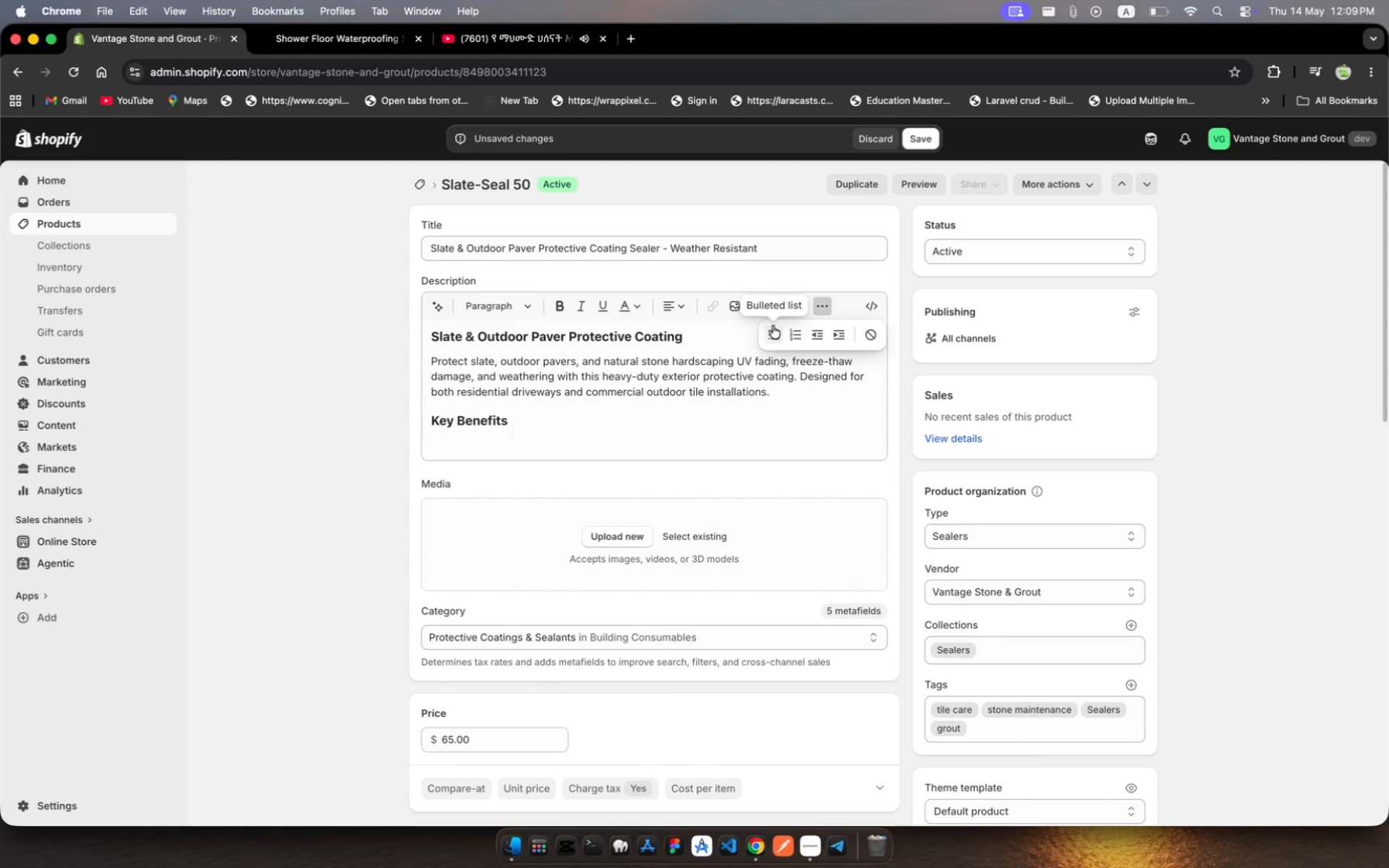 
left_click([775, 331])
 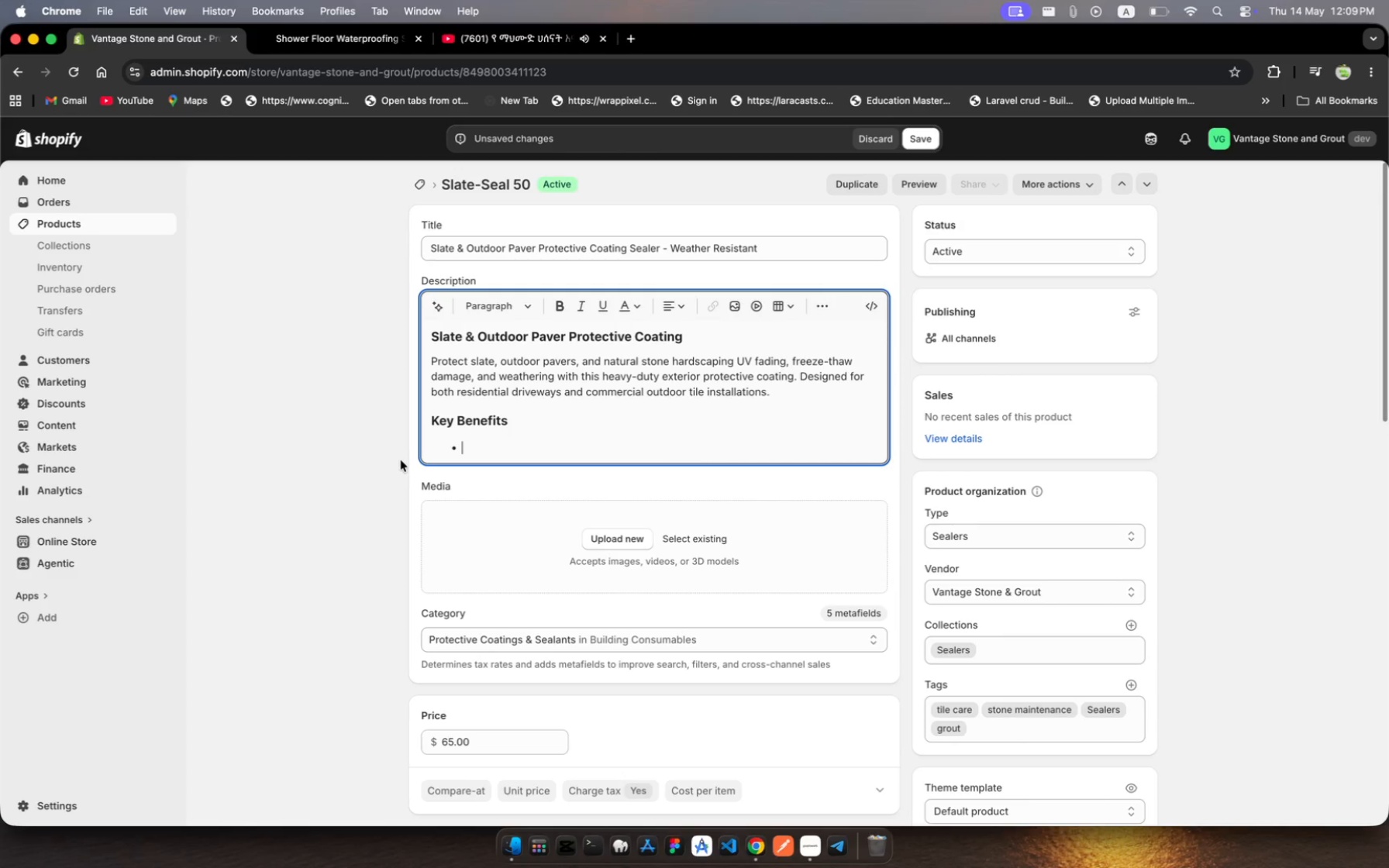 
type(UV resistant coating )
 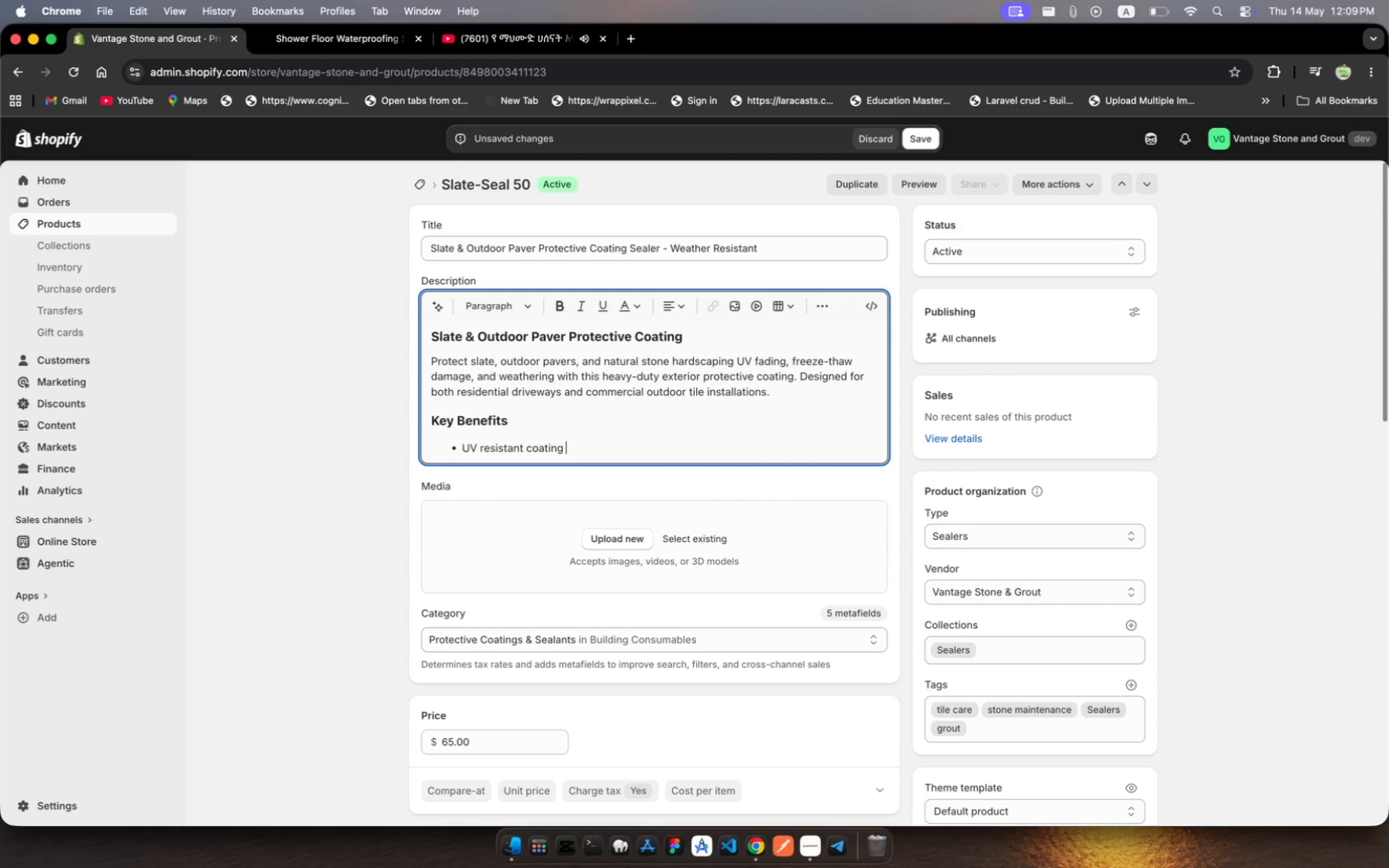 
type(prevnts color fading )
 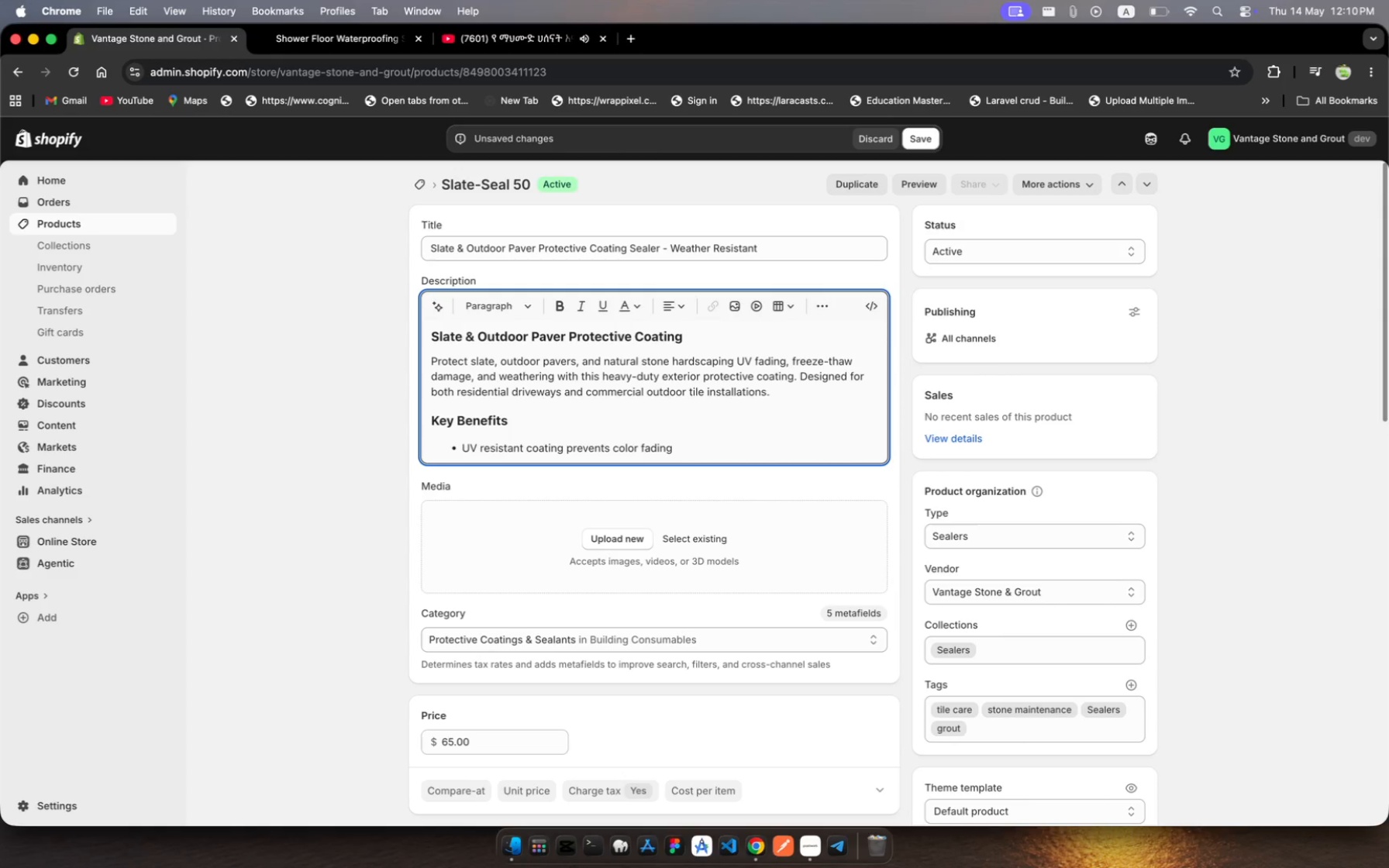 
type(on otdoor slate)
 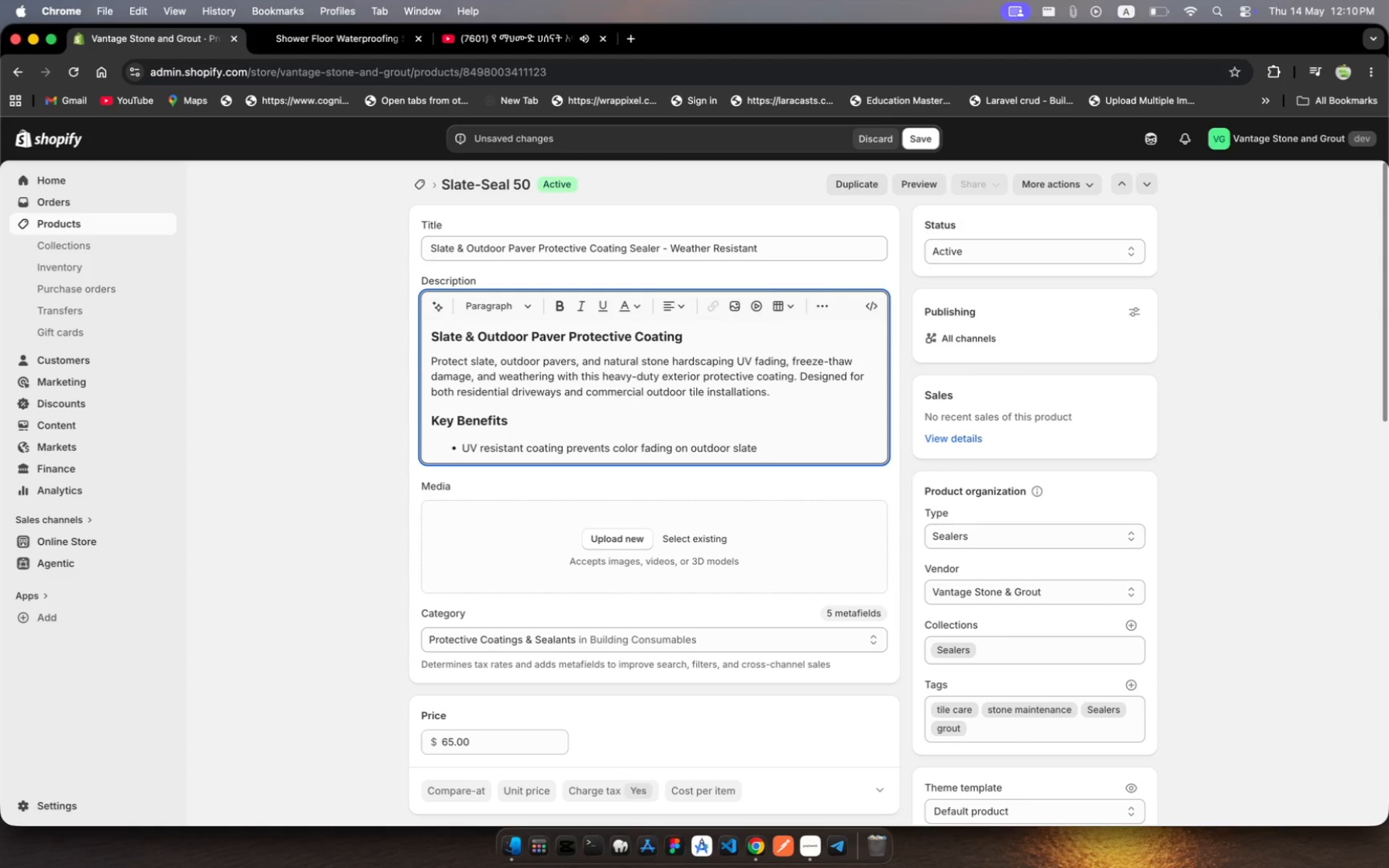 
hold_key(key=U, duration=0.32)
 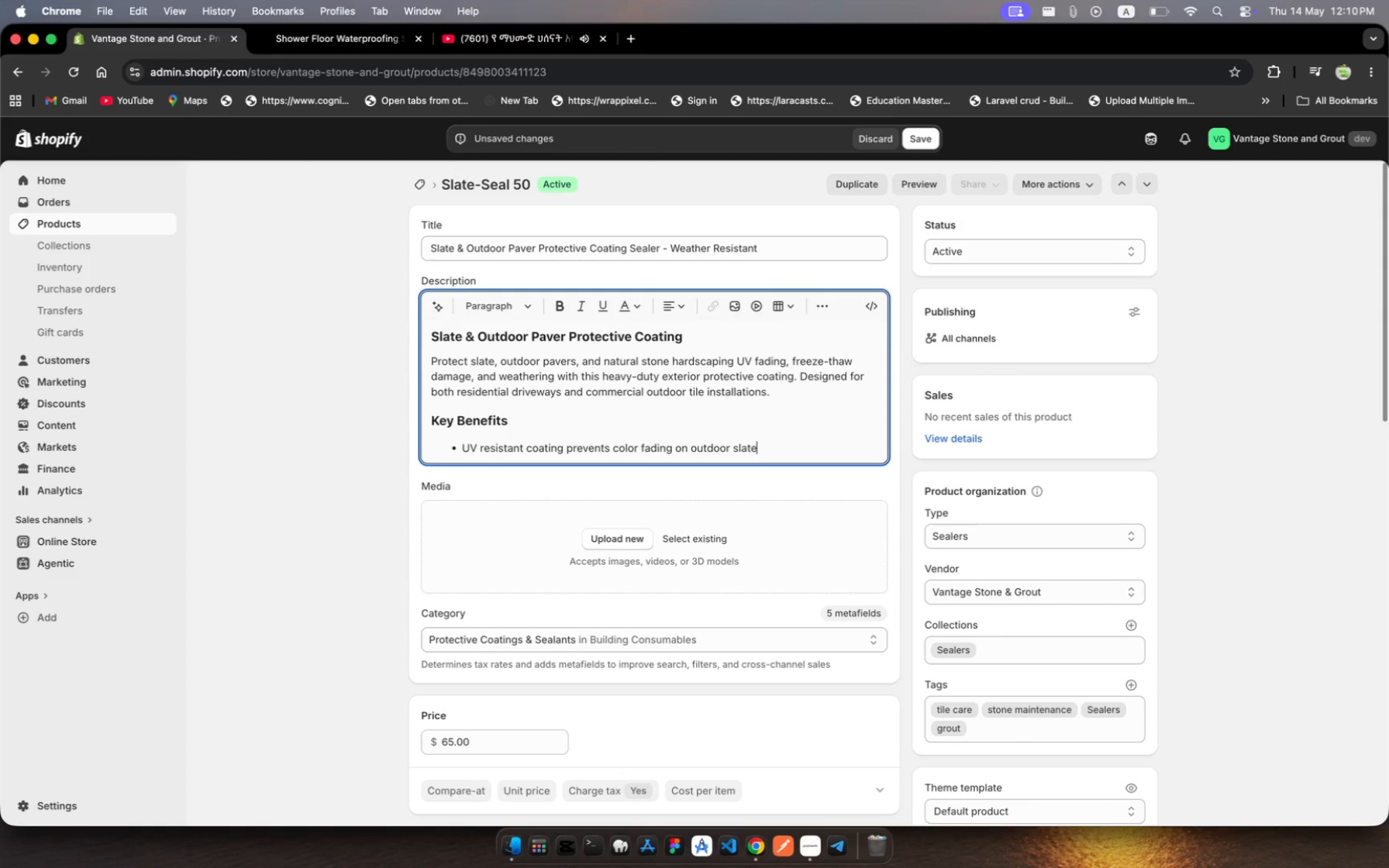 
key(Enter)
 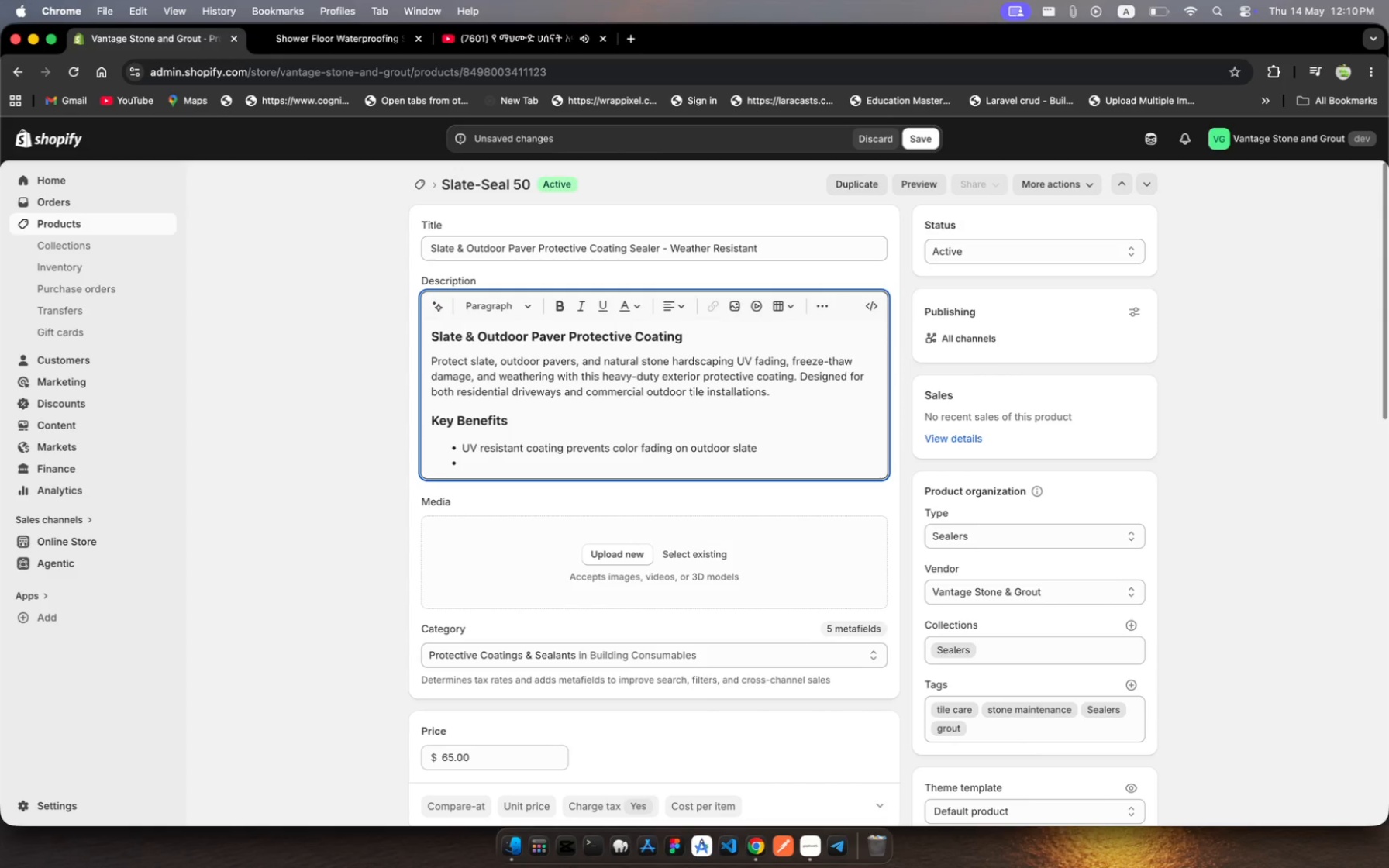 
type(Freeze-thaw resistat )
 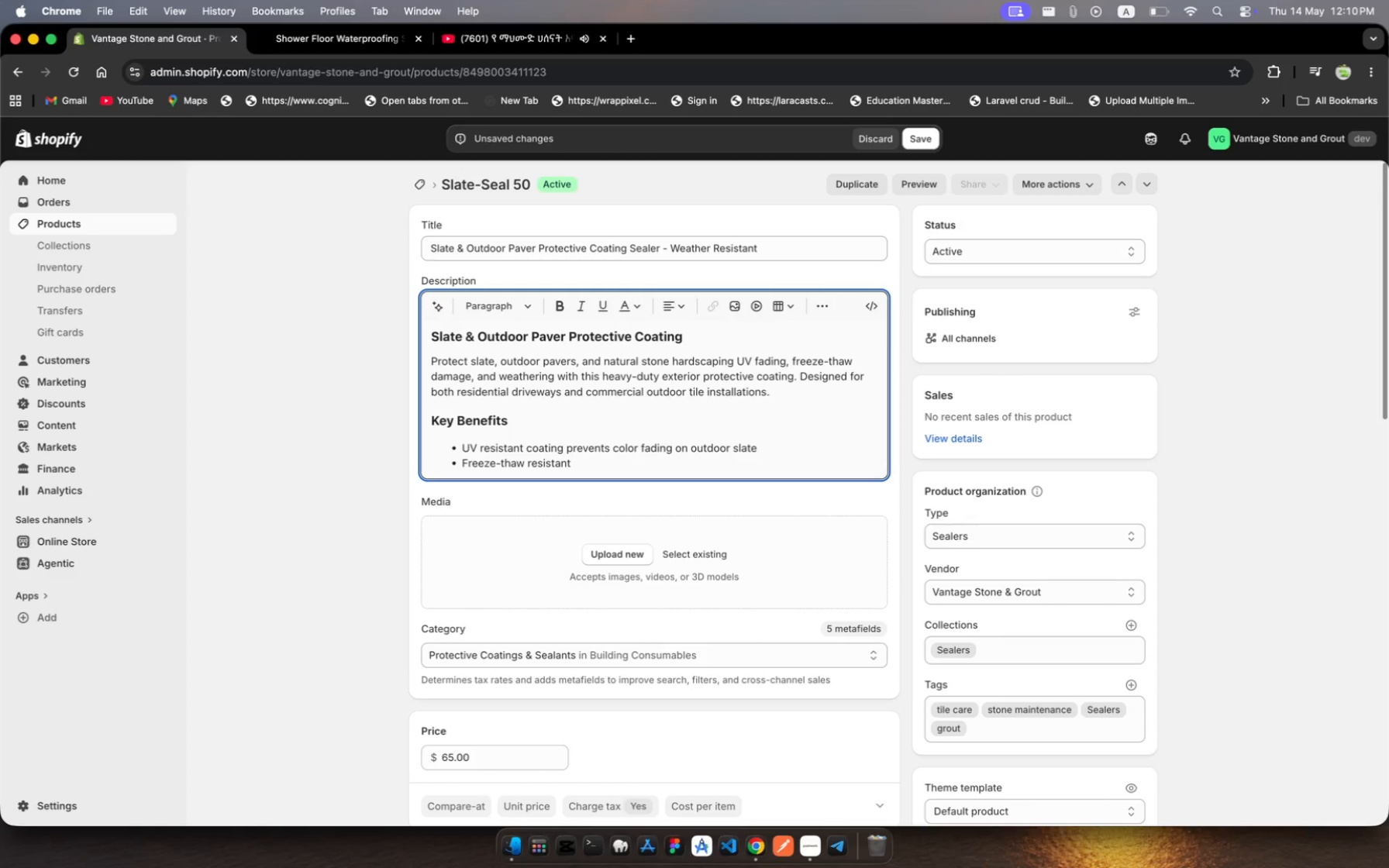 
hold_key(key=N, duration=0.37)
 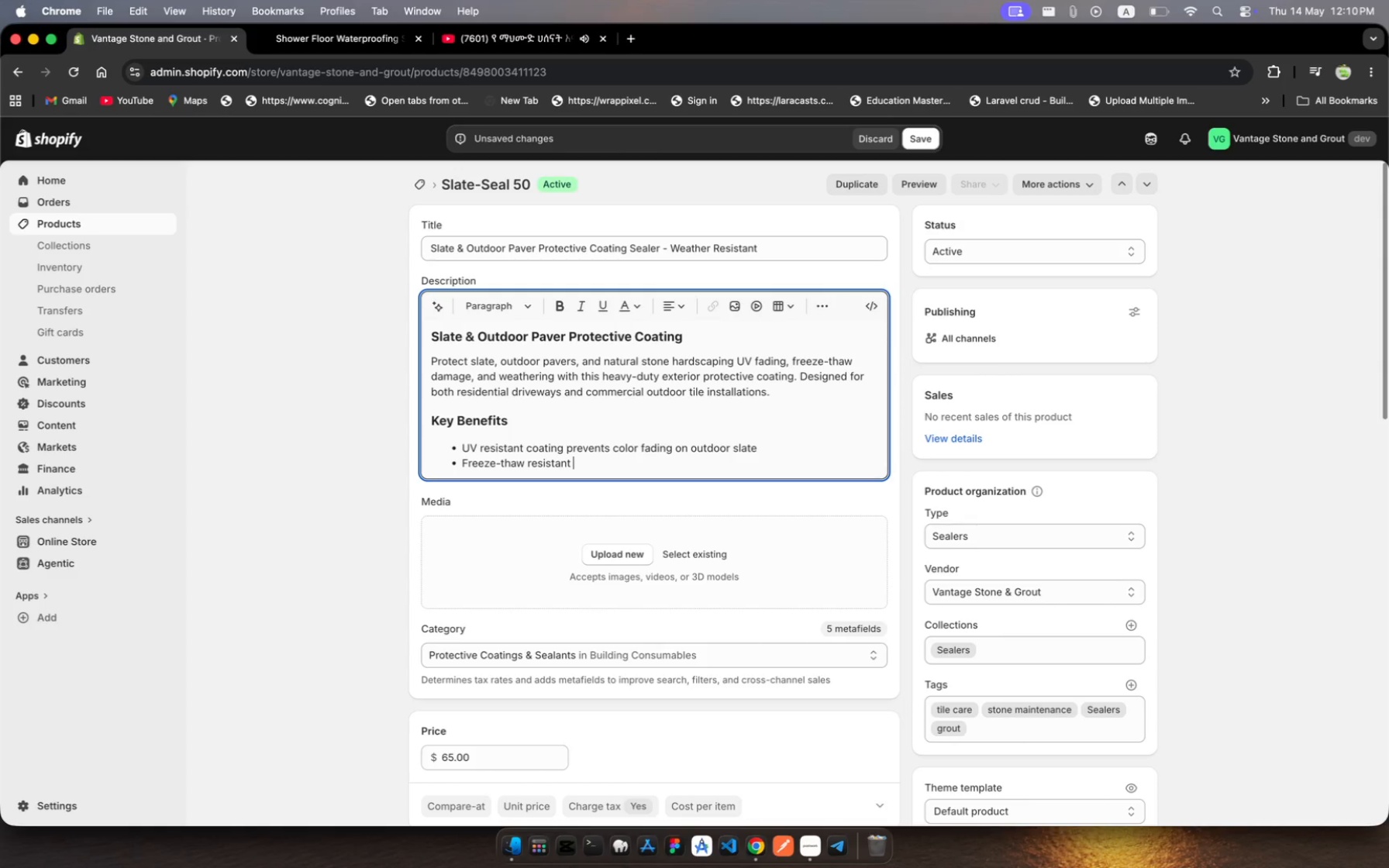 
type(for northern climate )
 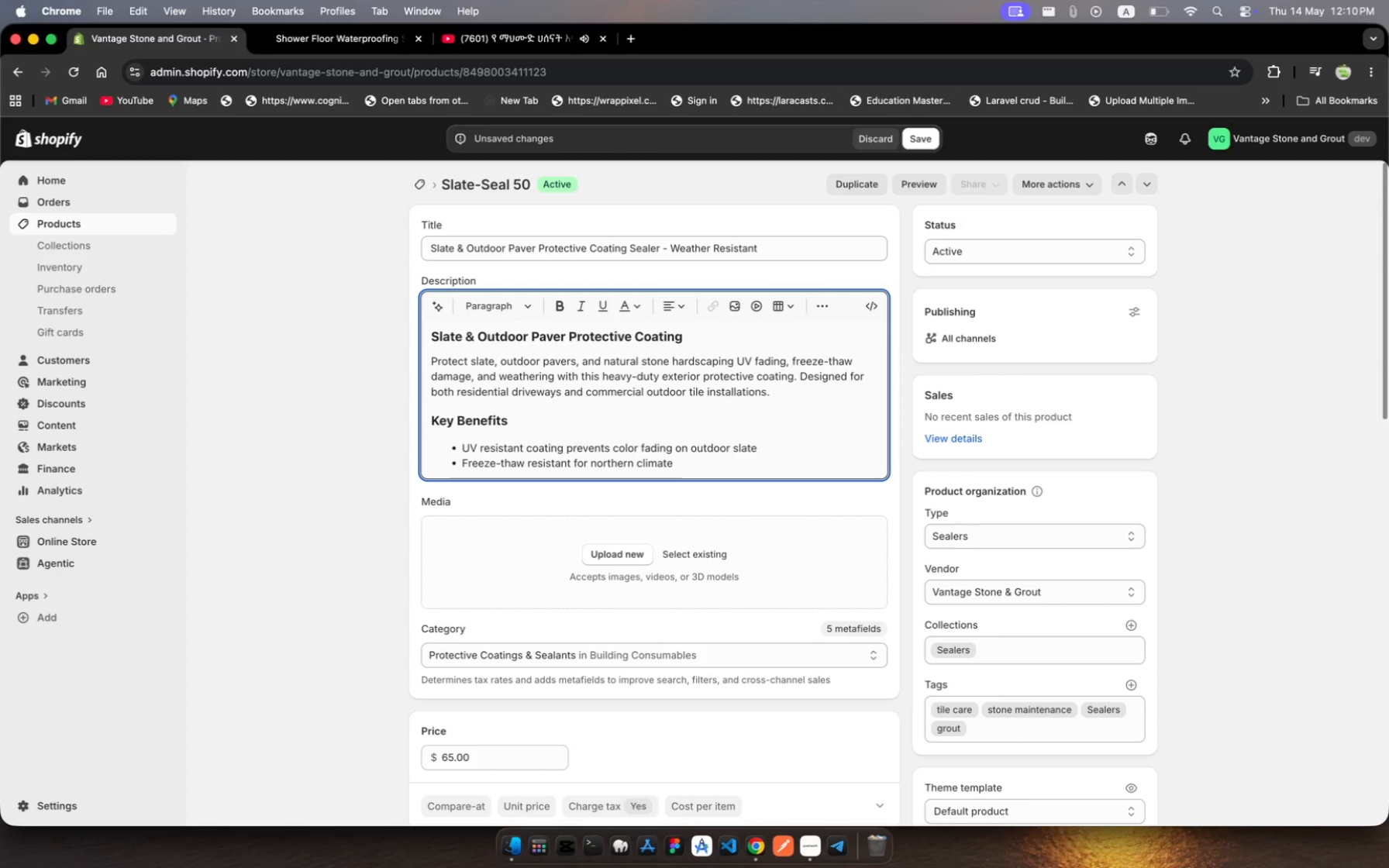 
wait(5.9)
 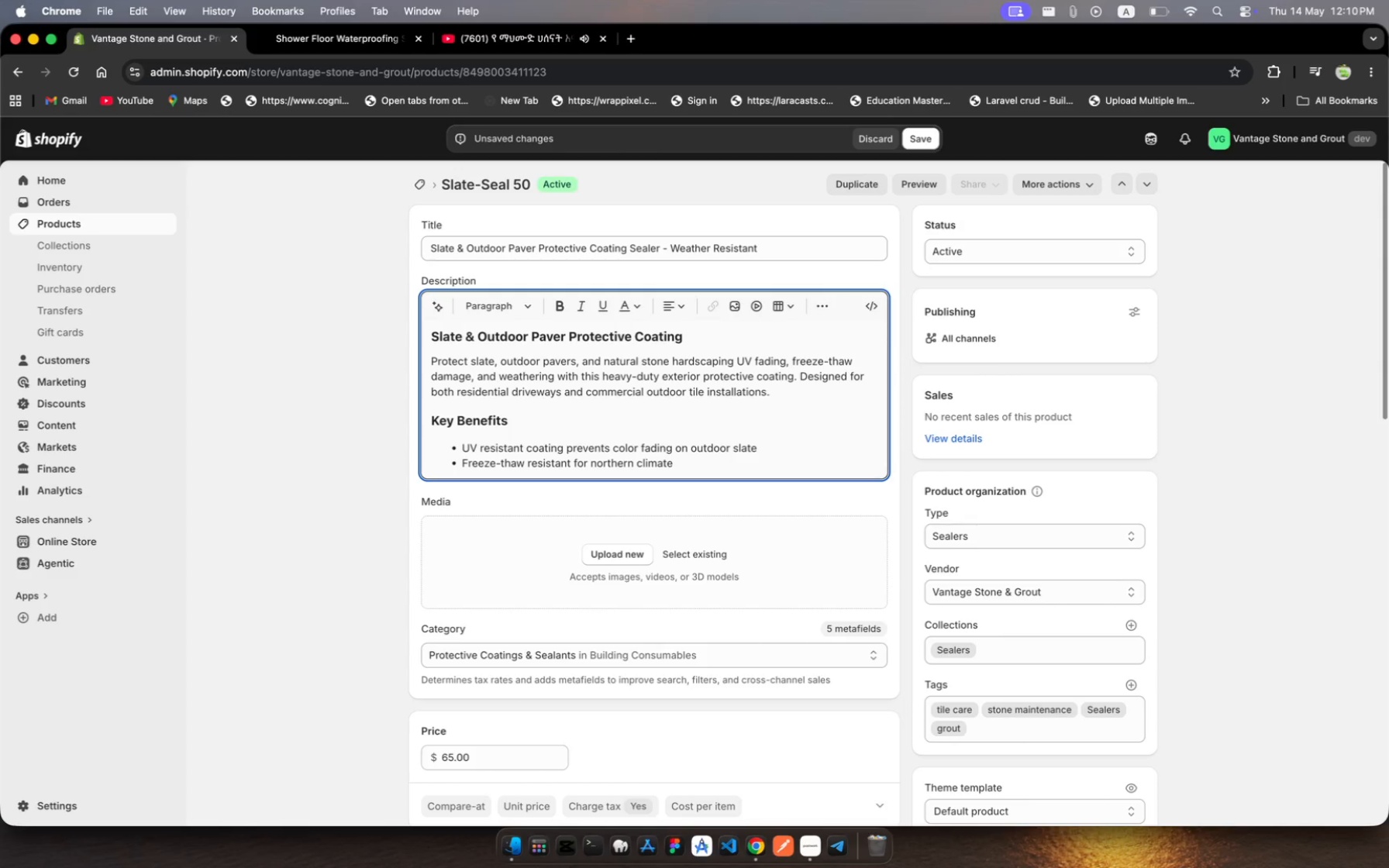 
type(applications)
 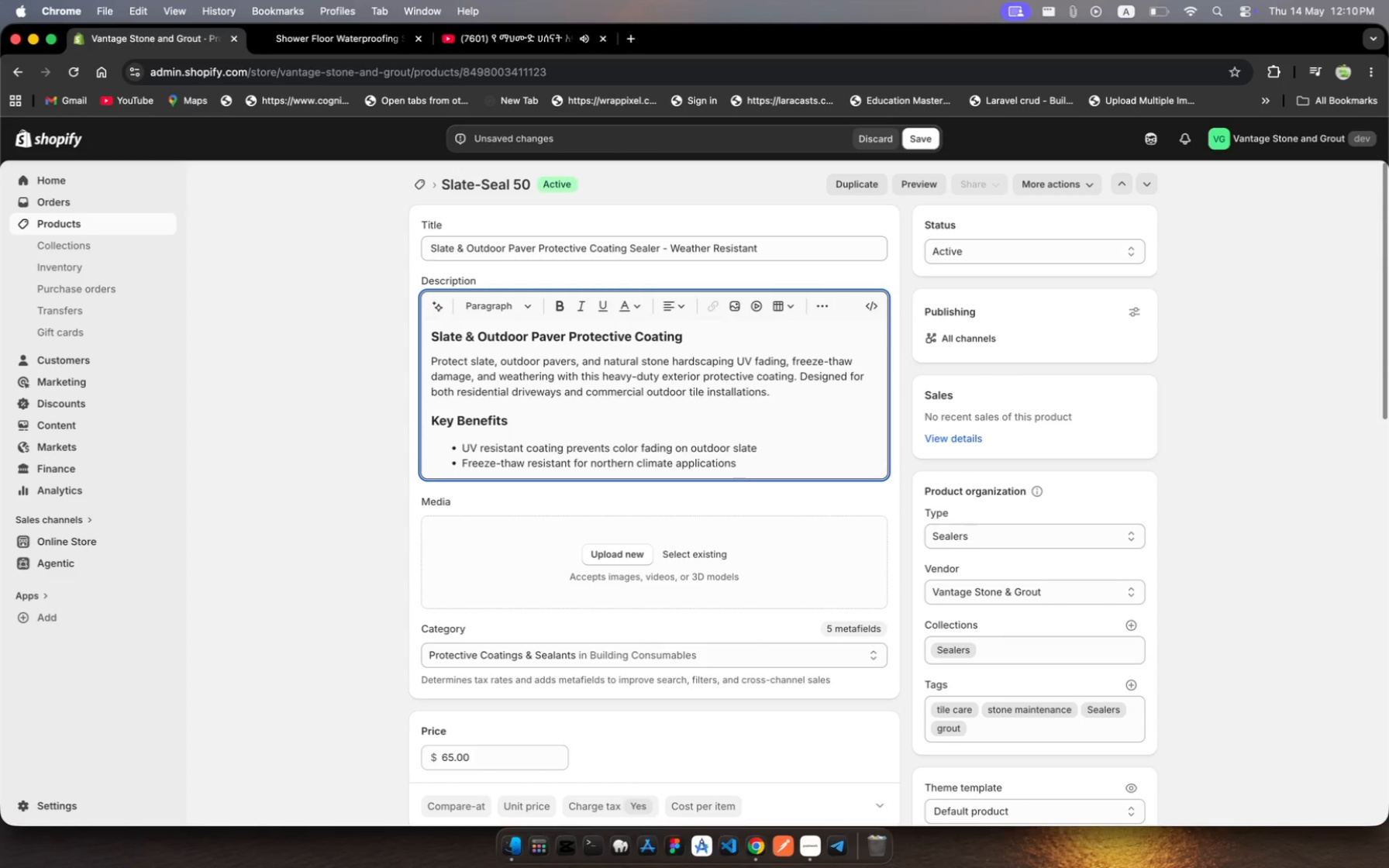 
key(Enter)
 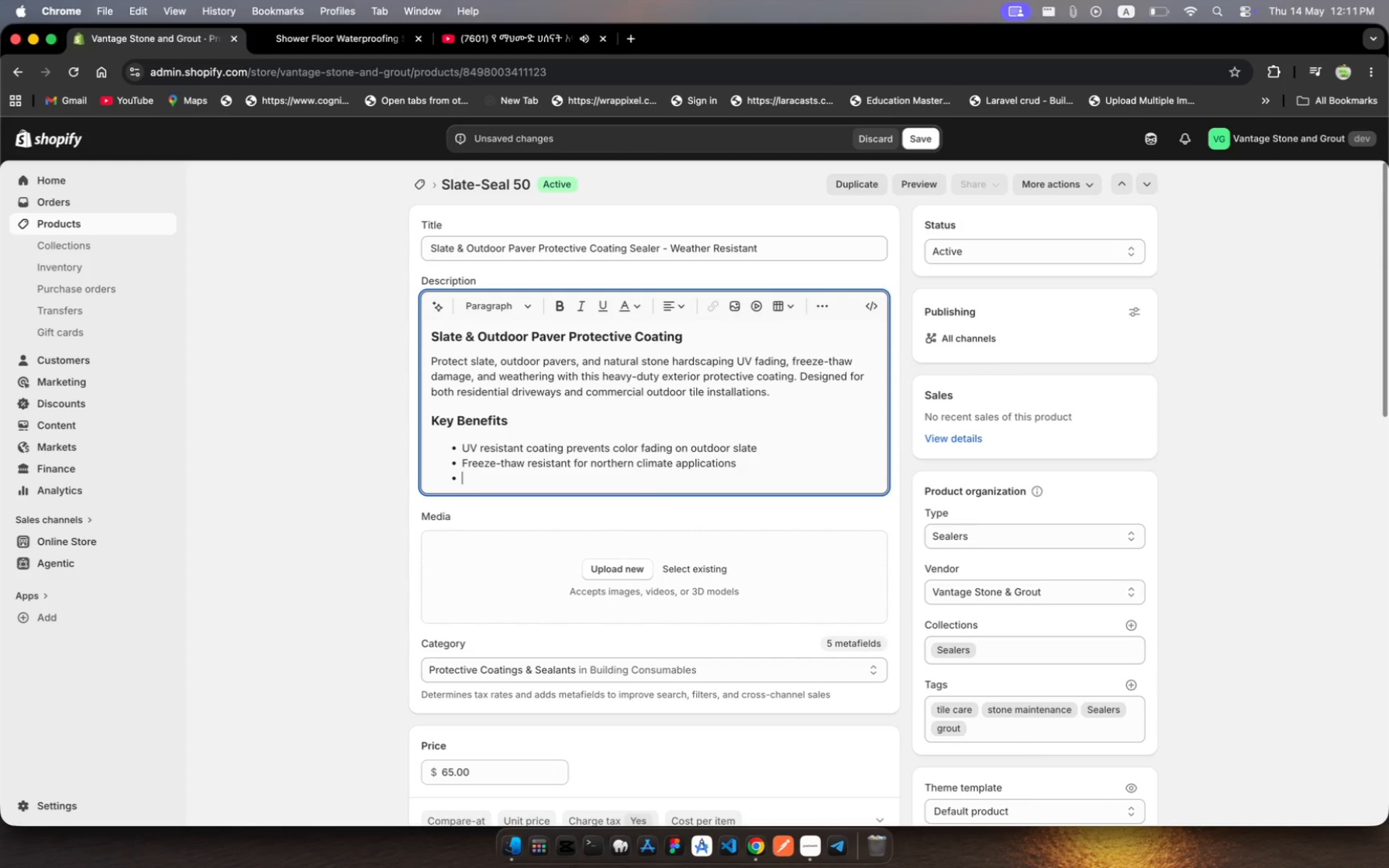 
wait(18.43)
 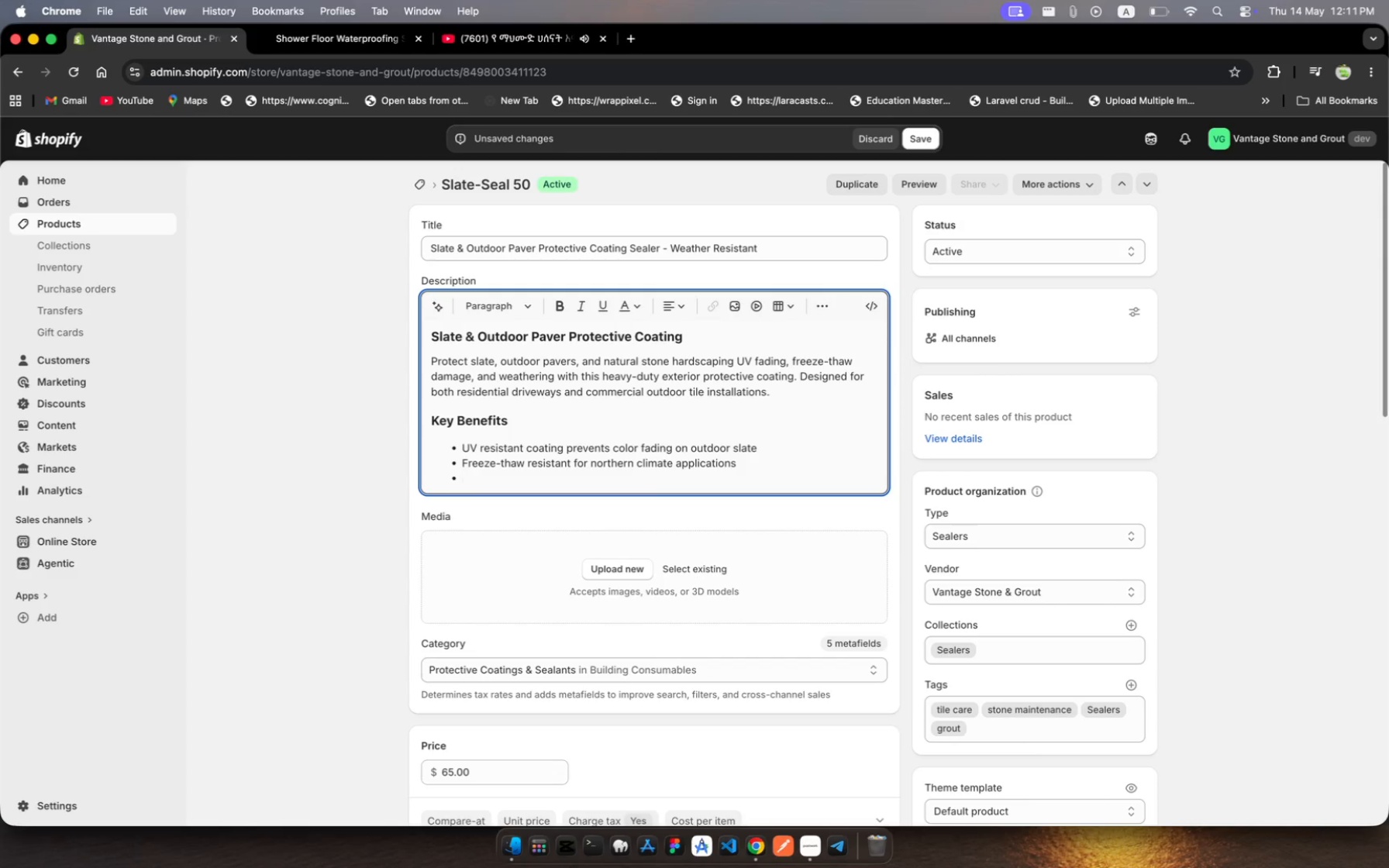 
type(Water and oil repellnt )
 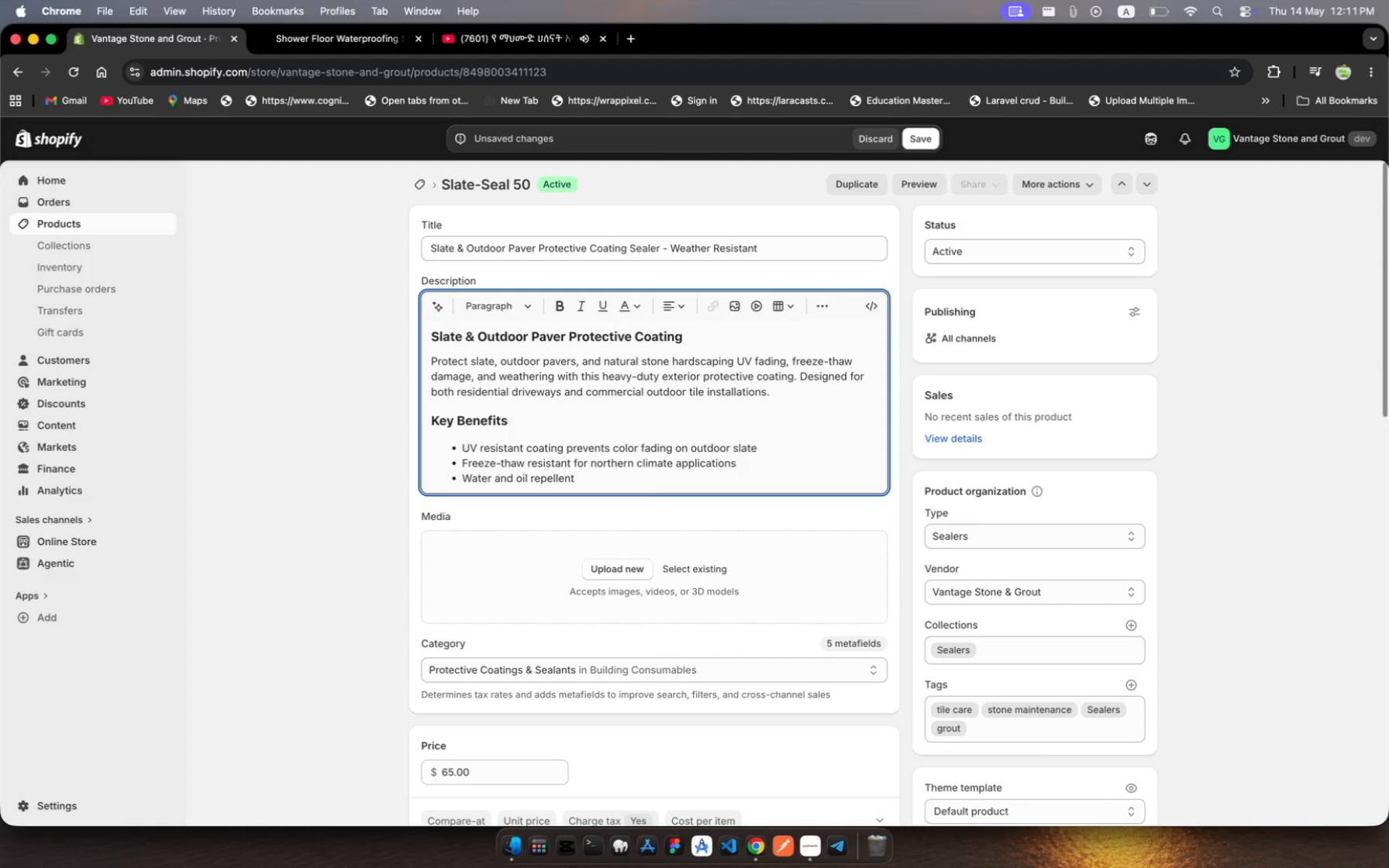 
wait(6.19)
 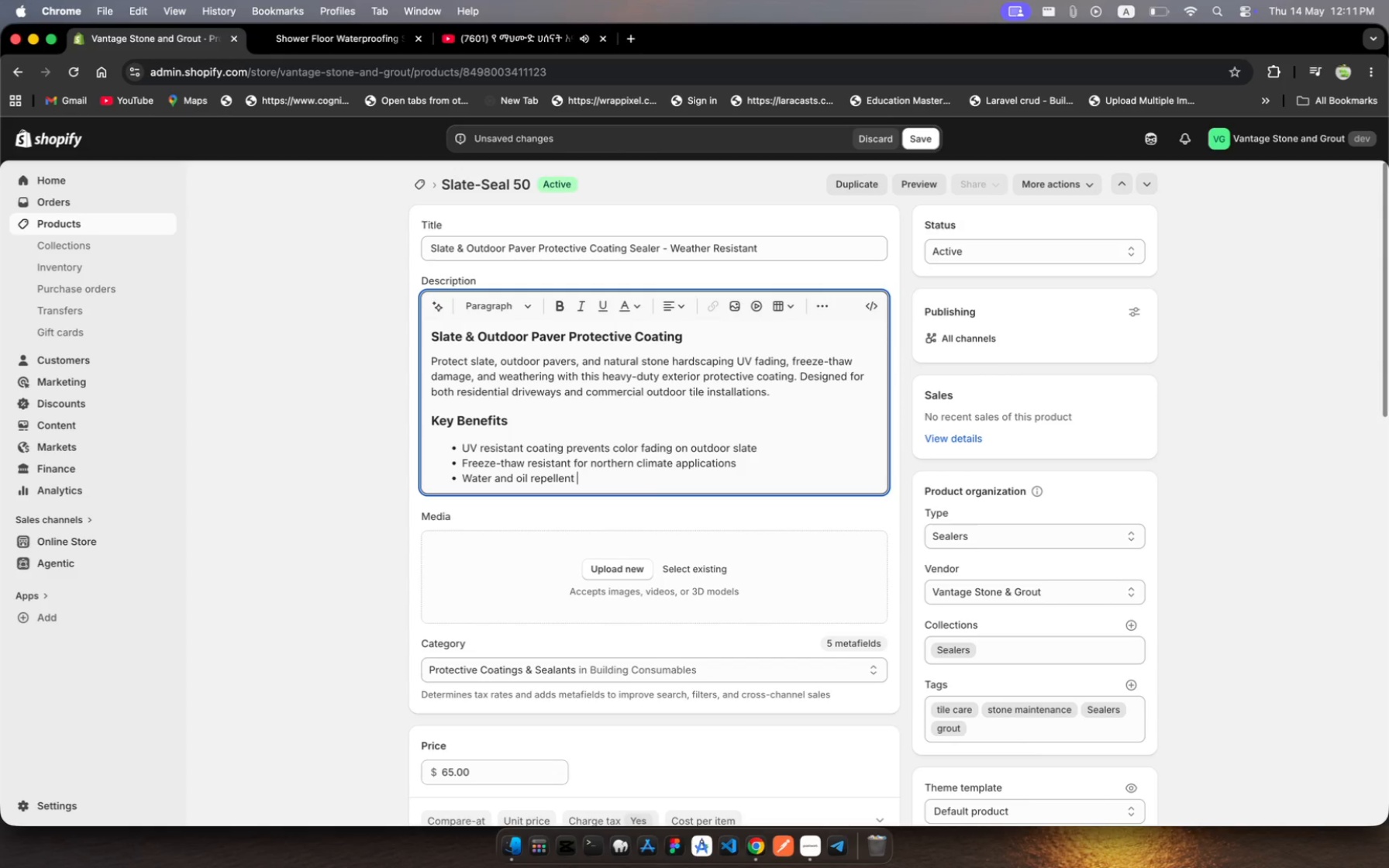 
type(protectionfr outdoors )
 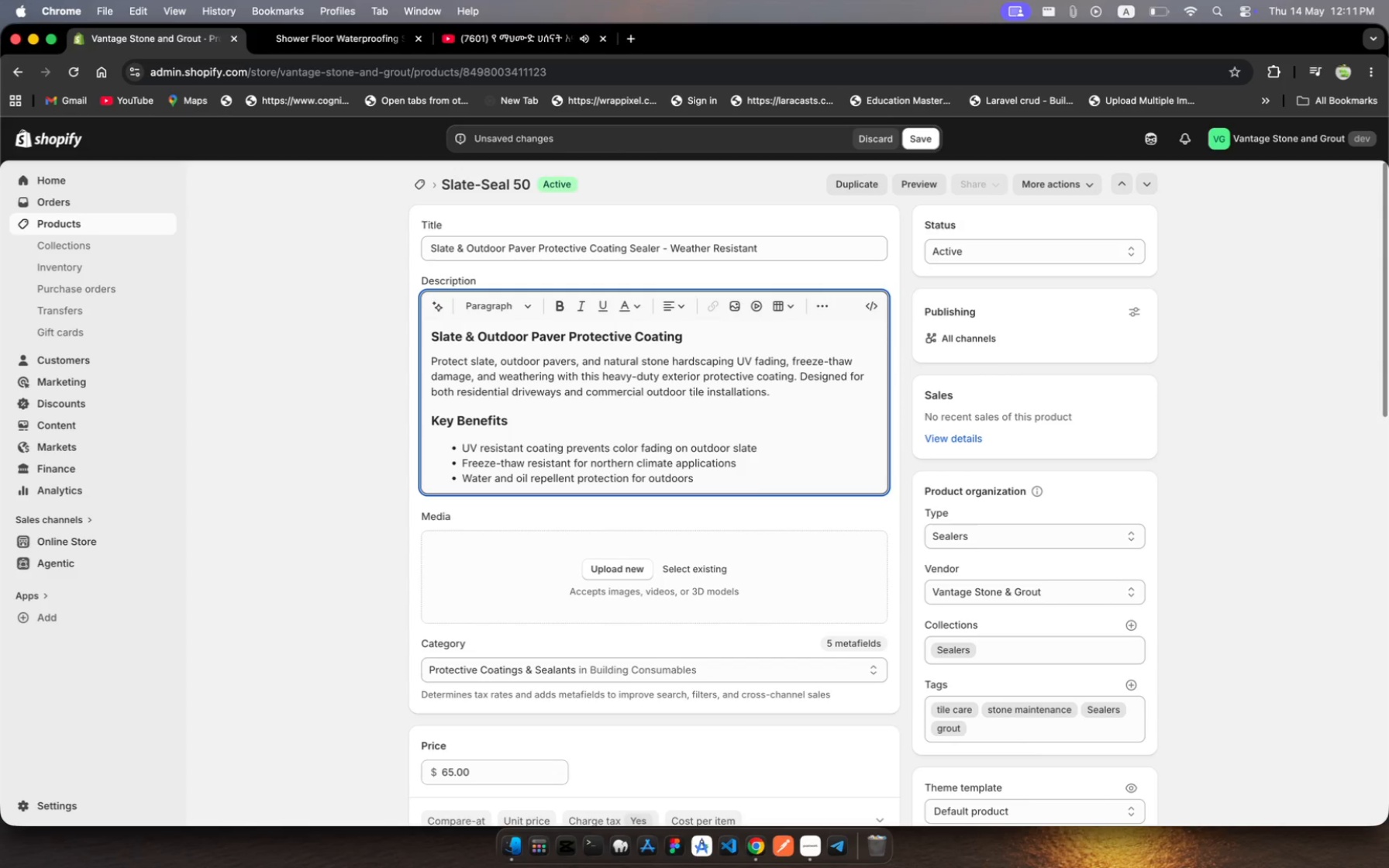 
key(Backspace)
key(Backspace)
type( pavers)
 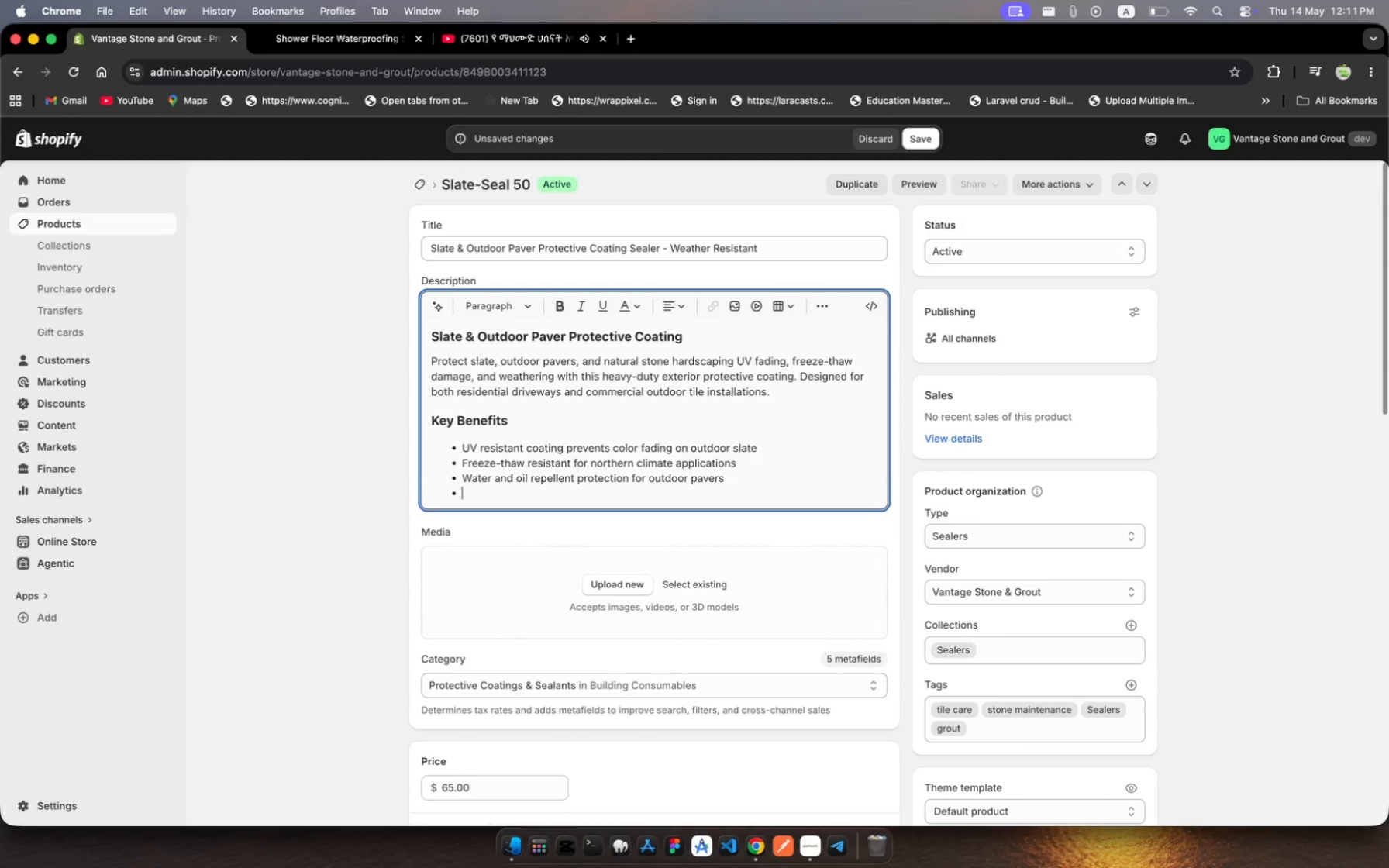 
key(Enter)
 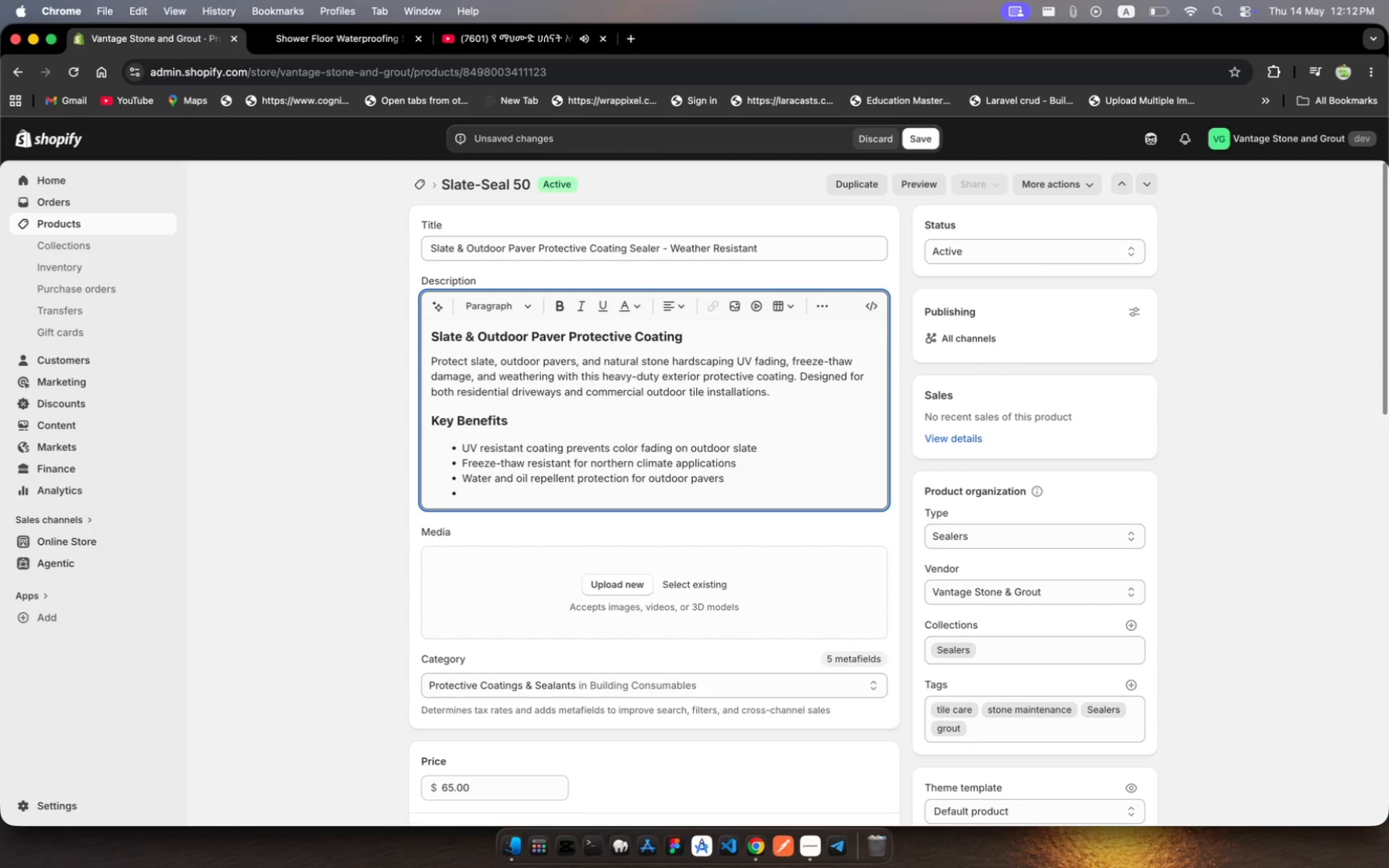 
wait(5.08)
 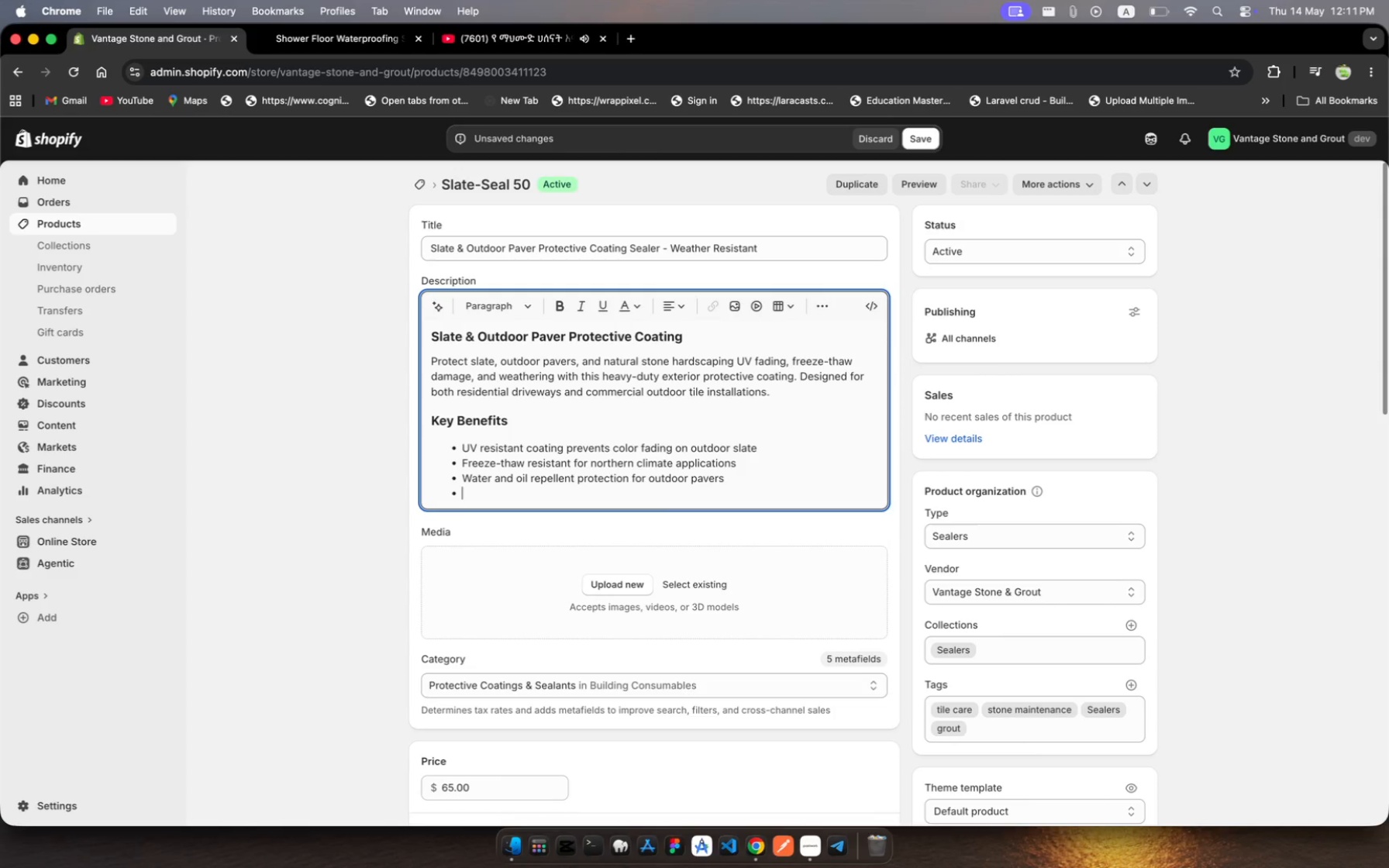 
type(Enhance natura sto colr - wet look )
 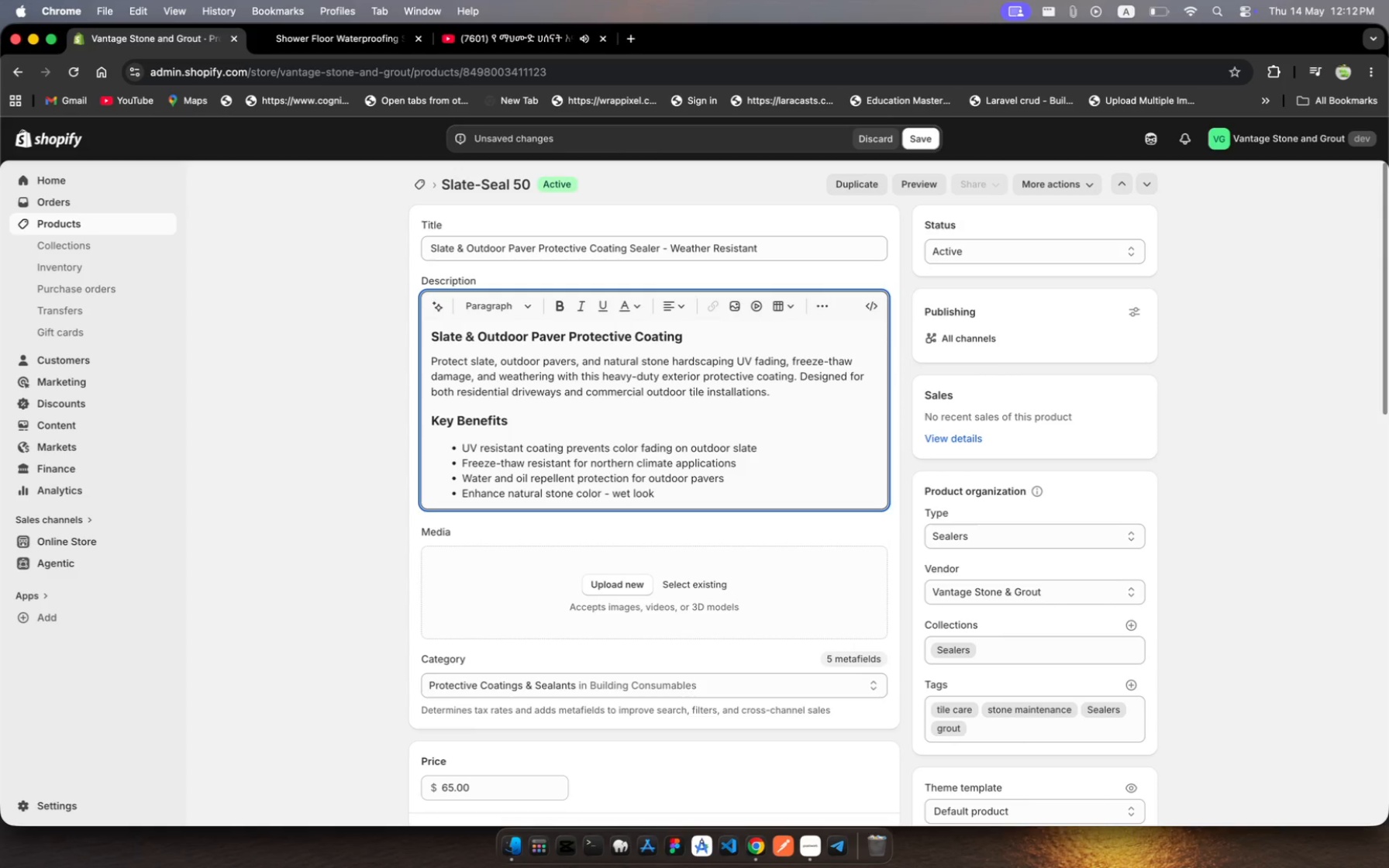 
type(or natural finish available)
 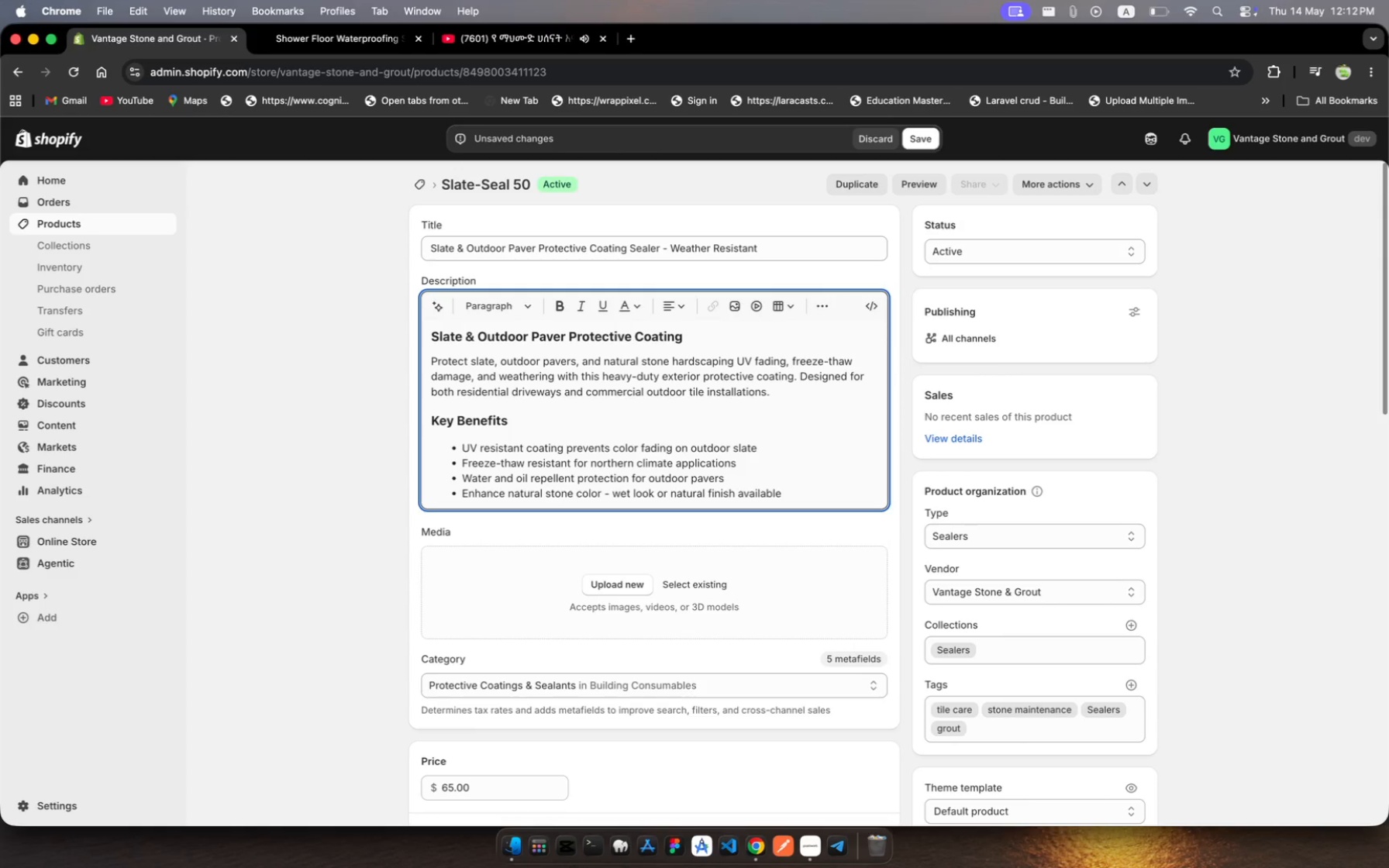 
wait(6.43)
 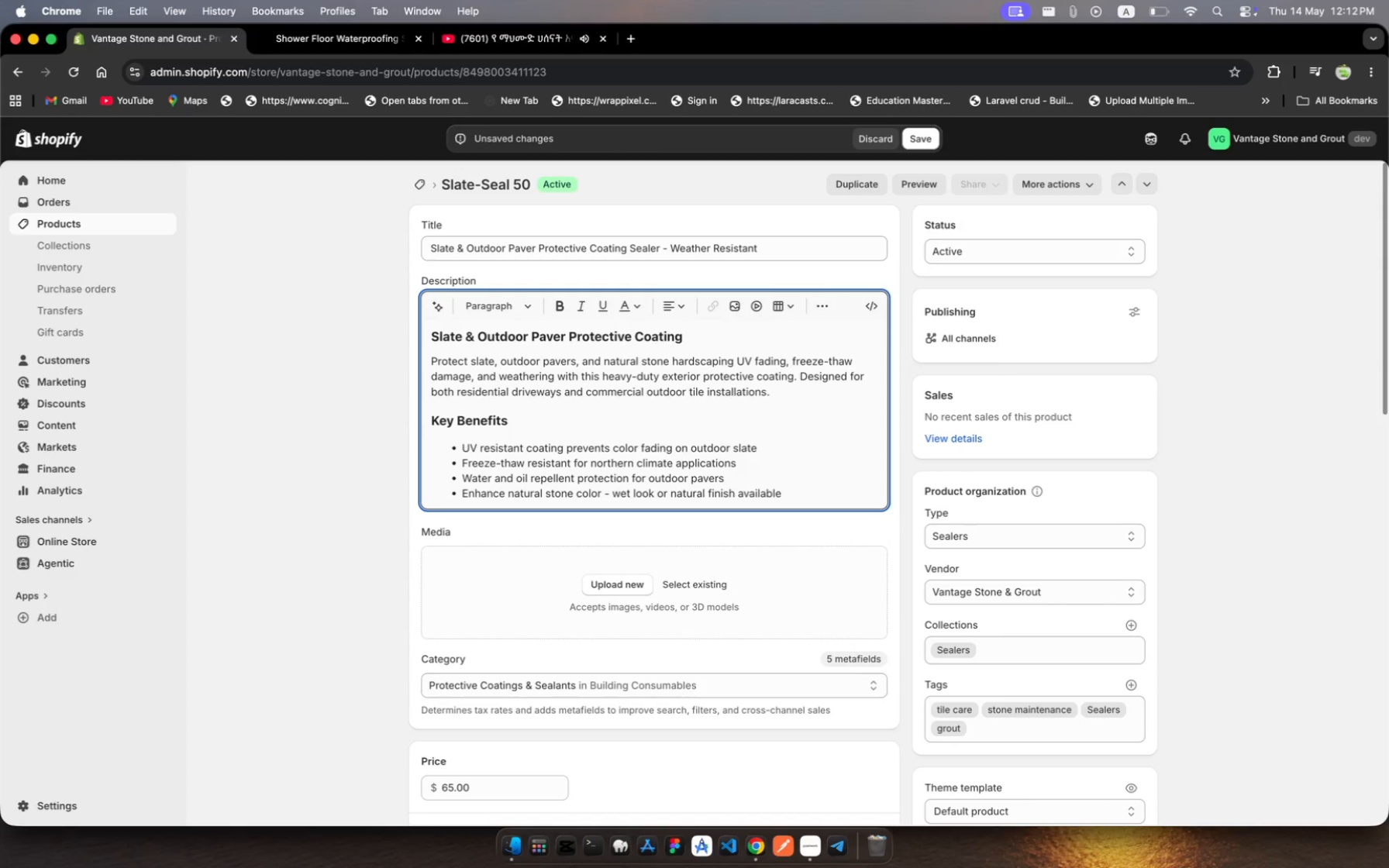 
key(Enter)
 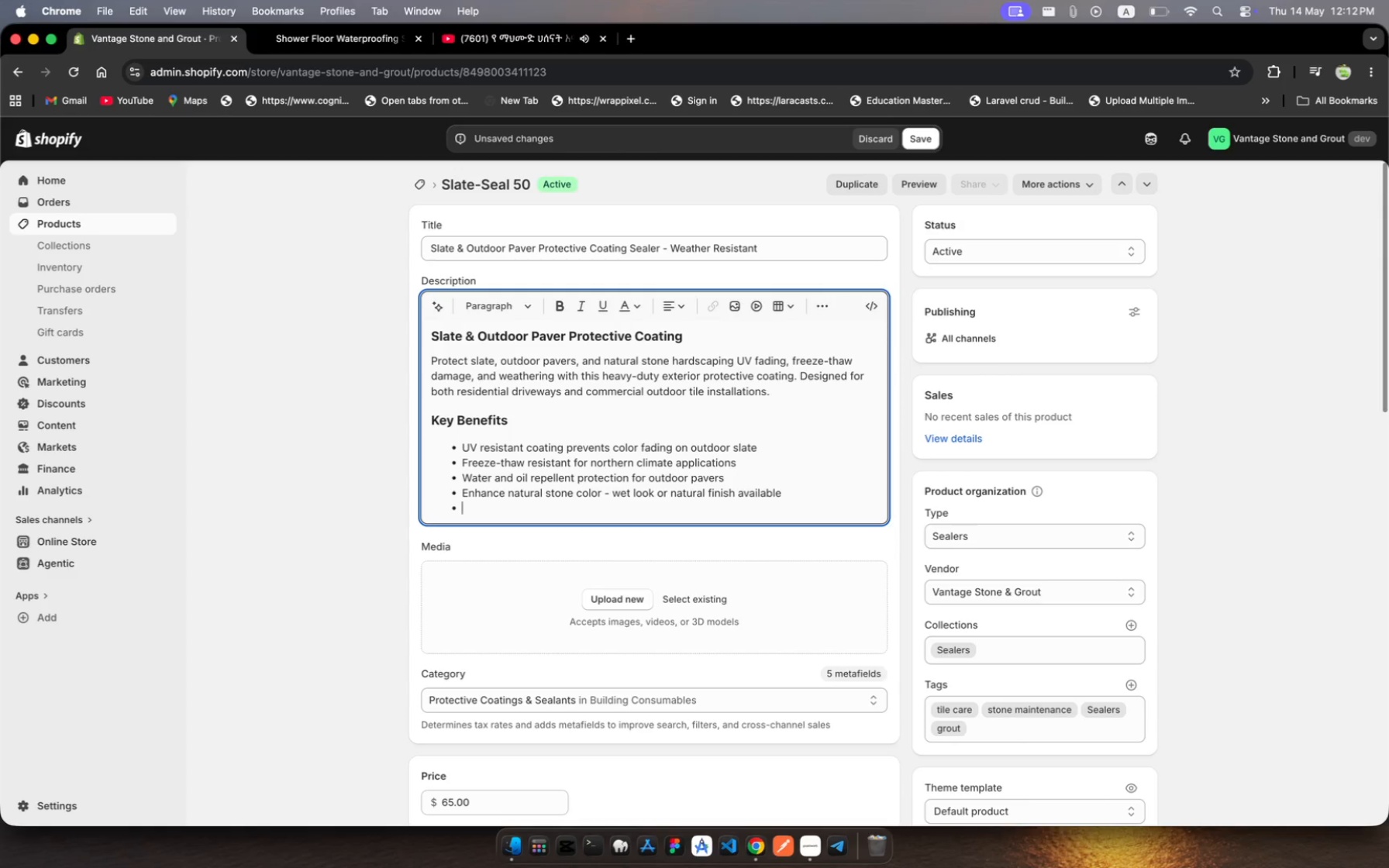 
type(Suitabbe)
key(Backspace)
key(Backspace)
key(Backspace)
type(e )
 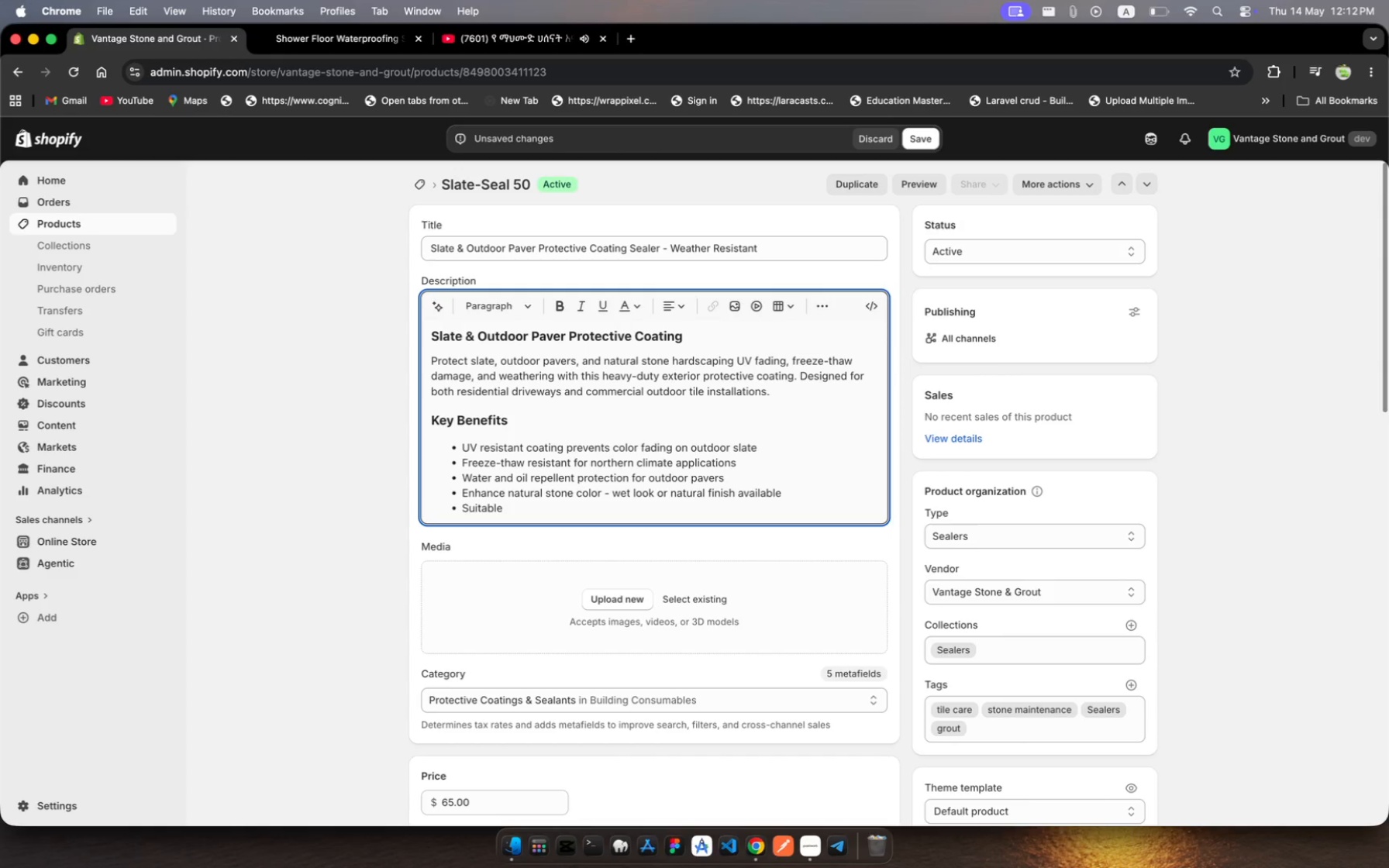 
hold_key(key=L, duration=0.39)
 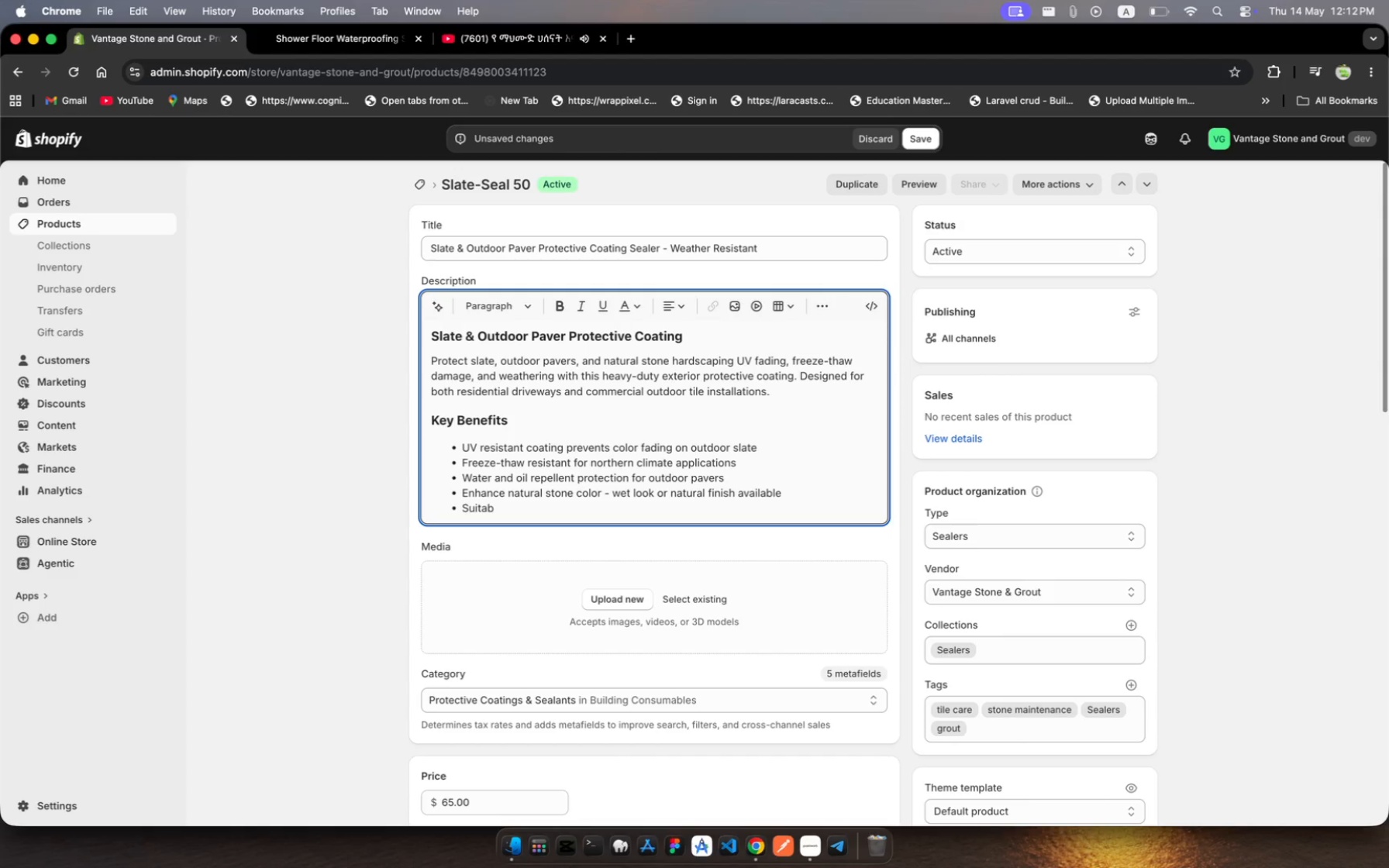 
hold_key(key=L, duration=0.4)
 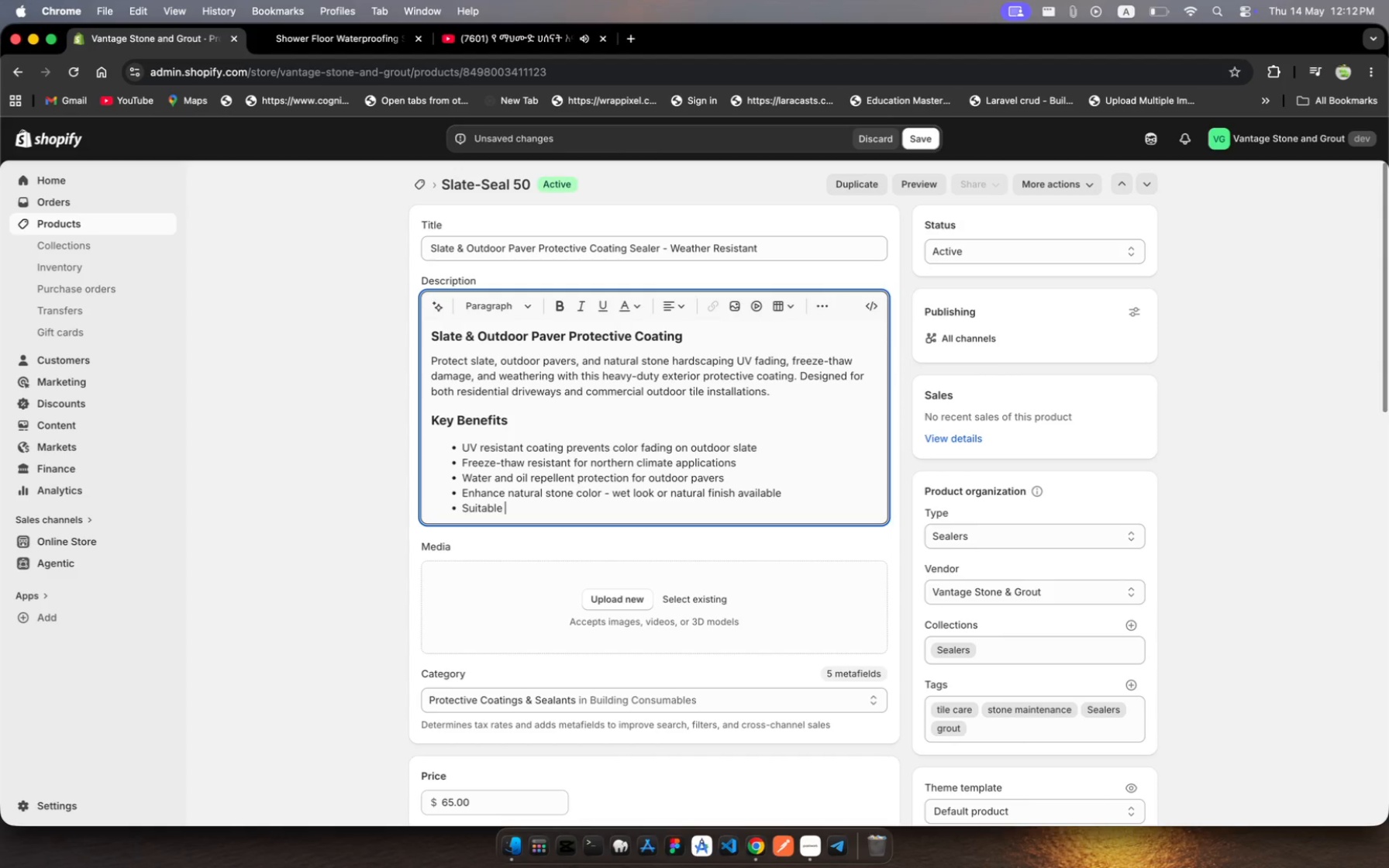 
type(fr drive)
 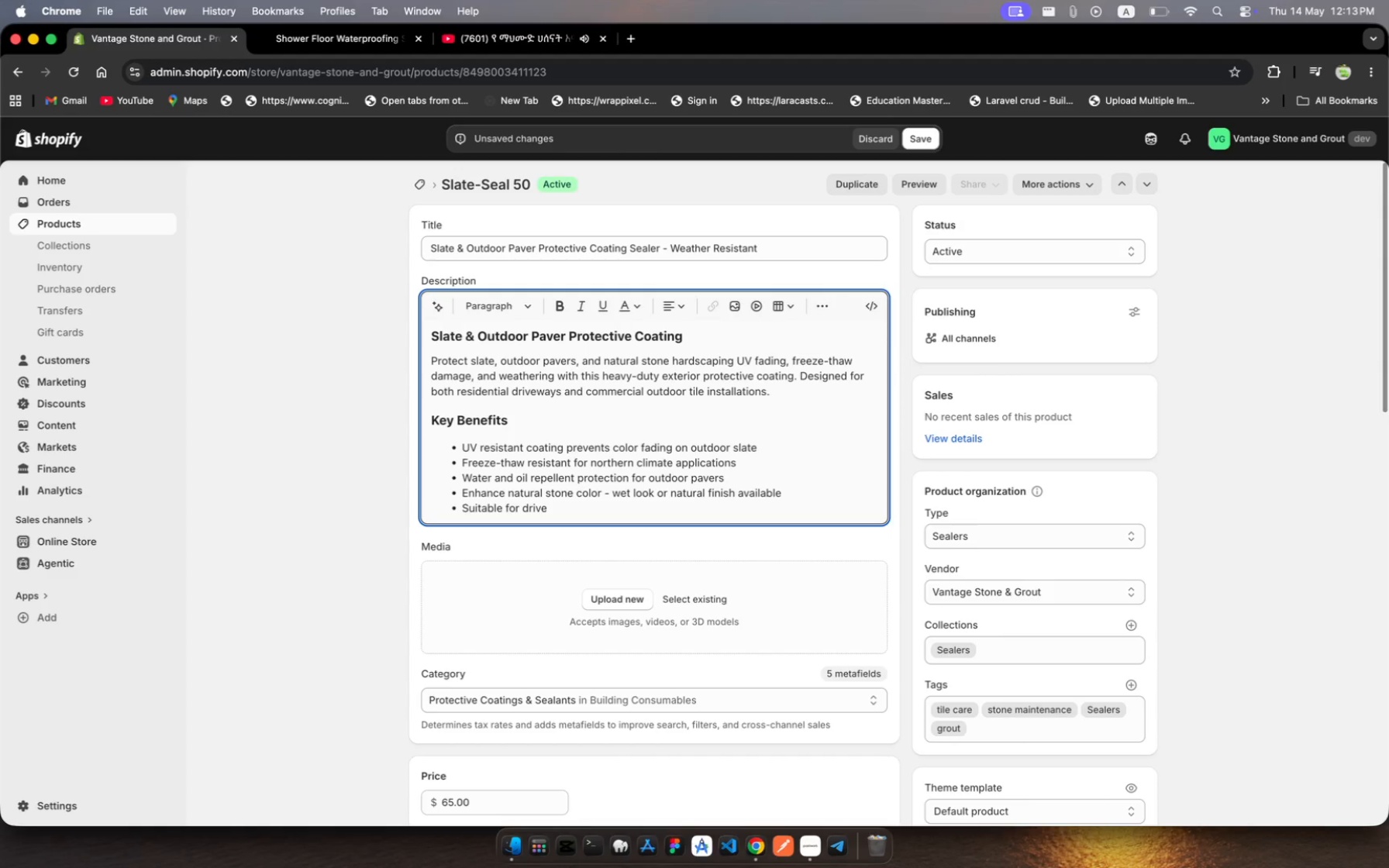 
hold_key(key=O, duration=0.33)
 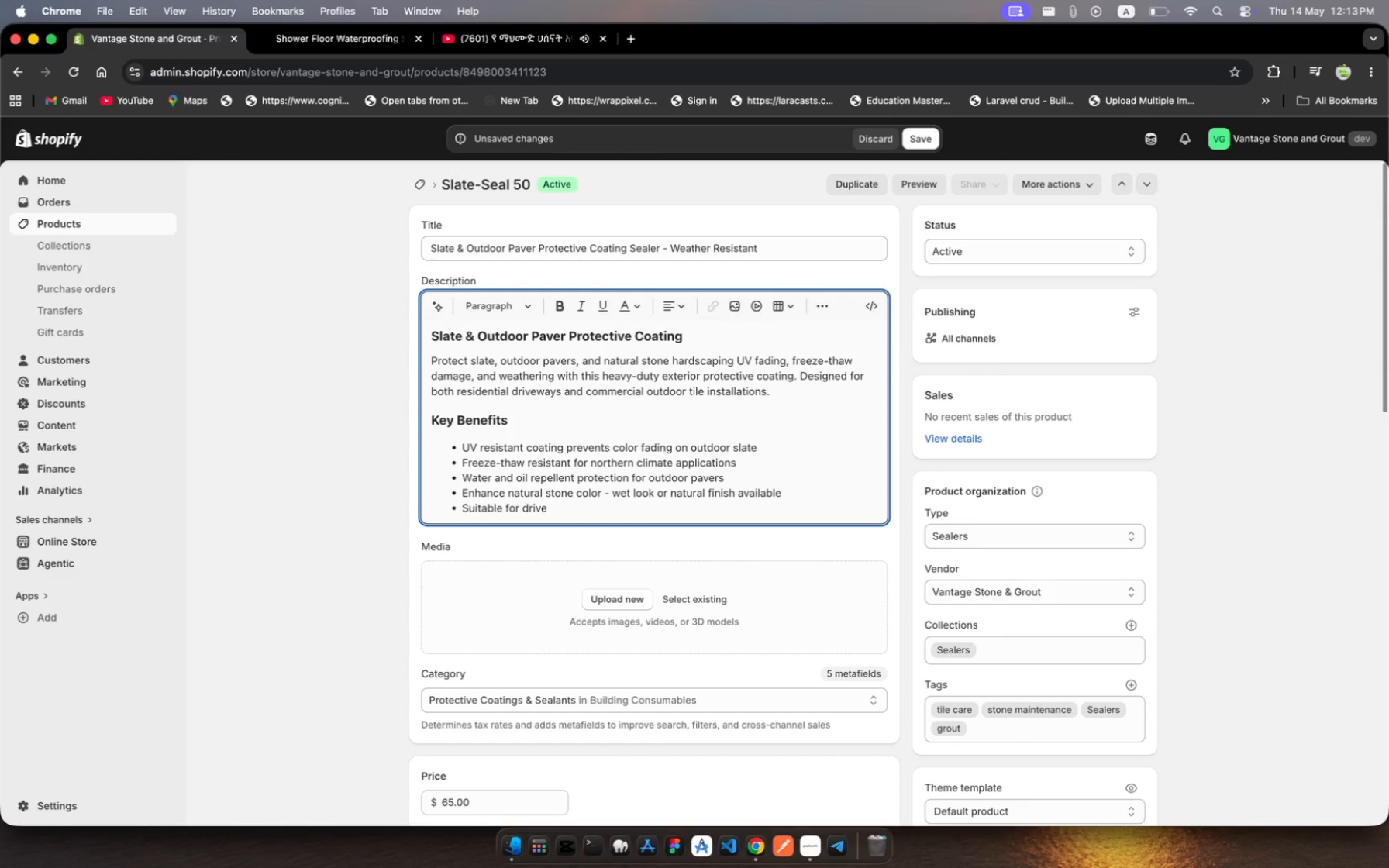 
type(was)
 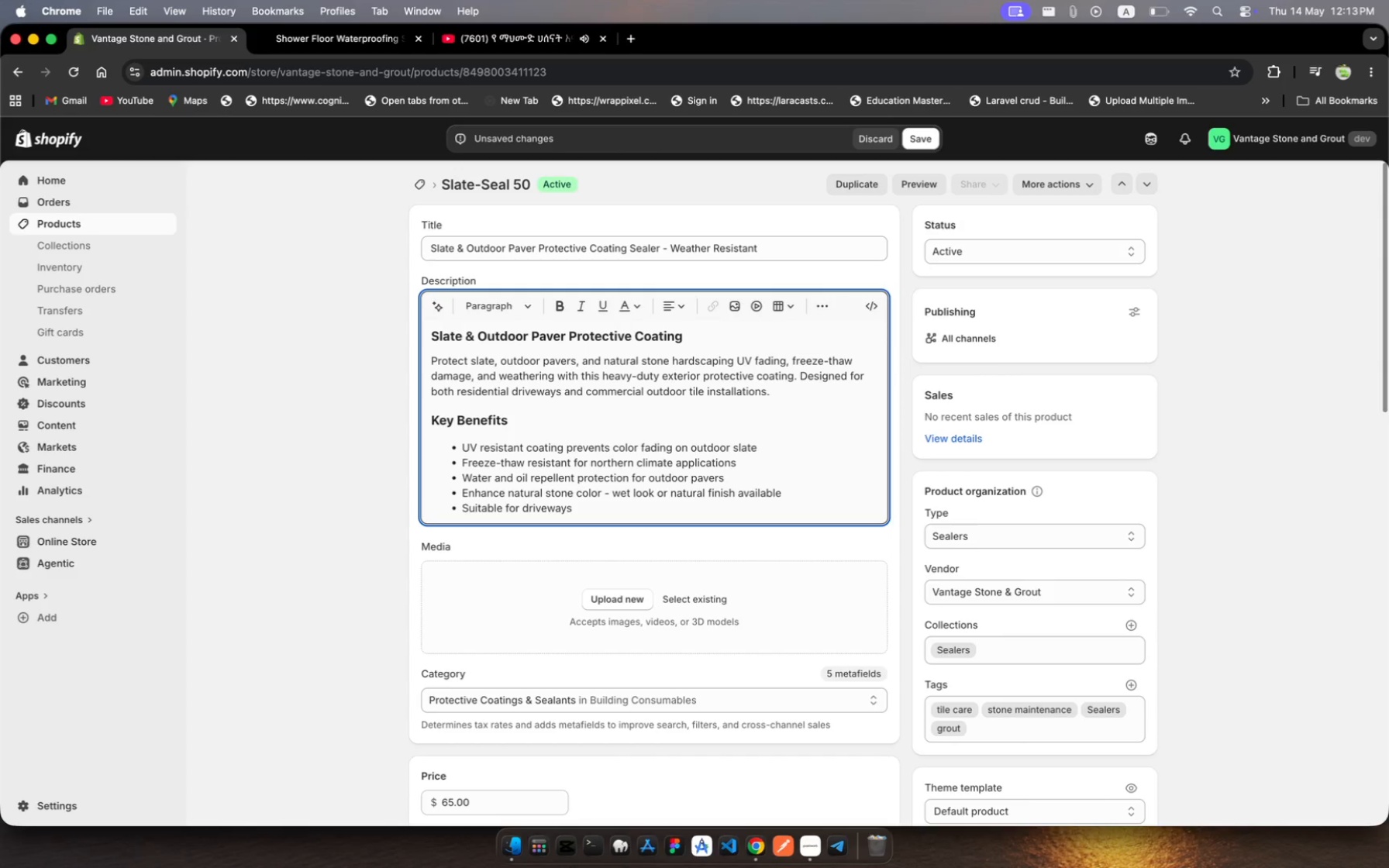 
hold_key(key=Y, duration=0.31)
 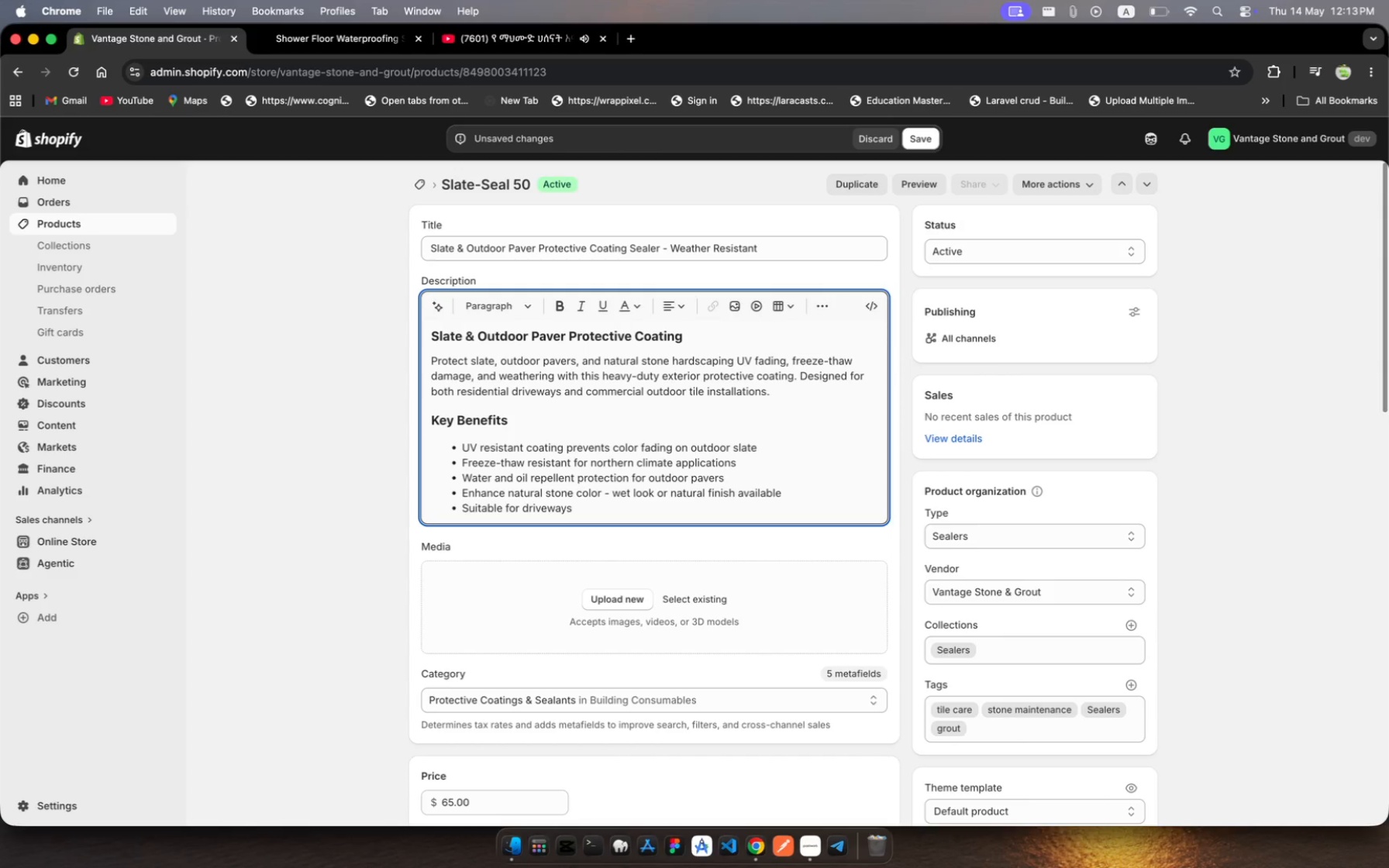 
type(, patios, pool surrounds)
 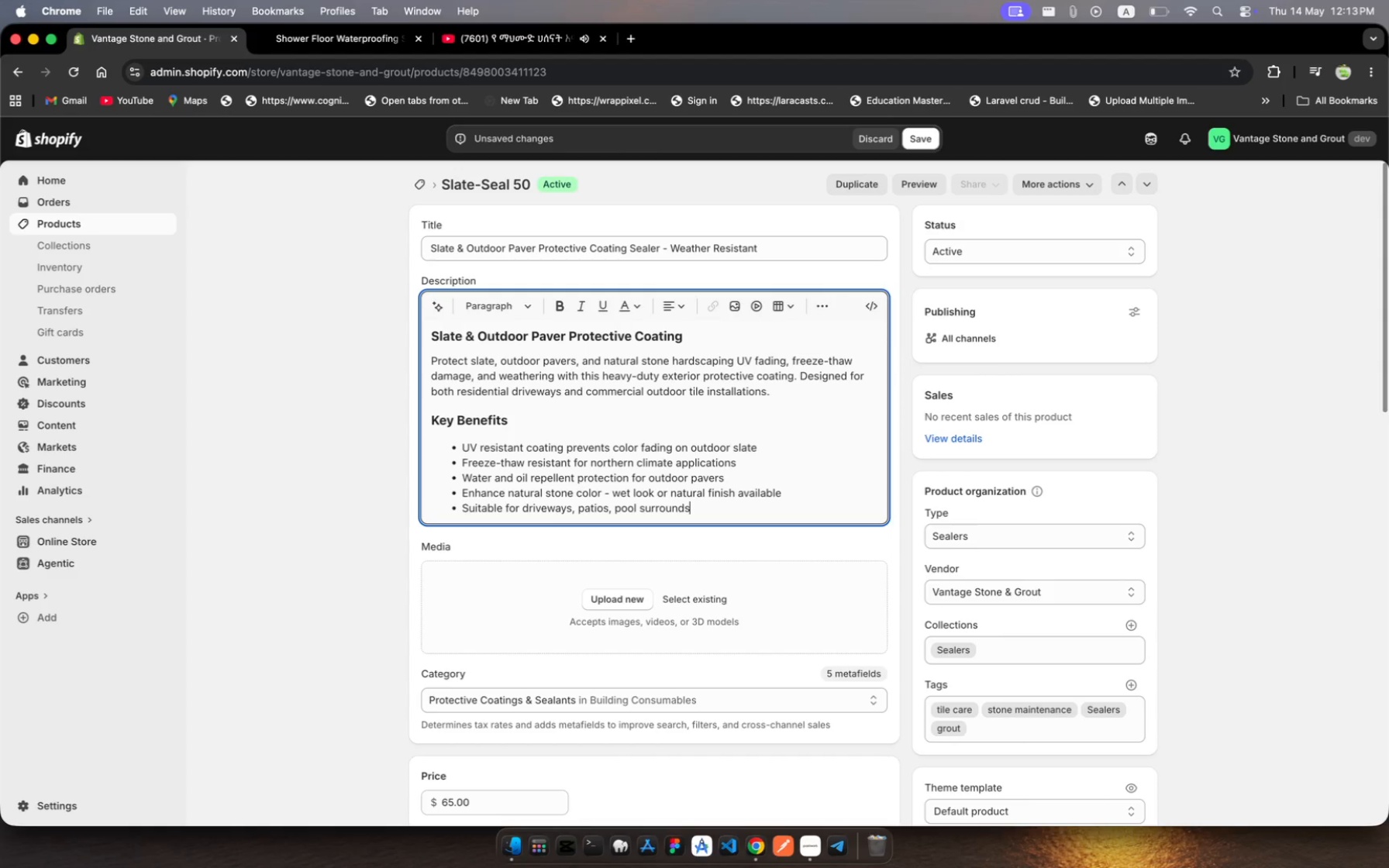 
type(, and walkways)
 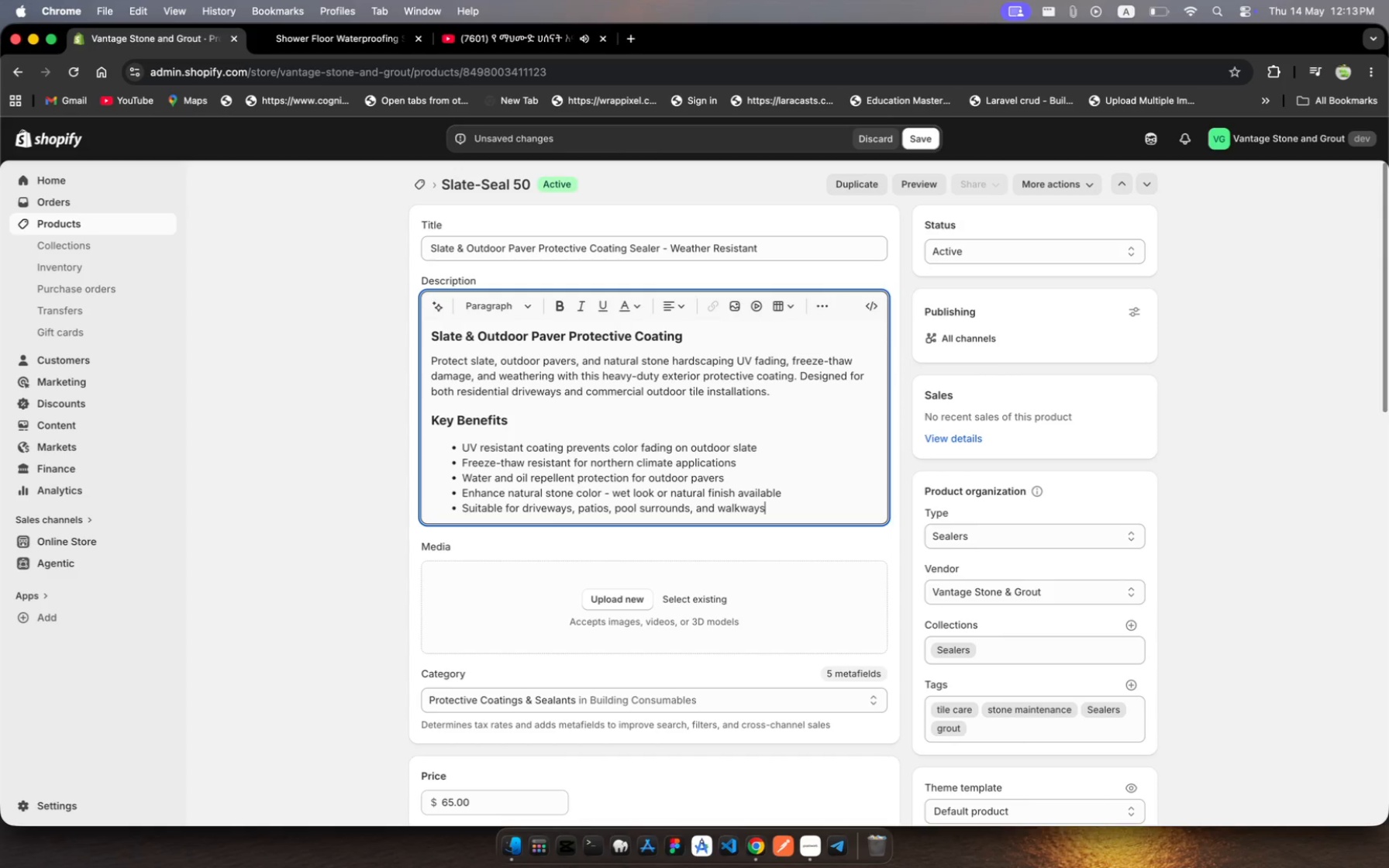 
wait(10.09)
 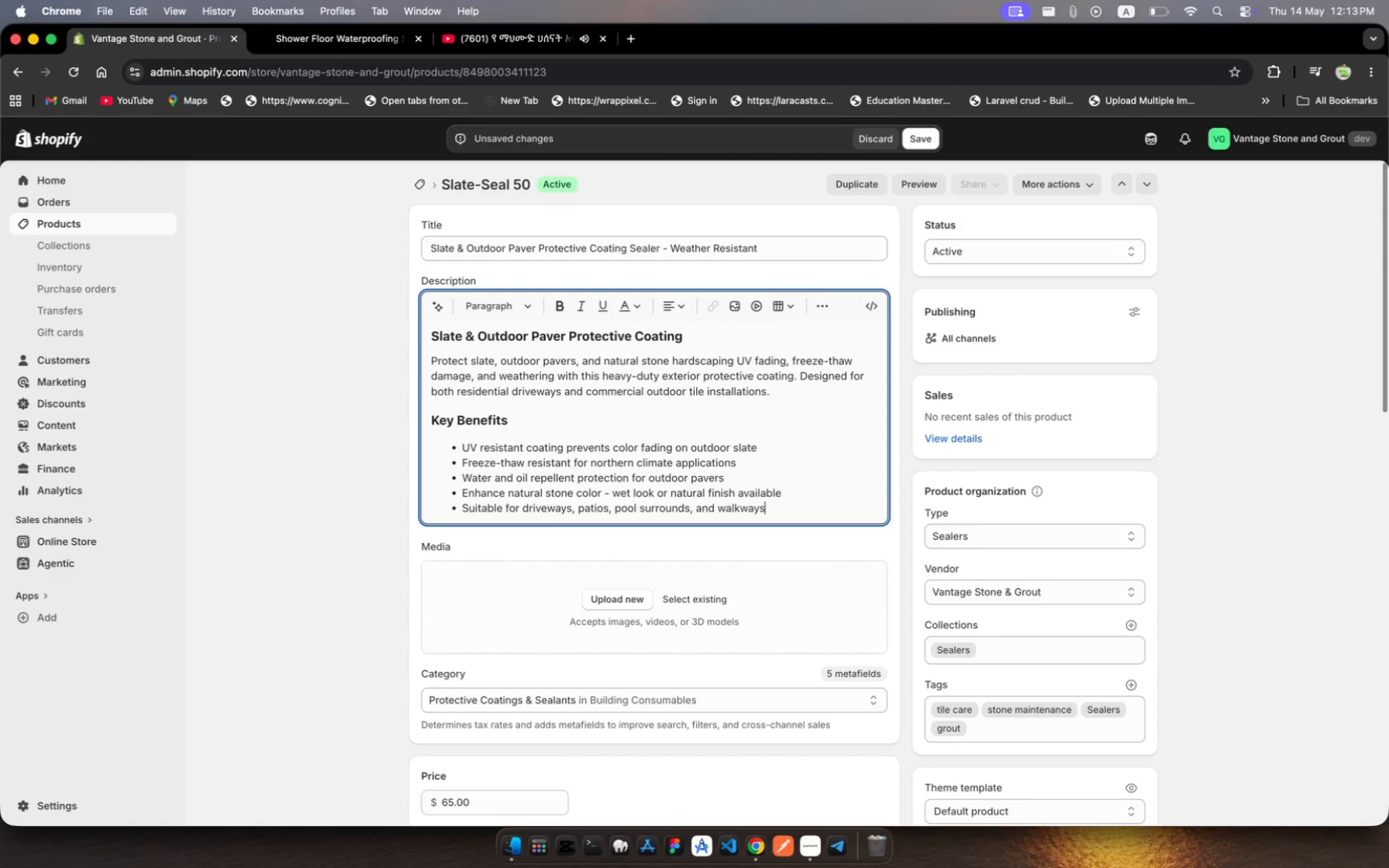 
key(Enter)
 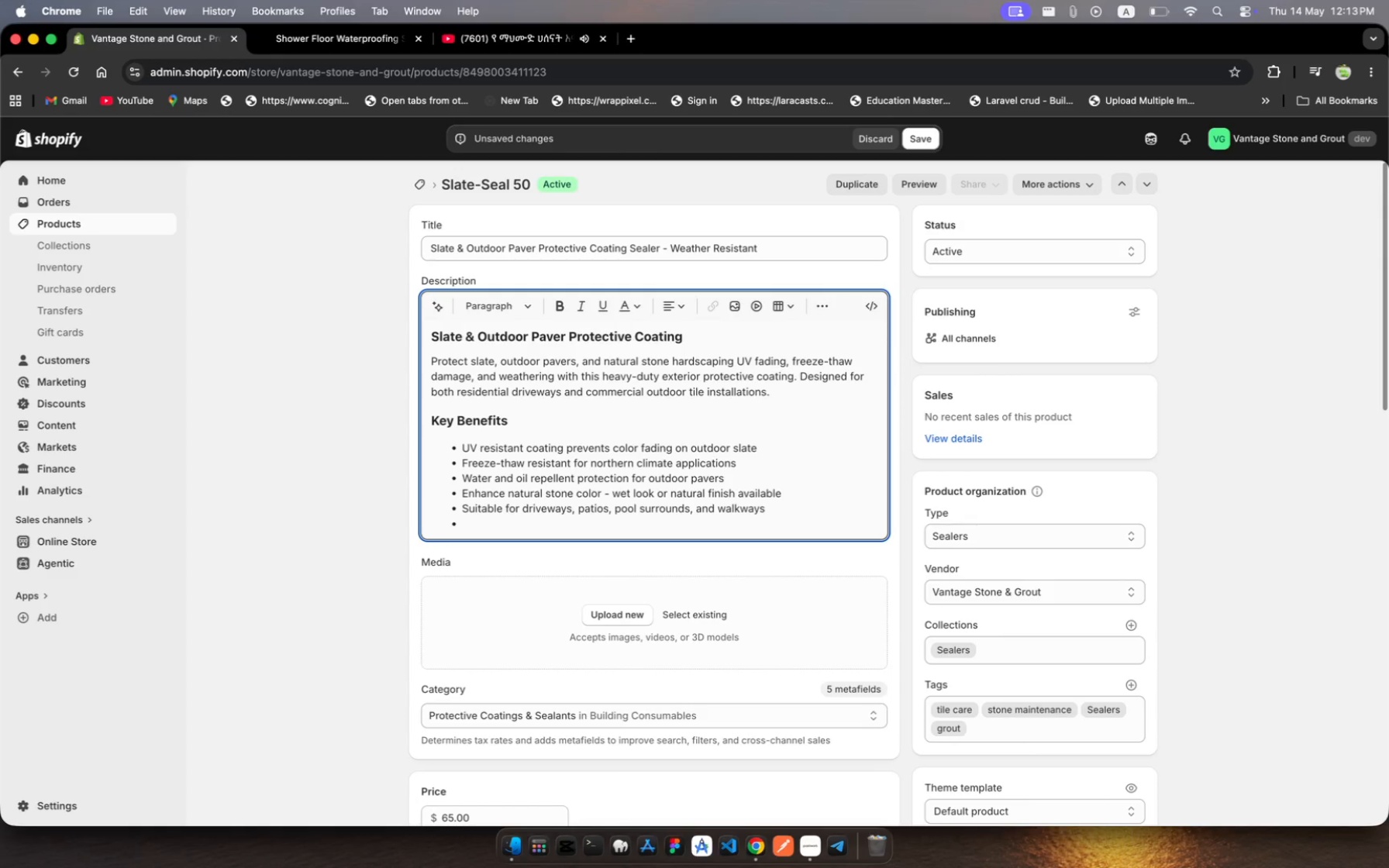 
key(Enter)
 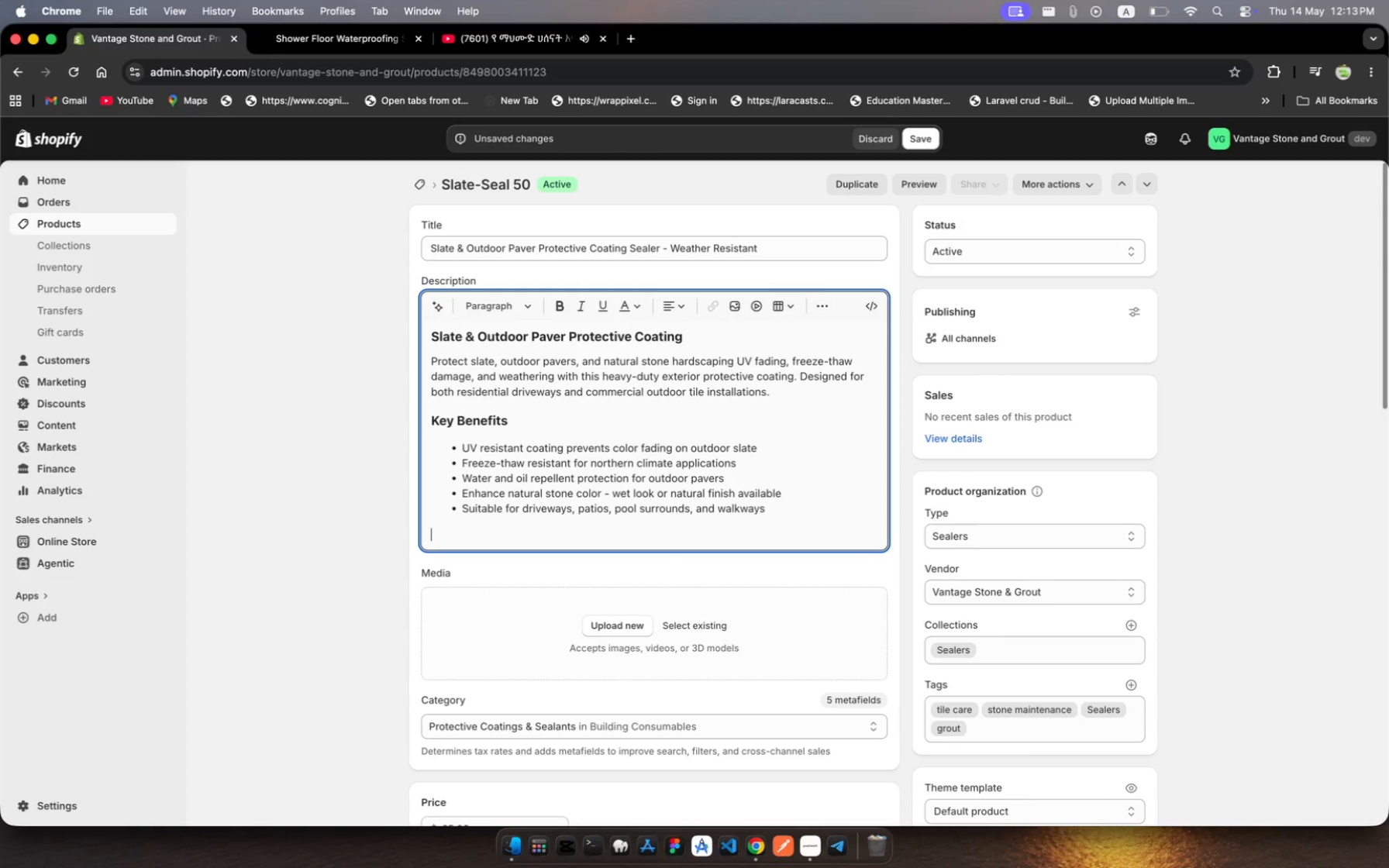 
type(Applc)
key(Backspace)
key(Backspace)
key(Backspace)
key(Backspace)
type(pplications)
 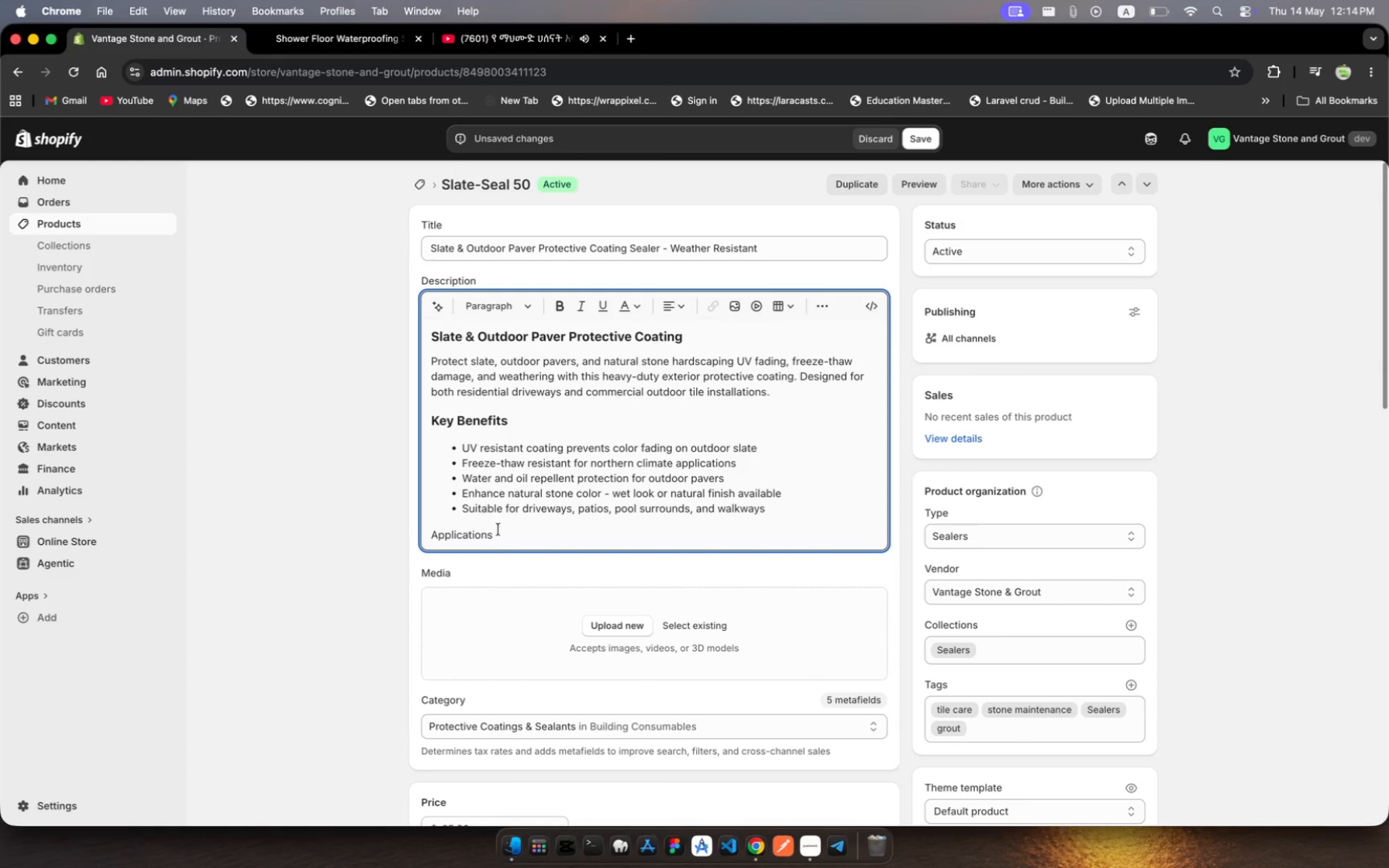 
left_click_drag(start_coordinate=[500, 533], to_coordinate=[426, 532])
 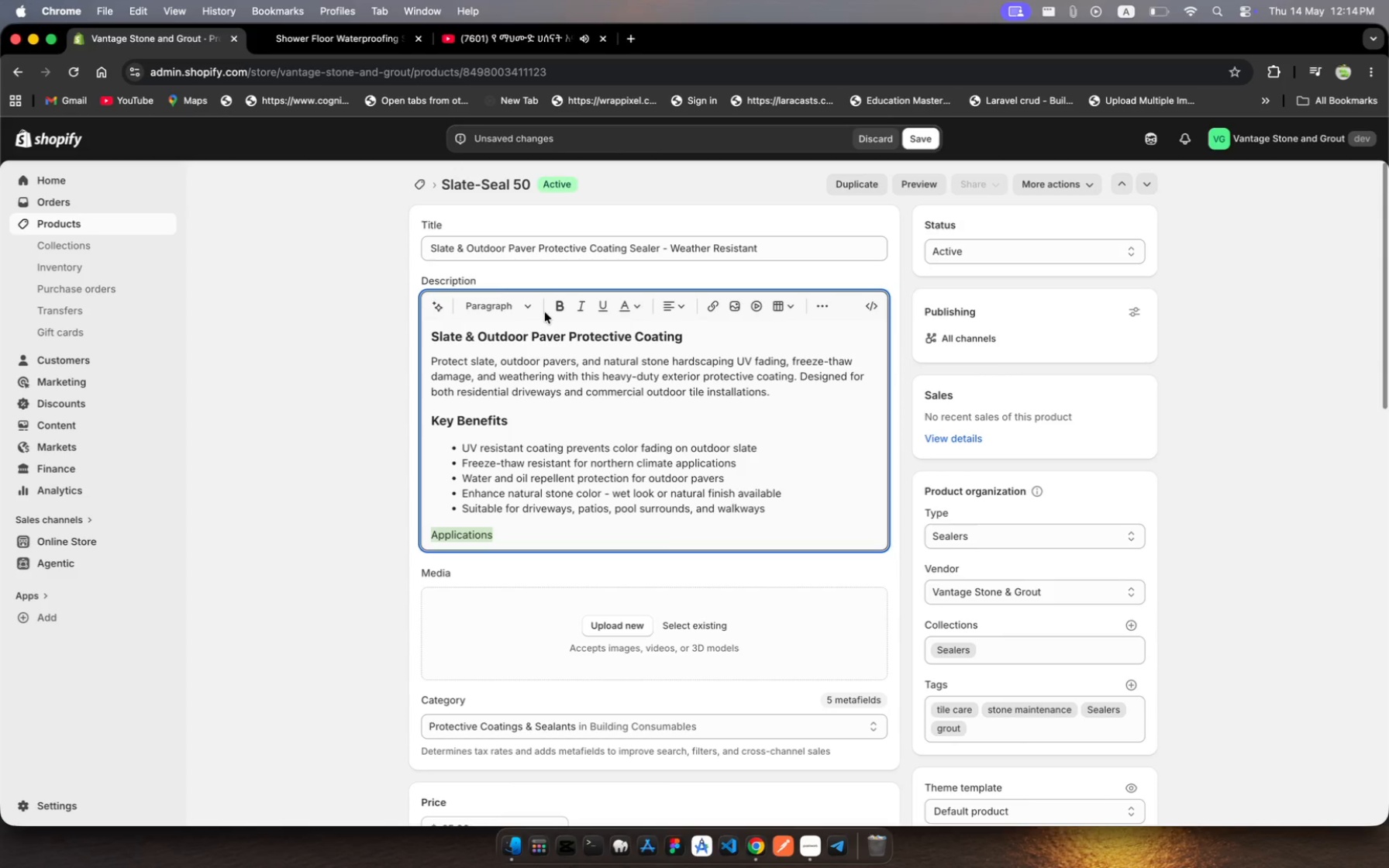 
left_click([496, 312])
 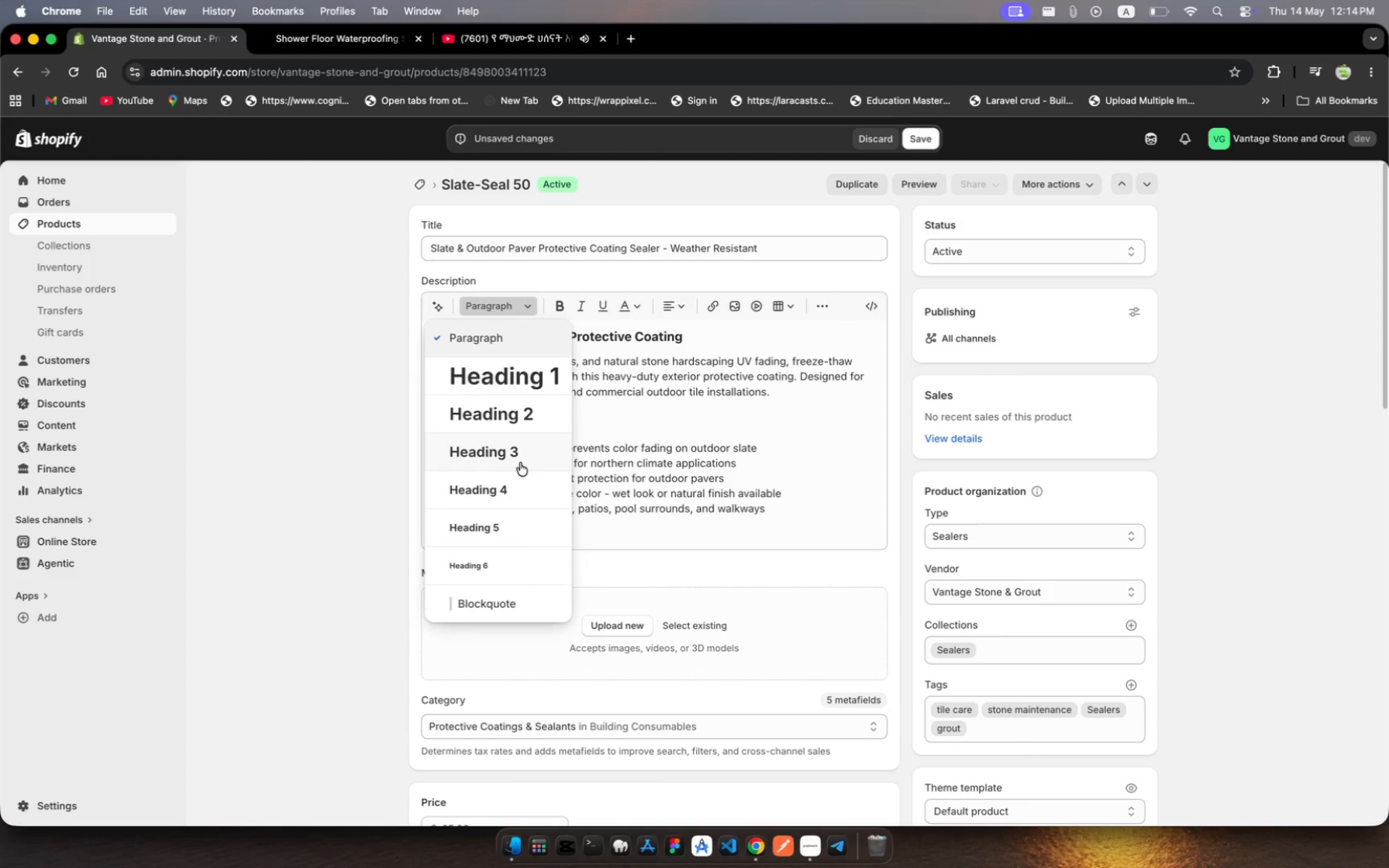 
left_click([521, 465])
 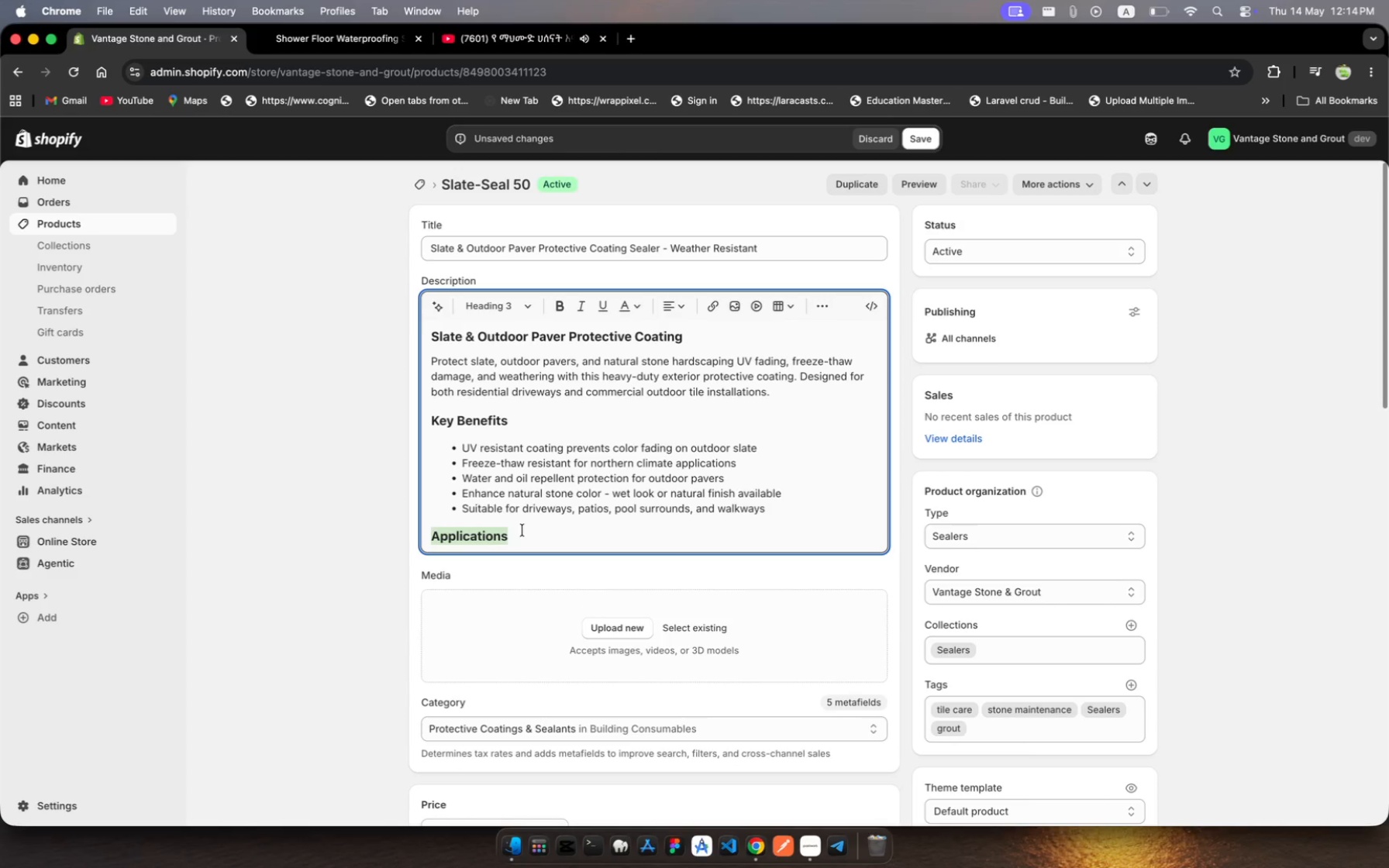 
left_click([525, 534])
 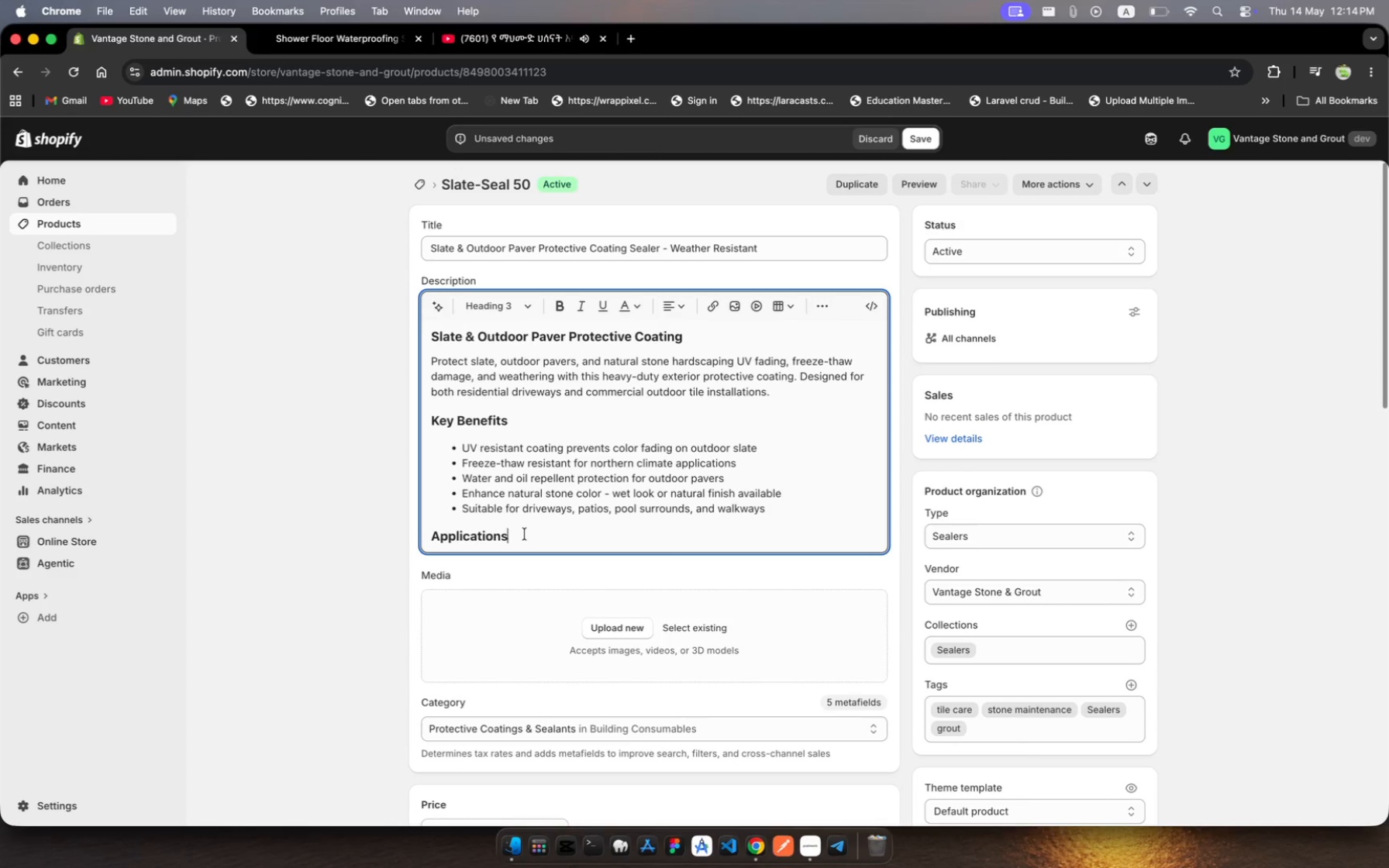 
key(Enter)
 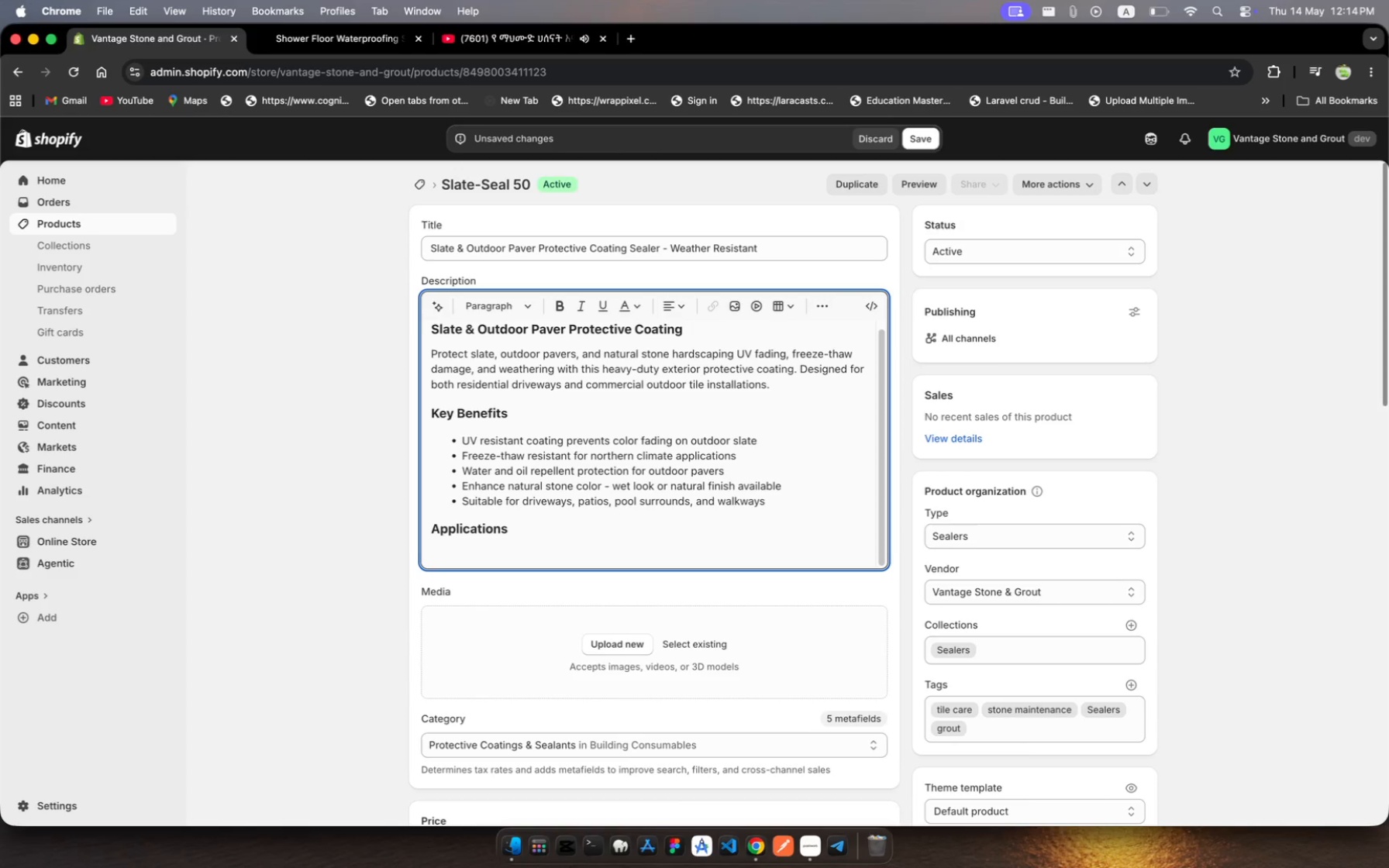 
type(Apply t clean )
key(Backspace)
type(, dry slate or paver )
 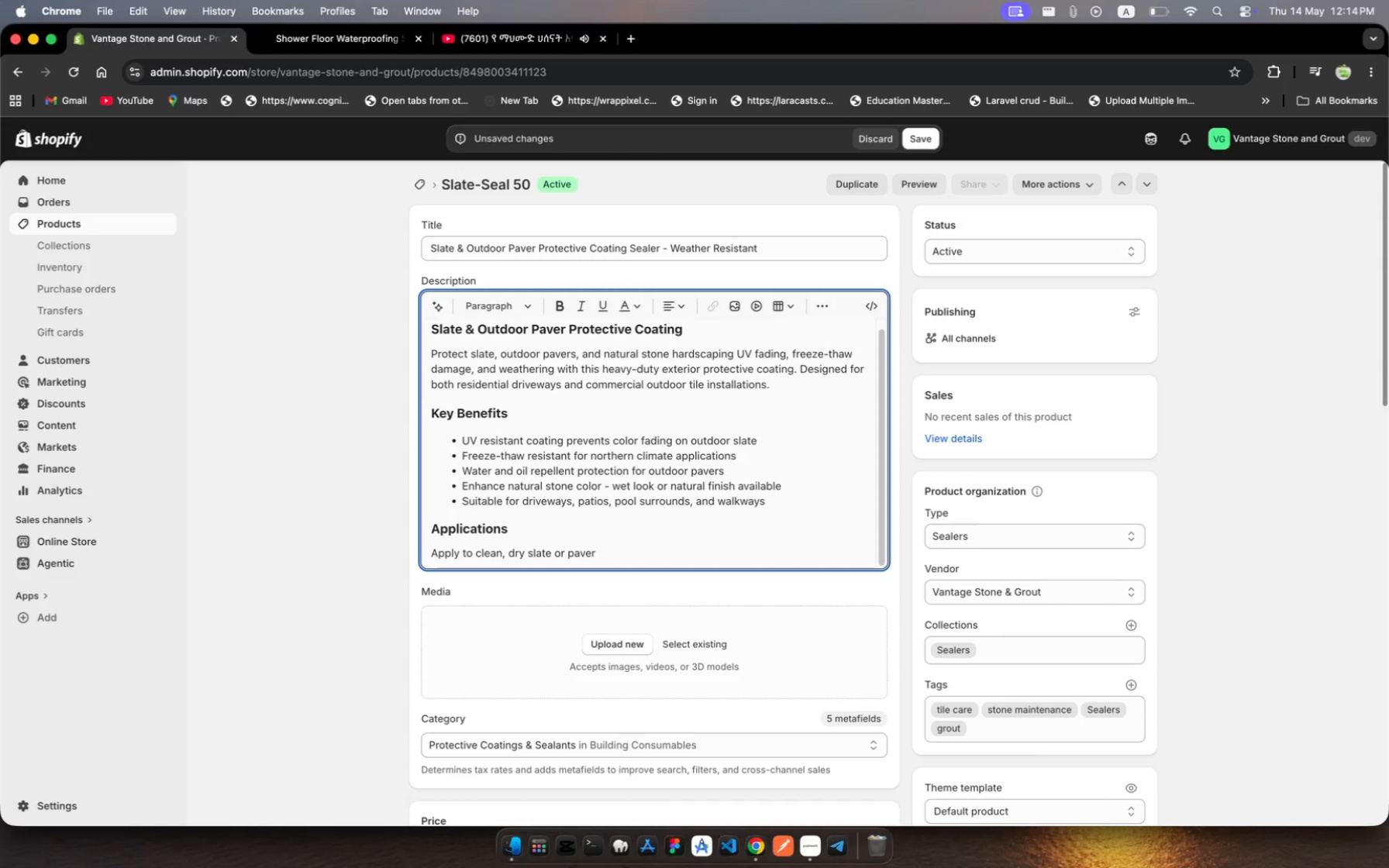 
type(surface using )
 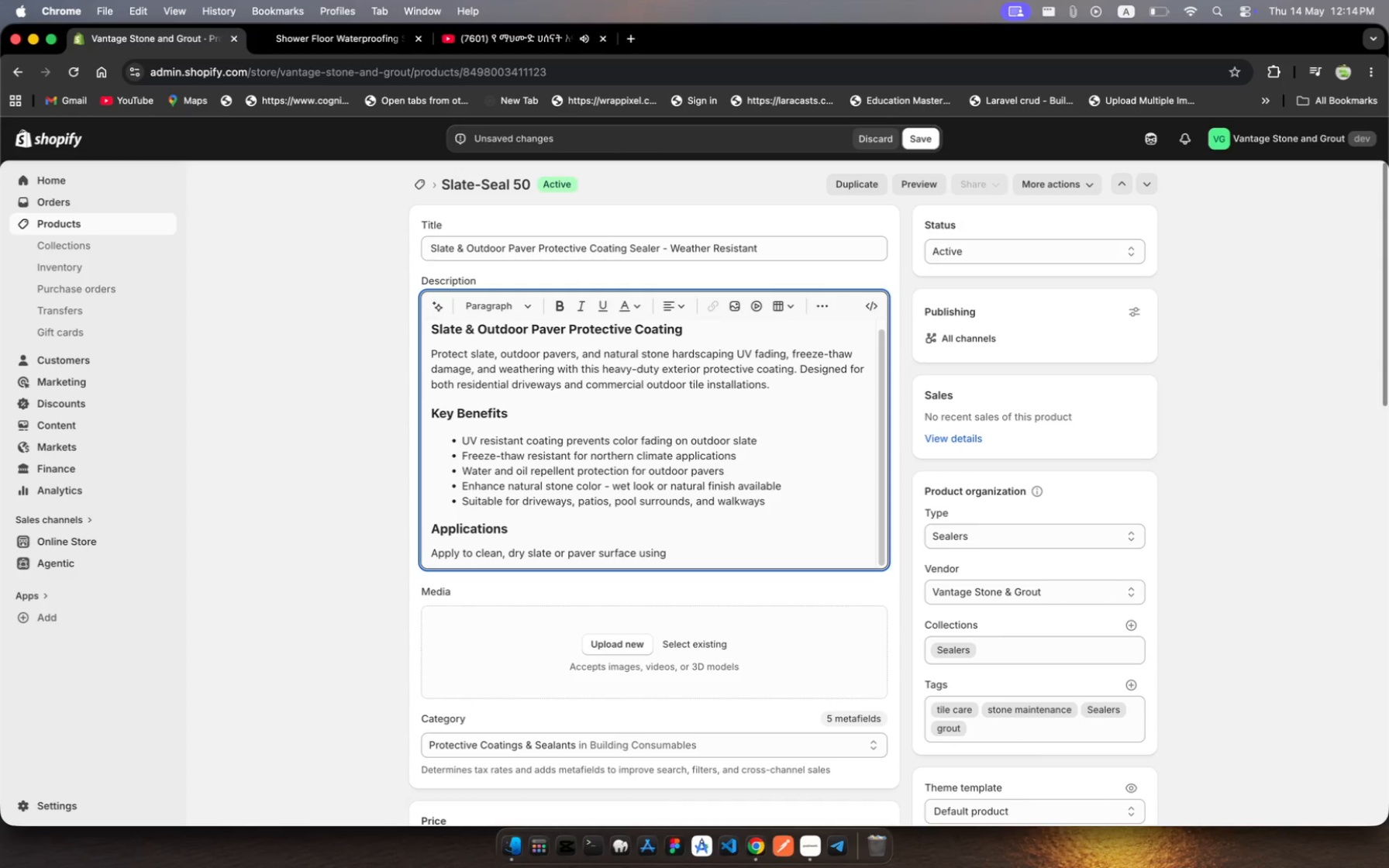 
key(A)
 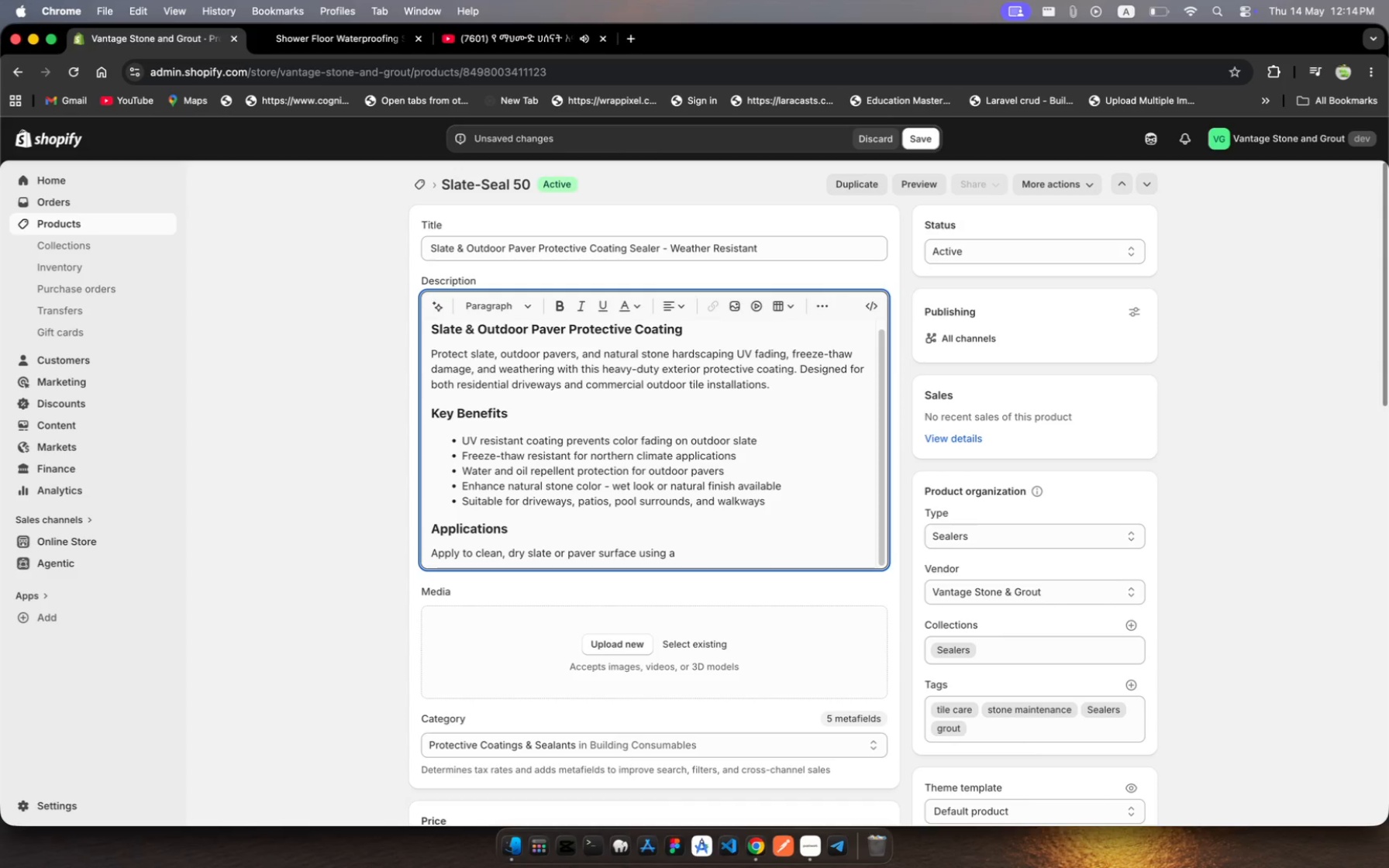 
key(Space)
 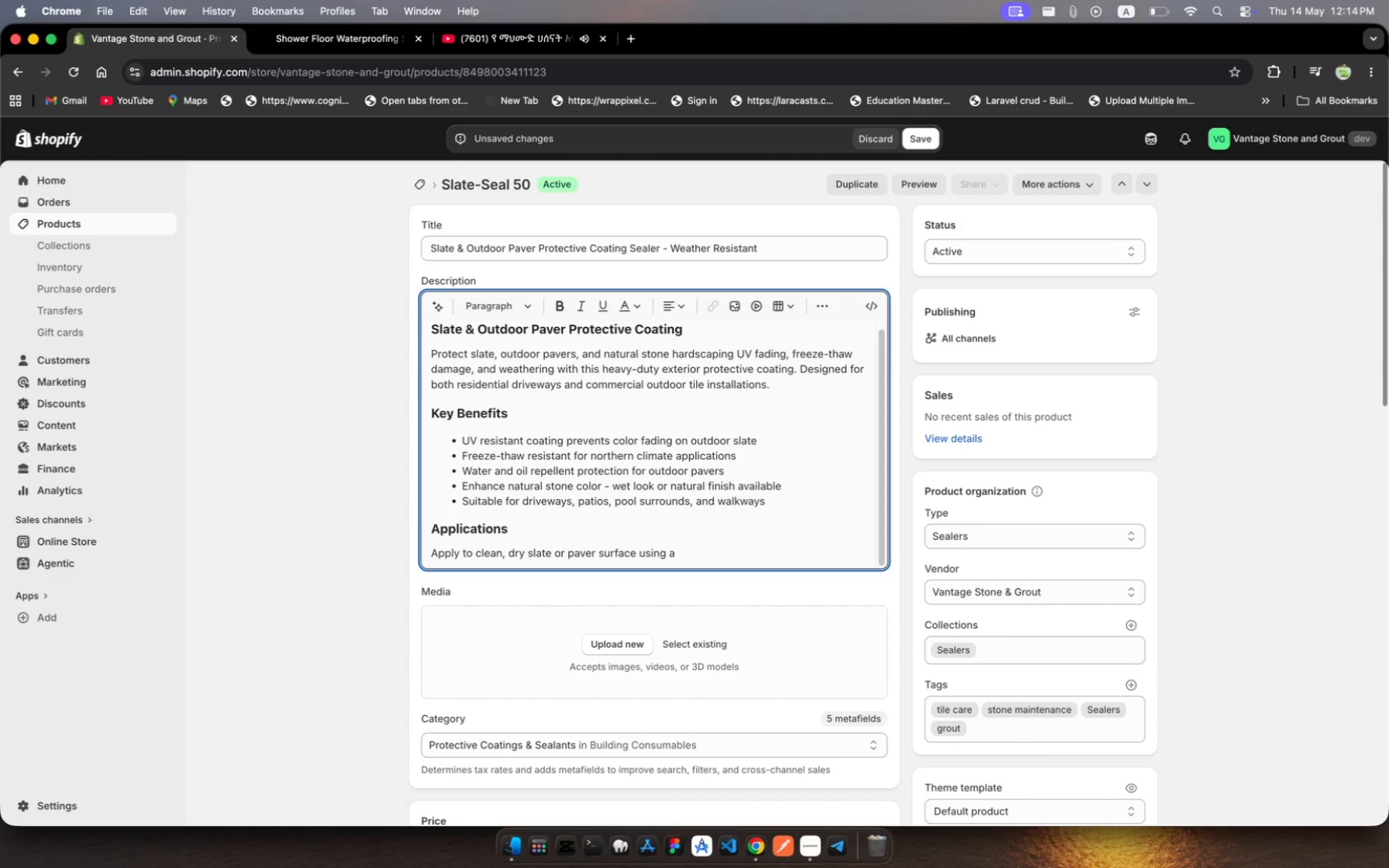 
type(roller )
 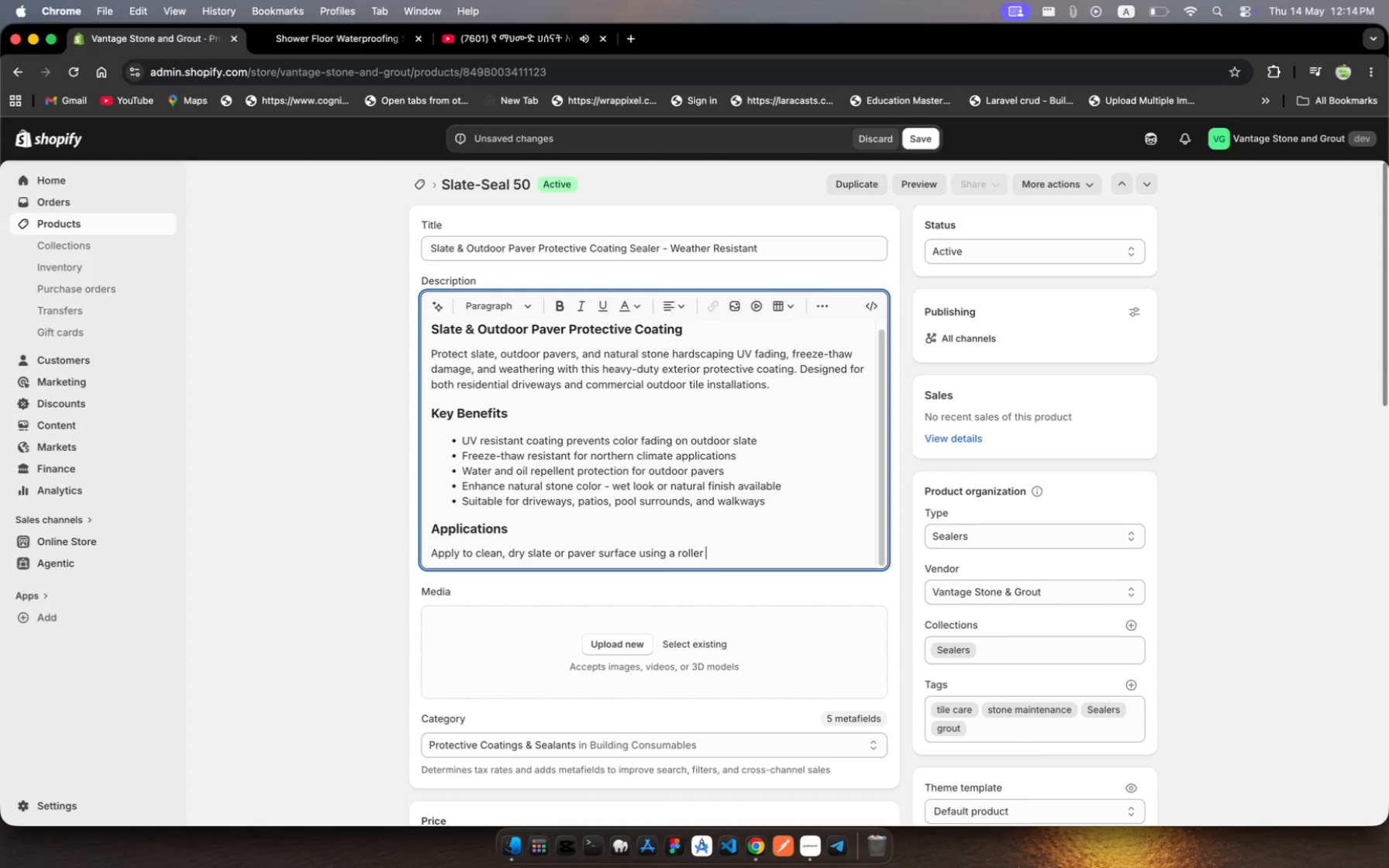 
type(or spraer )
key(Backspace)
type(. )
 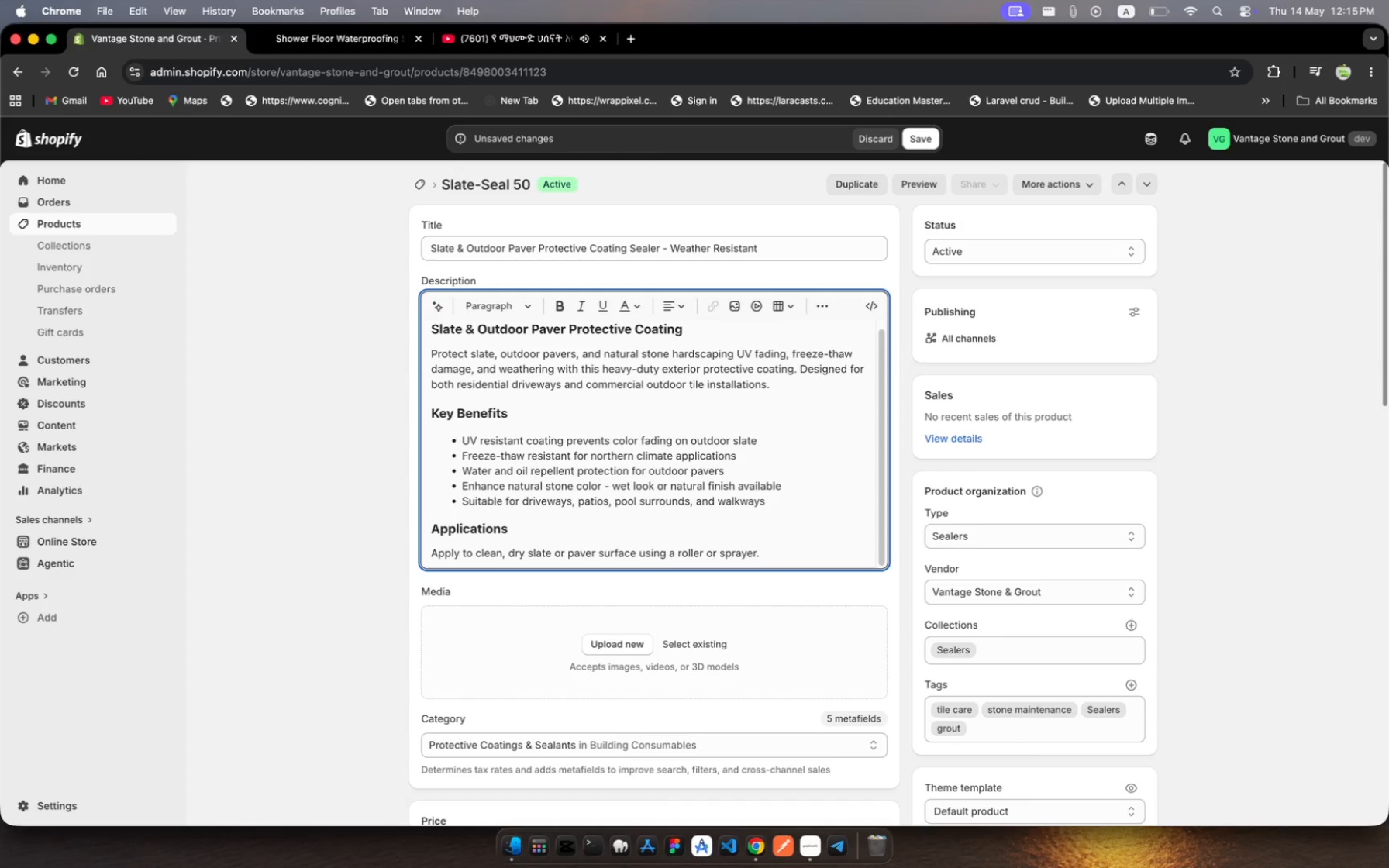 
hold_key(key=Y, duration=0.35)
 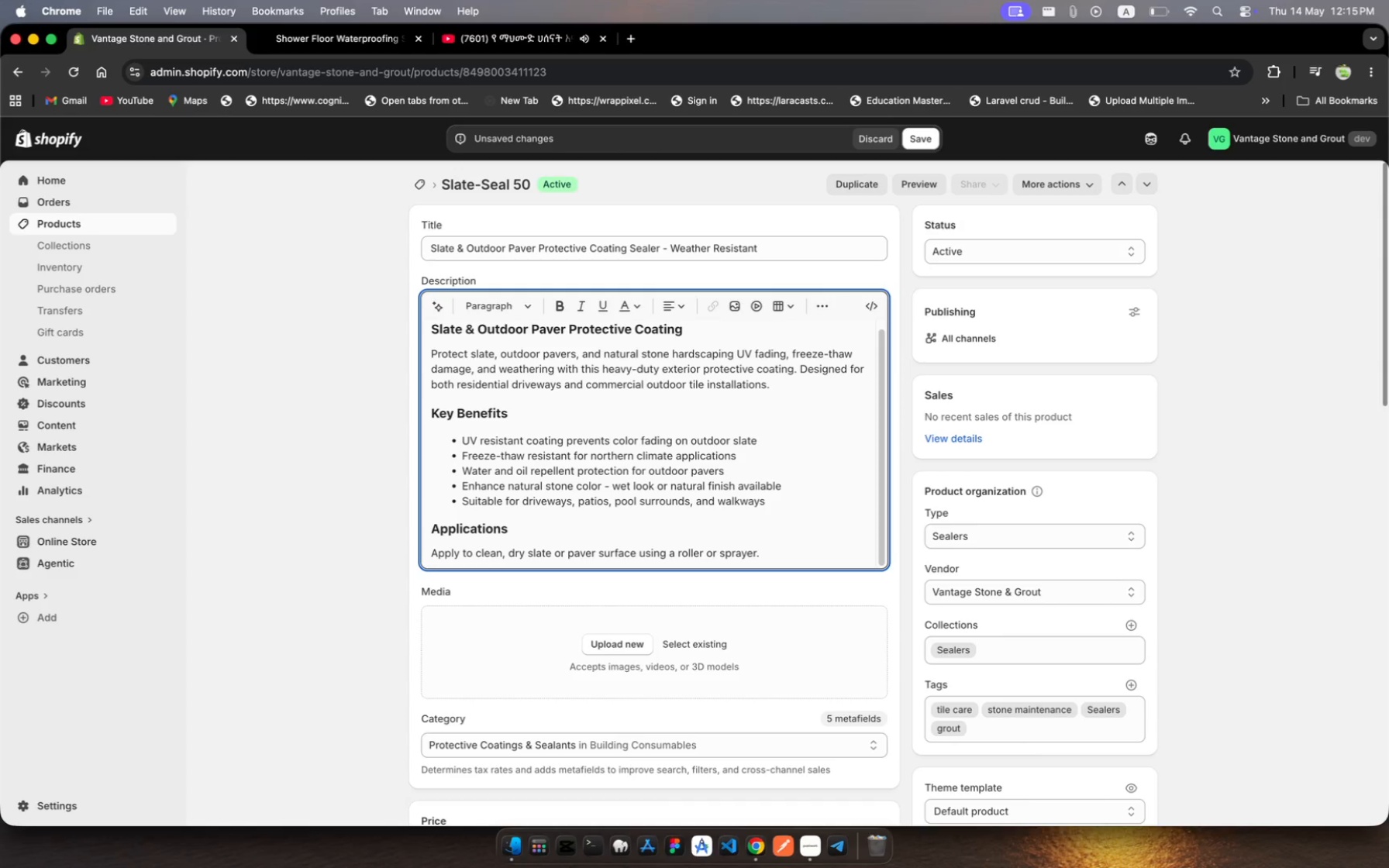 
type(Allow )
 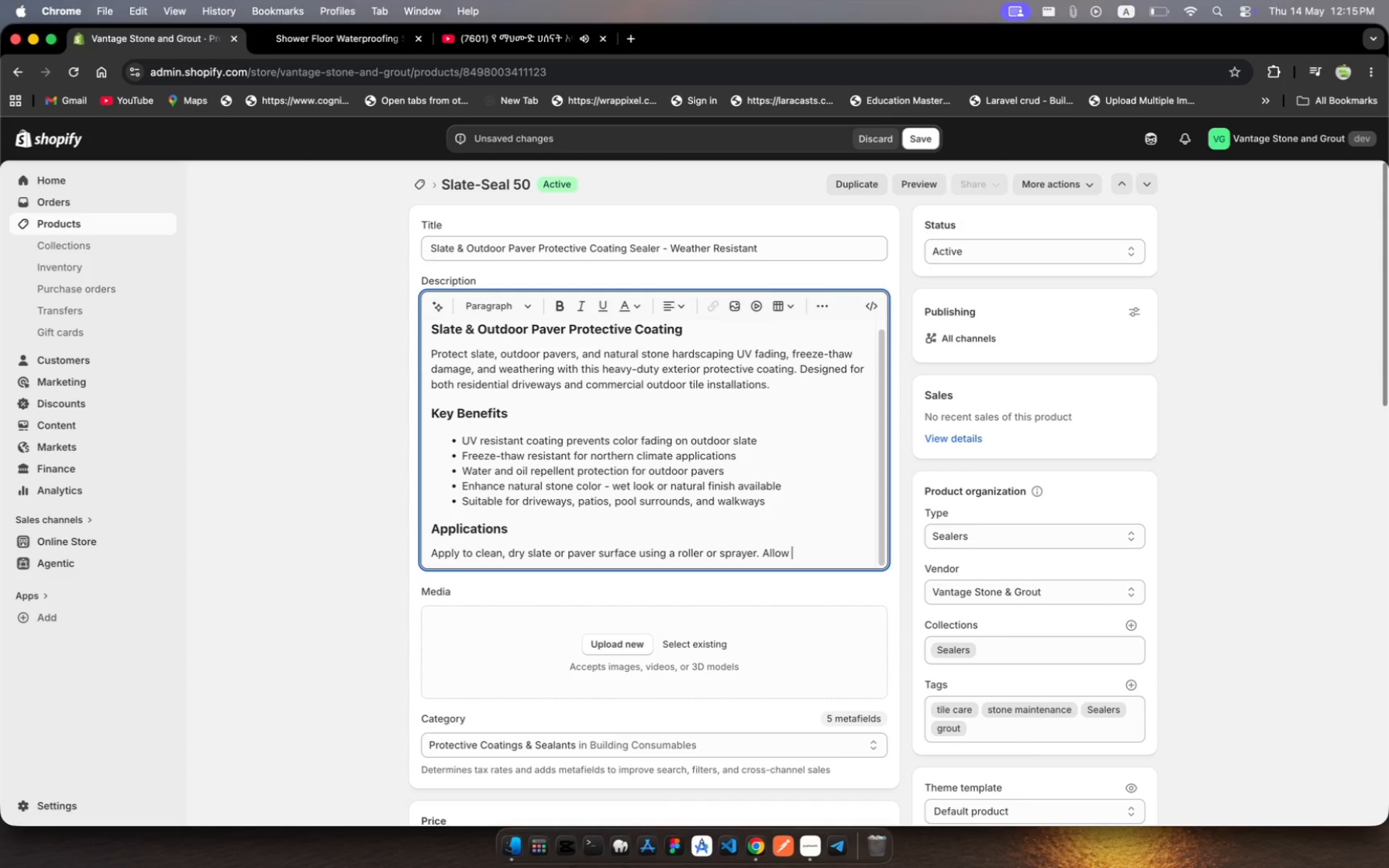 
type(first )
 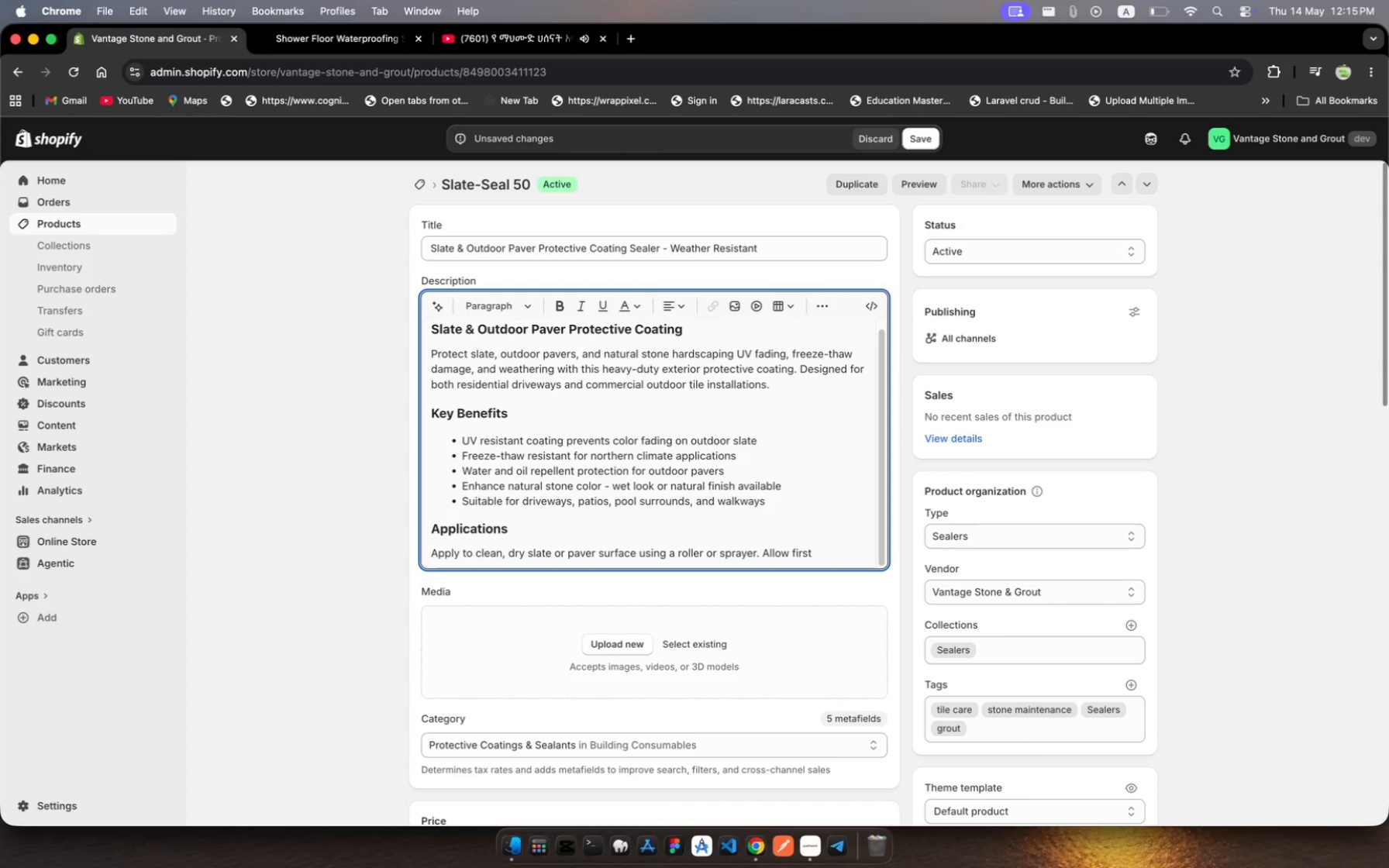 
wait(12.55)
 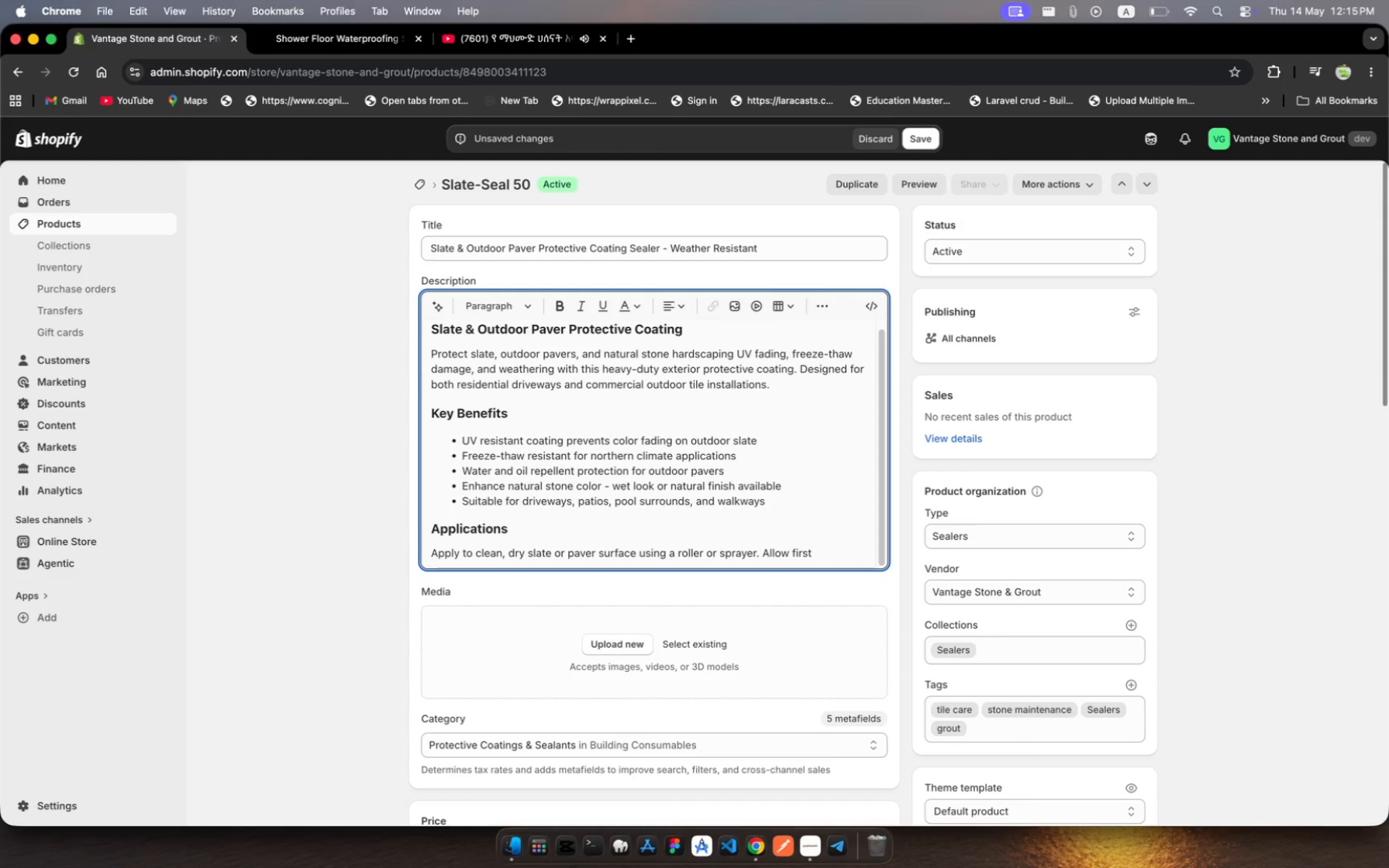 
type(coat to penetrate )
 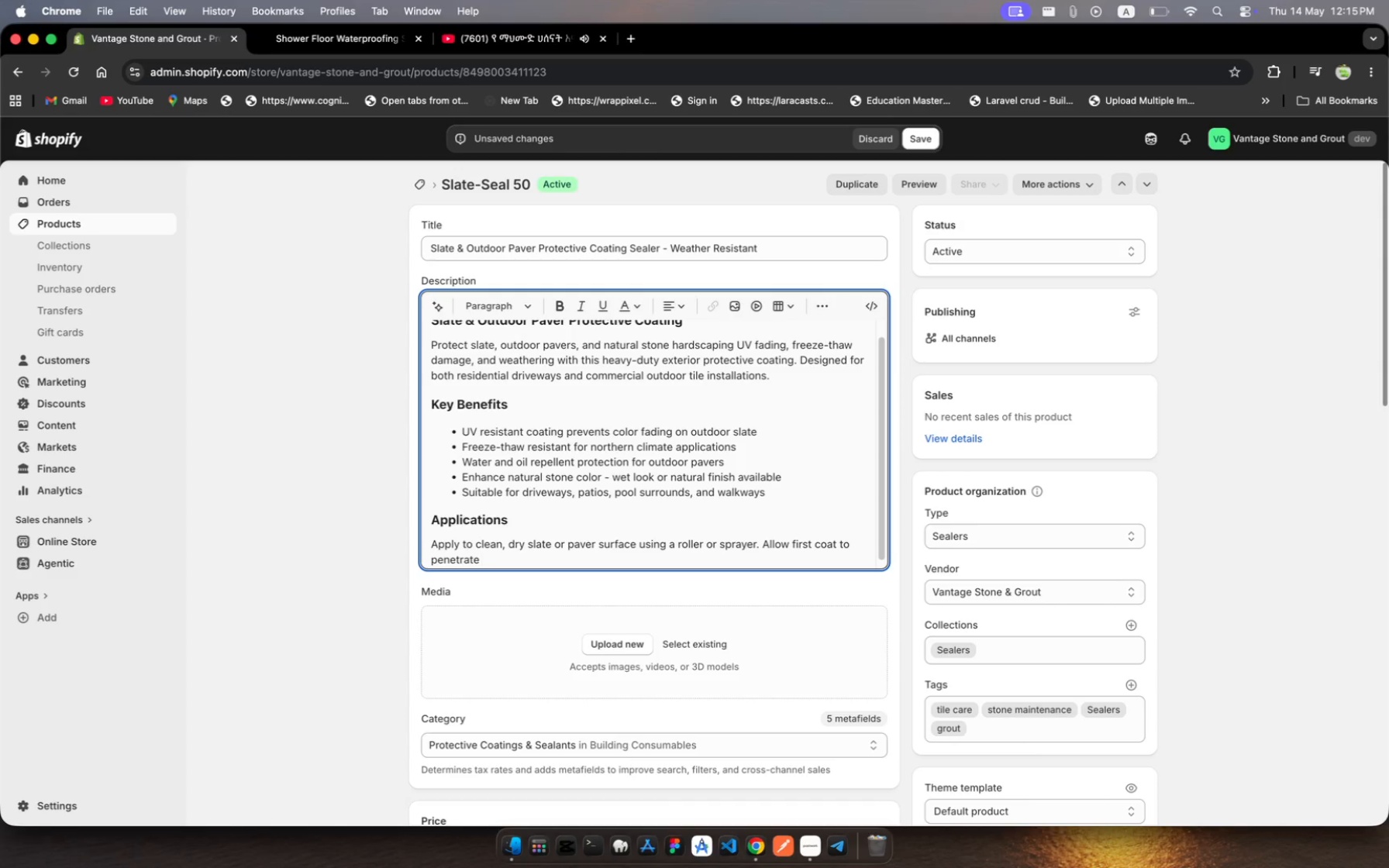 
type(fully before appl)
 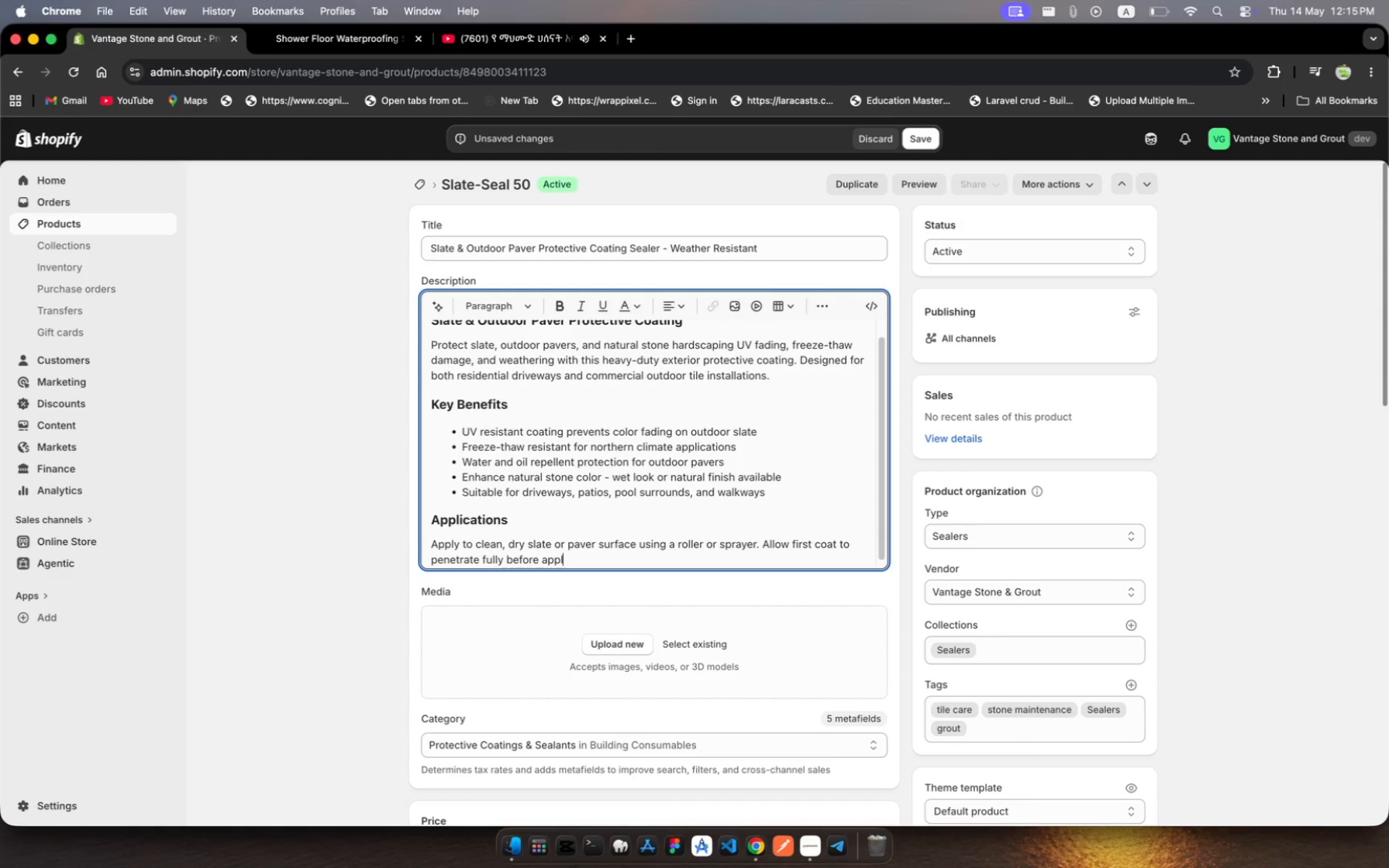 
type(ying second )
 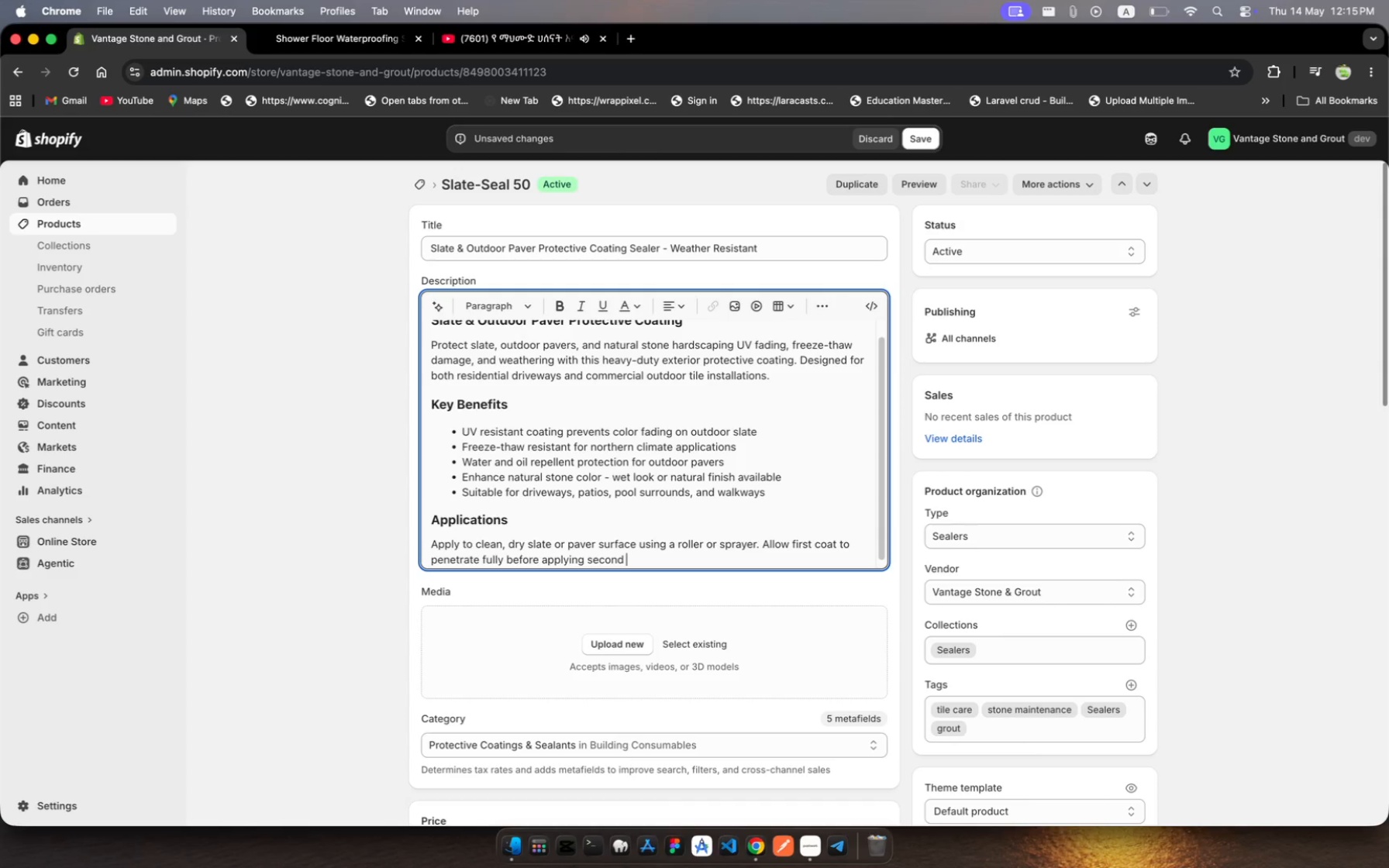 
type(coat. Avoid )
 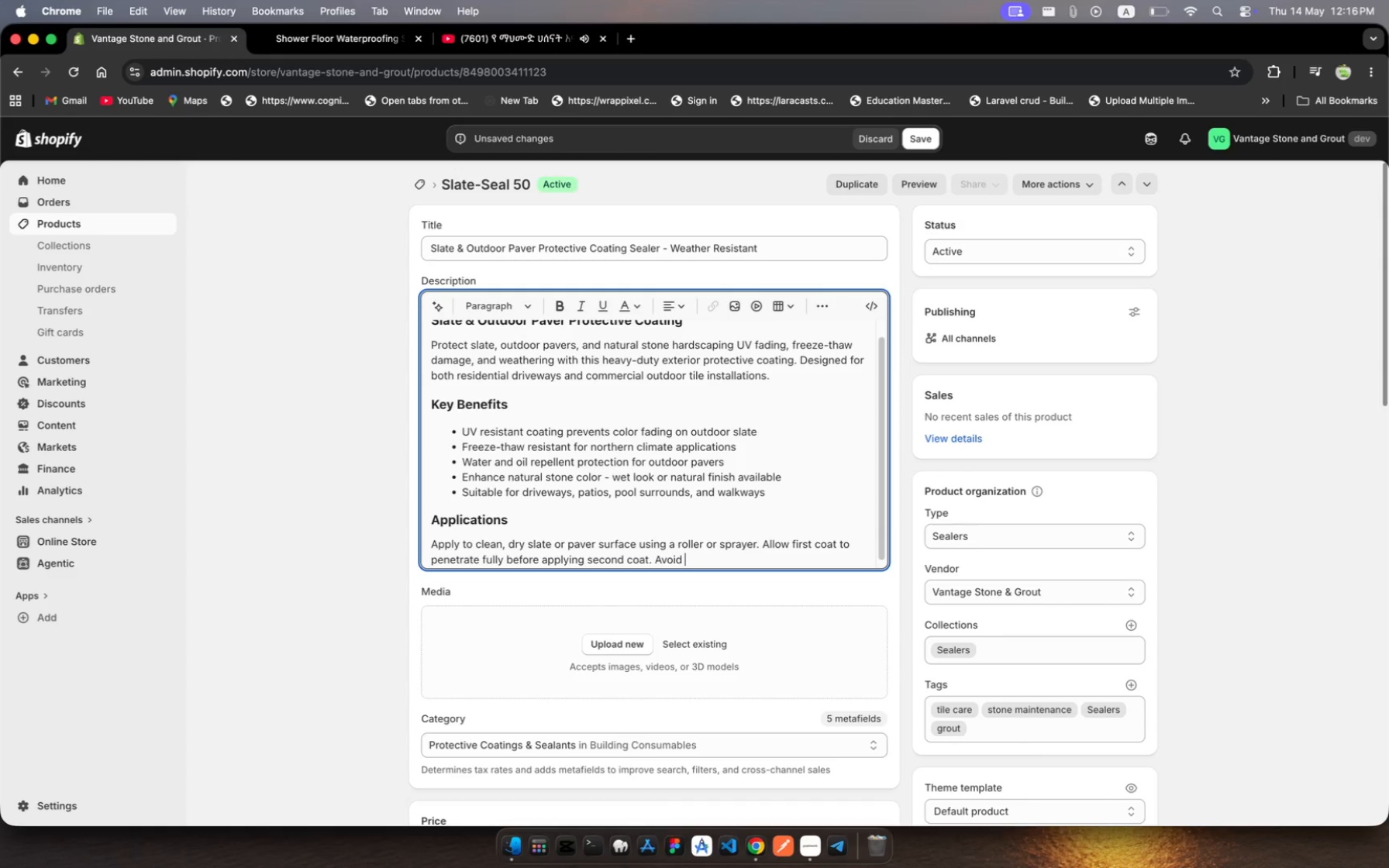 
type(application in direct sunligt )
 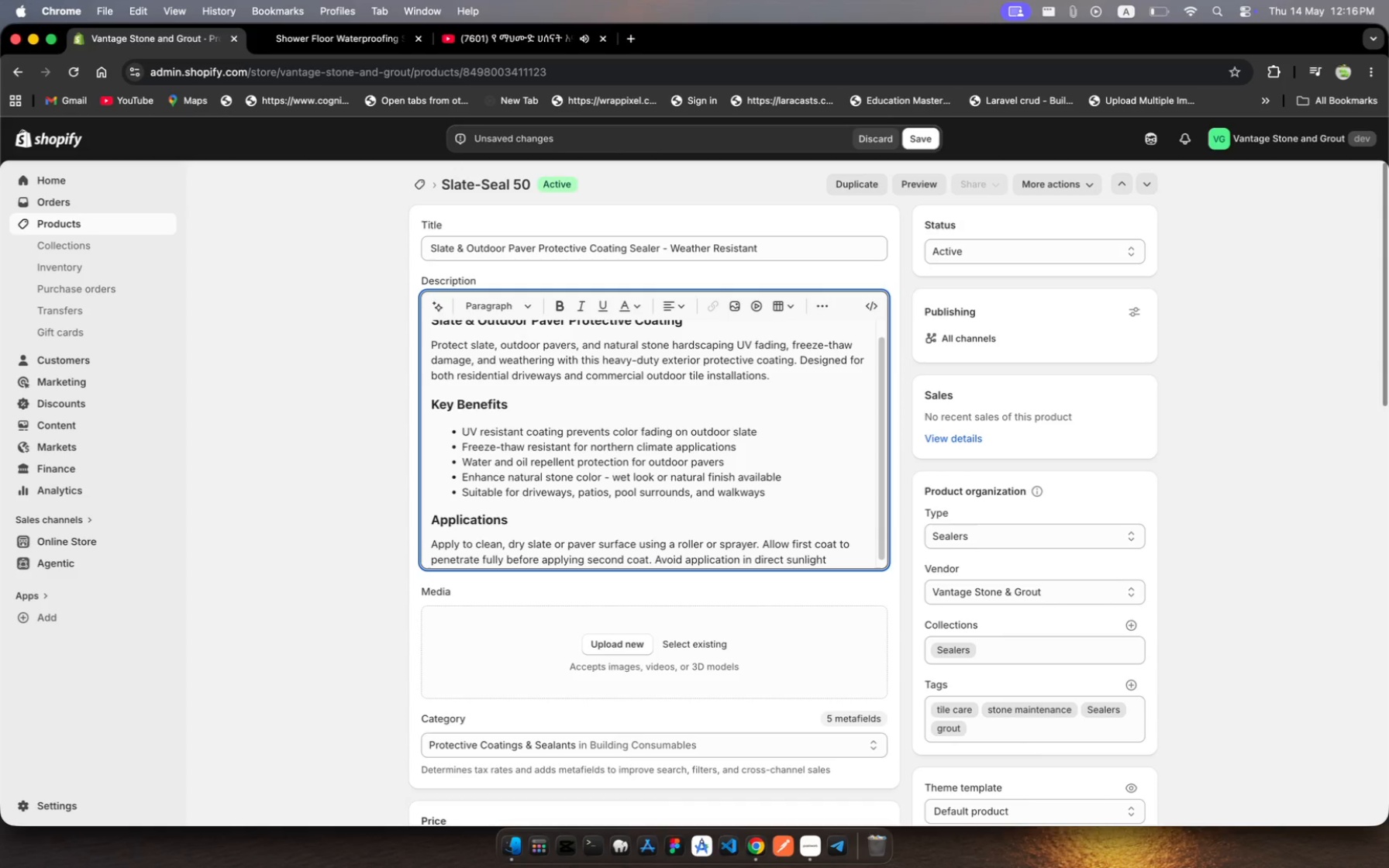 
hold_key(key=H, duration=0.32)
 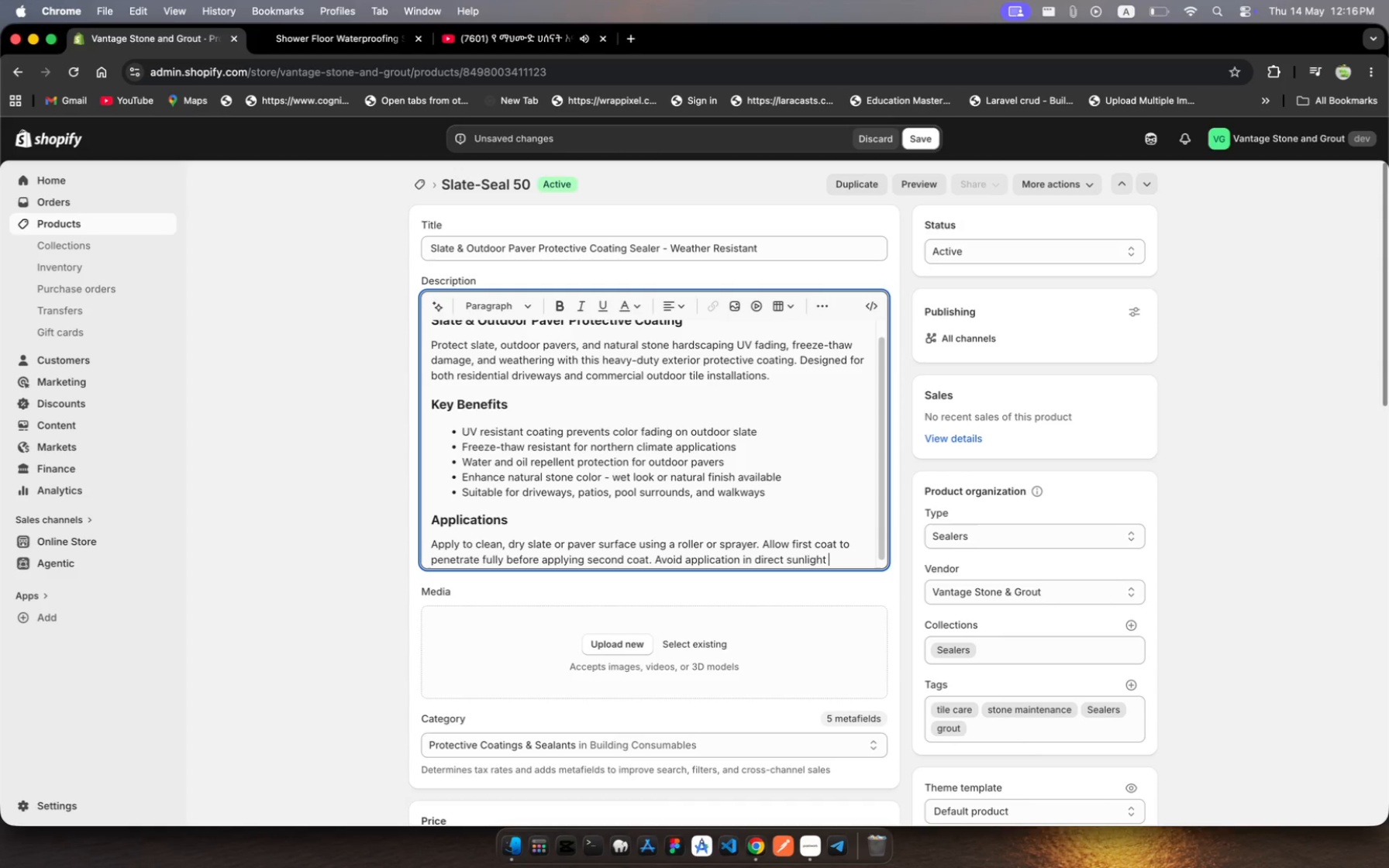 
hold_key(key=O, duration=0.46)
 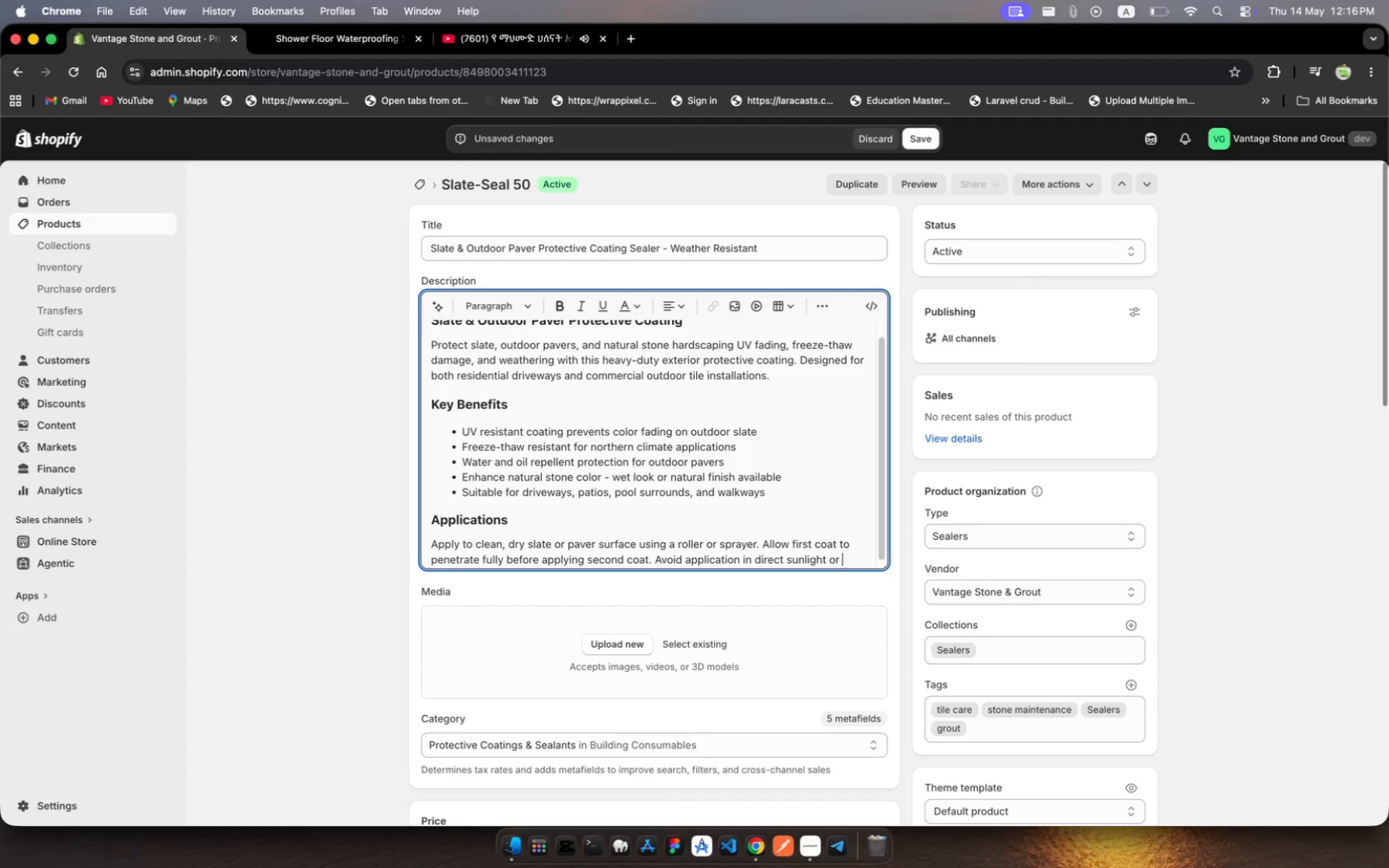 
type(r temtr])
key(Backspace)
key(Backspace)
key(Backspace)
type(perature )
 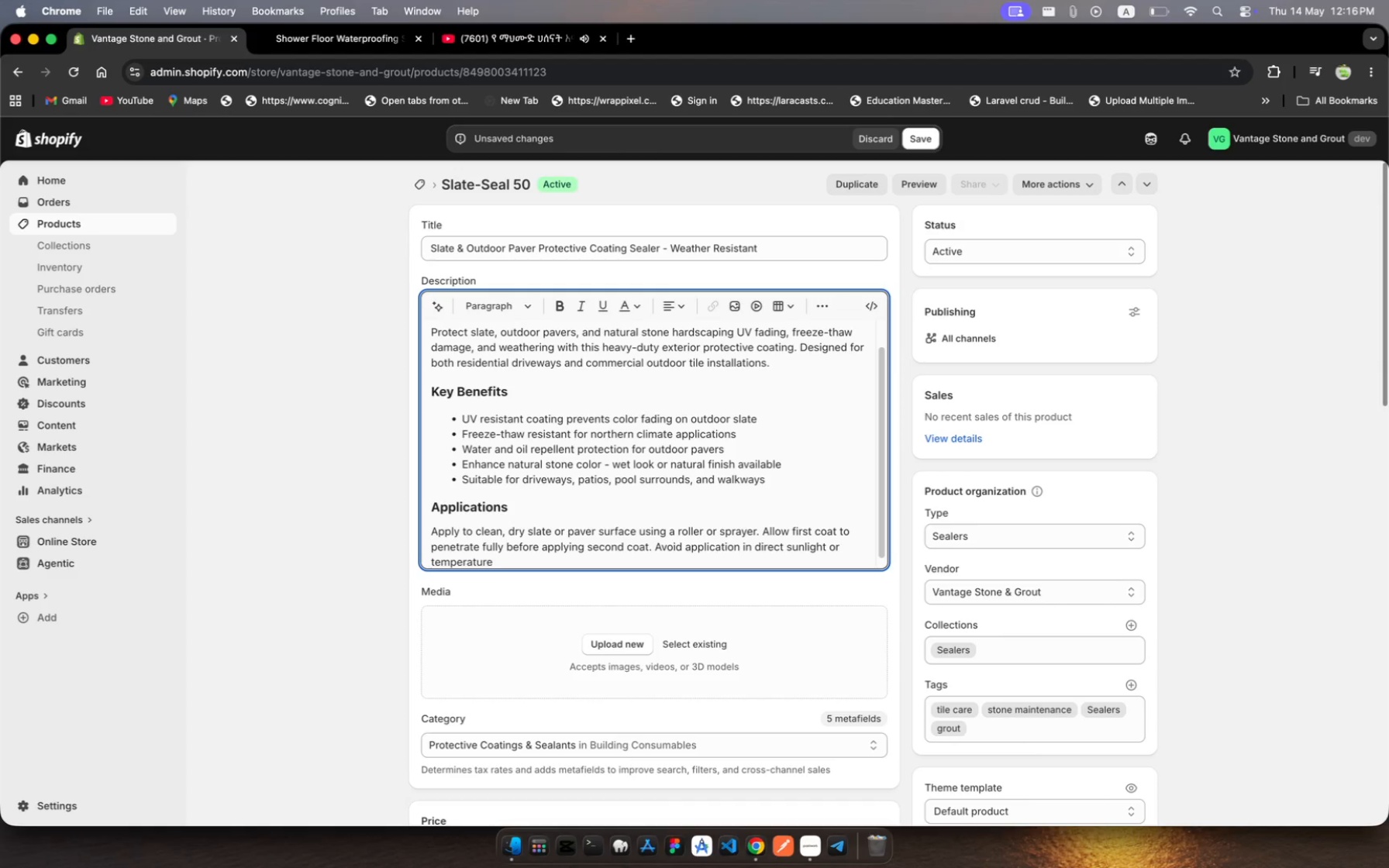 
key(Backspace)
type(s belw 50%)
 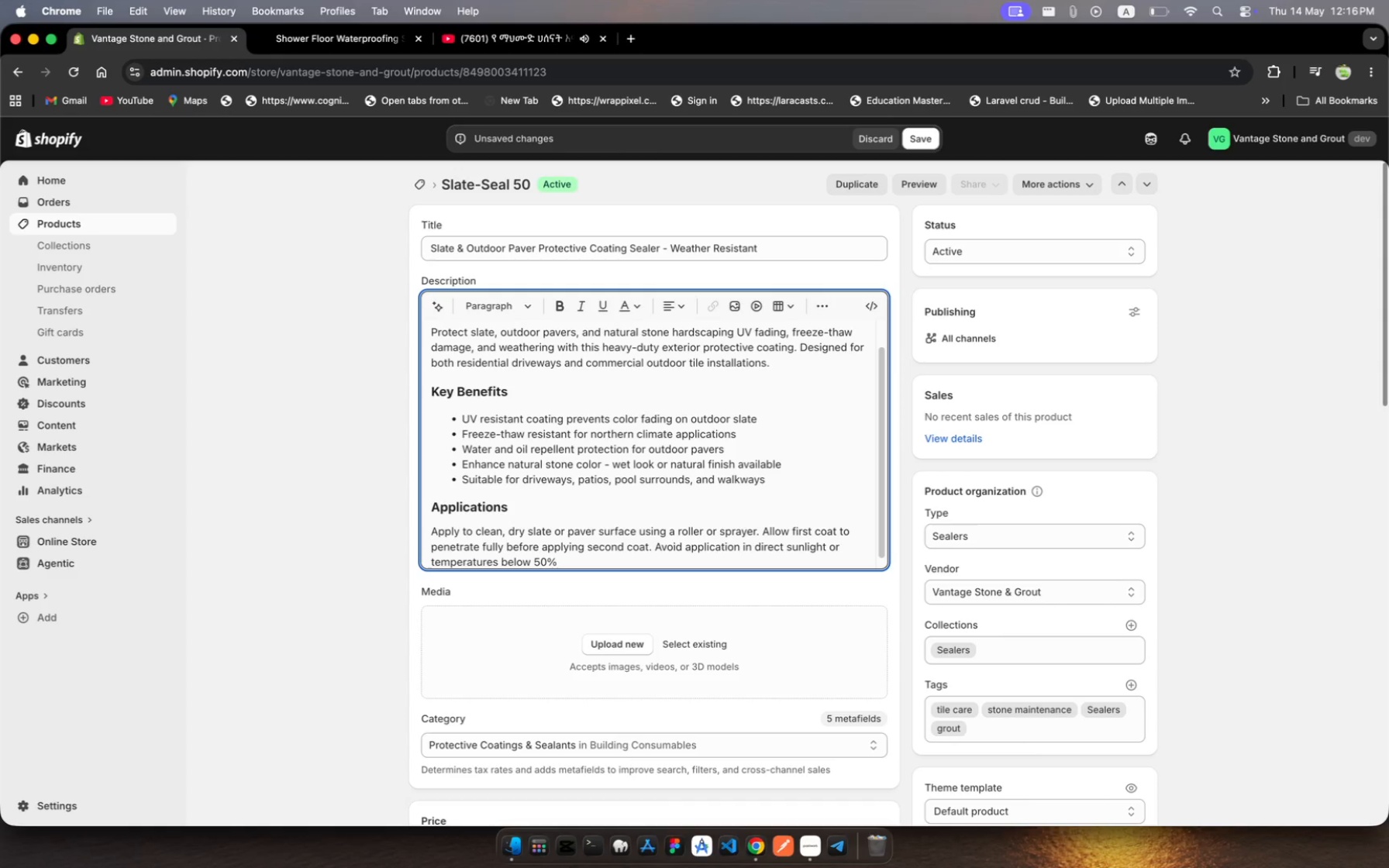 
hold_key(key=O, duration=0.32)
 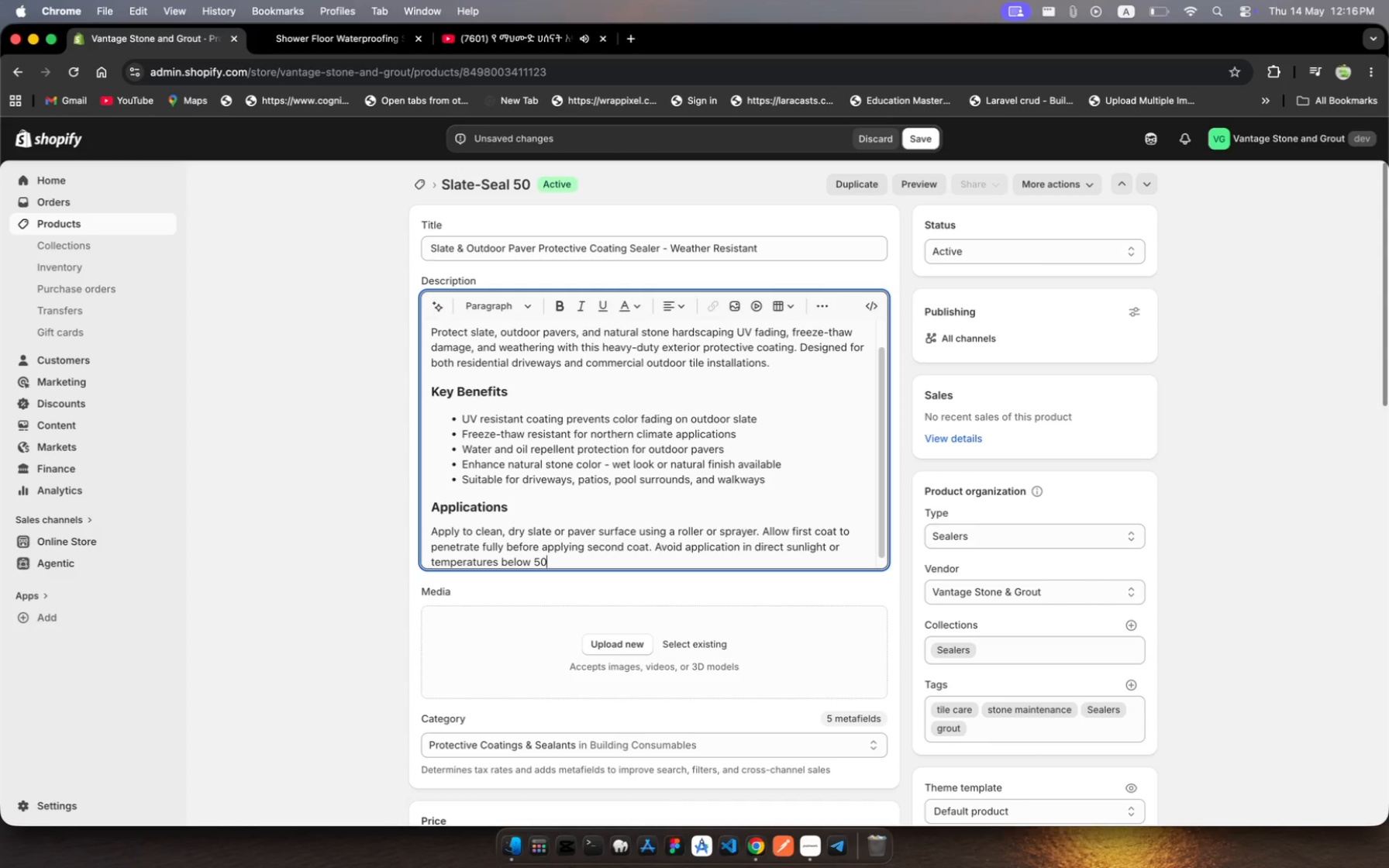 
wait(5.47)
 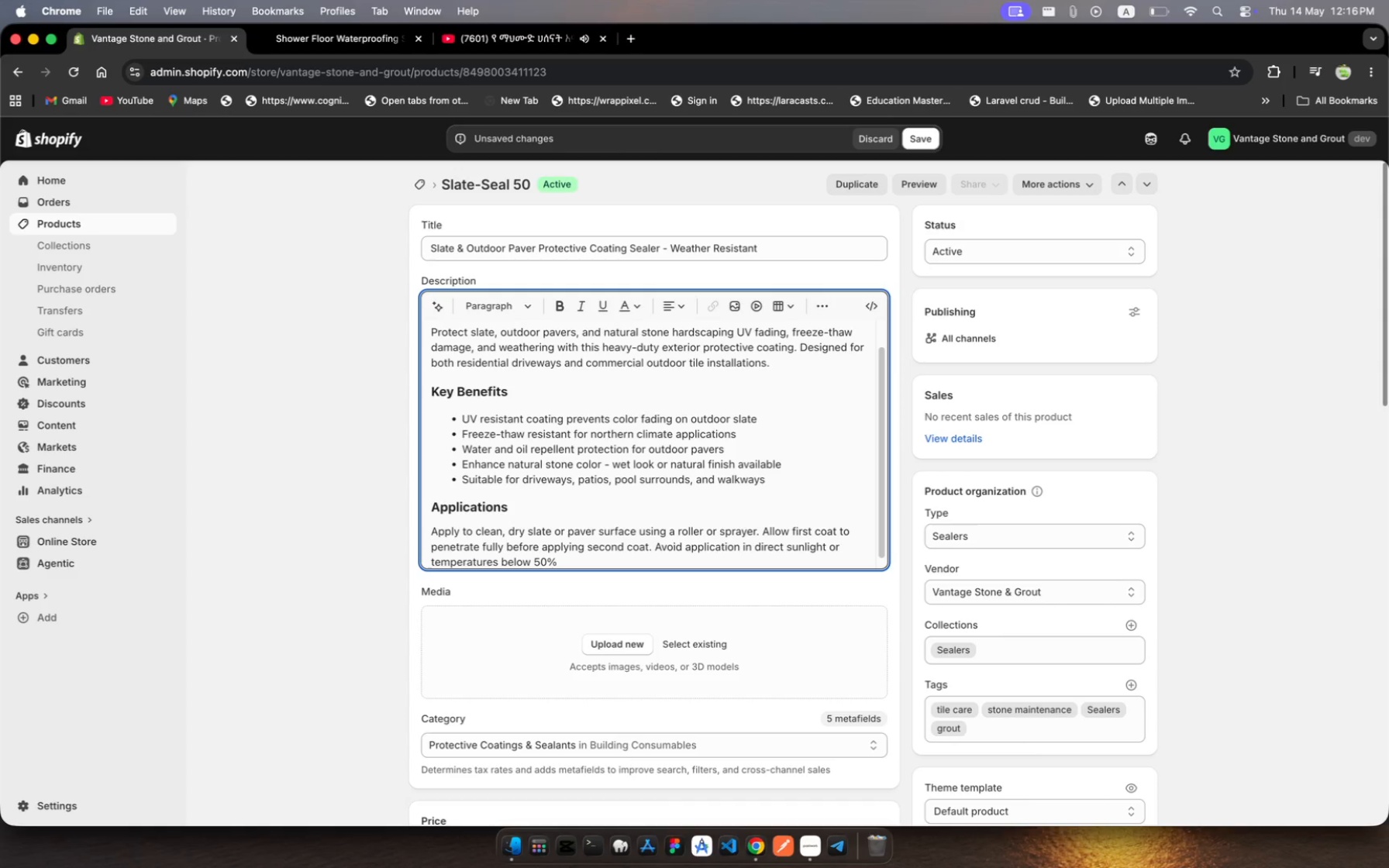 
key(Backspace)
type( dgree )
 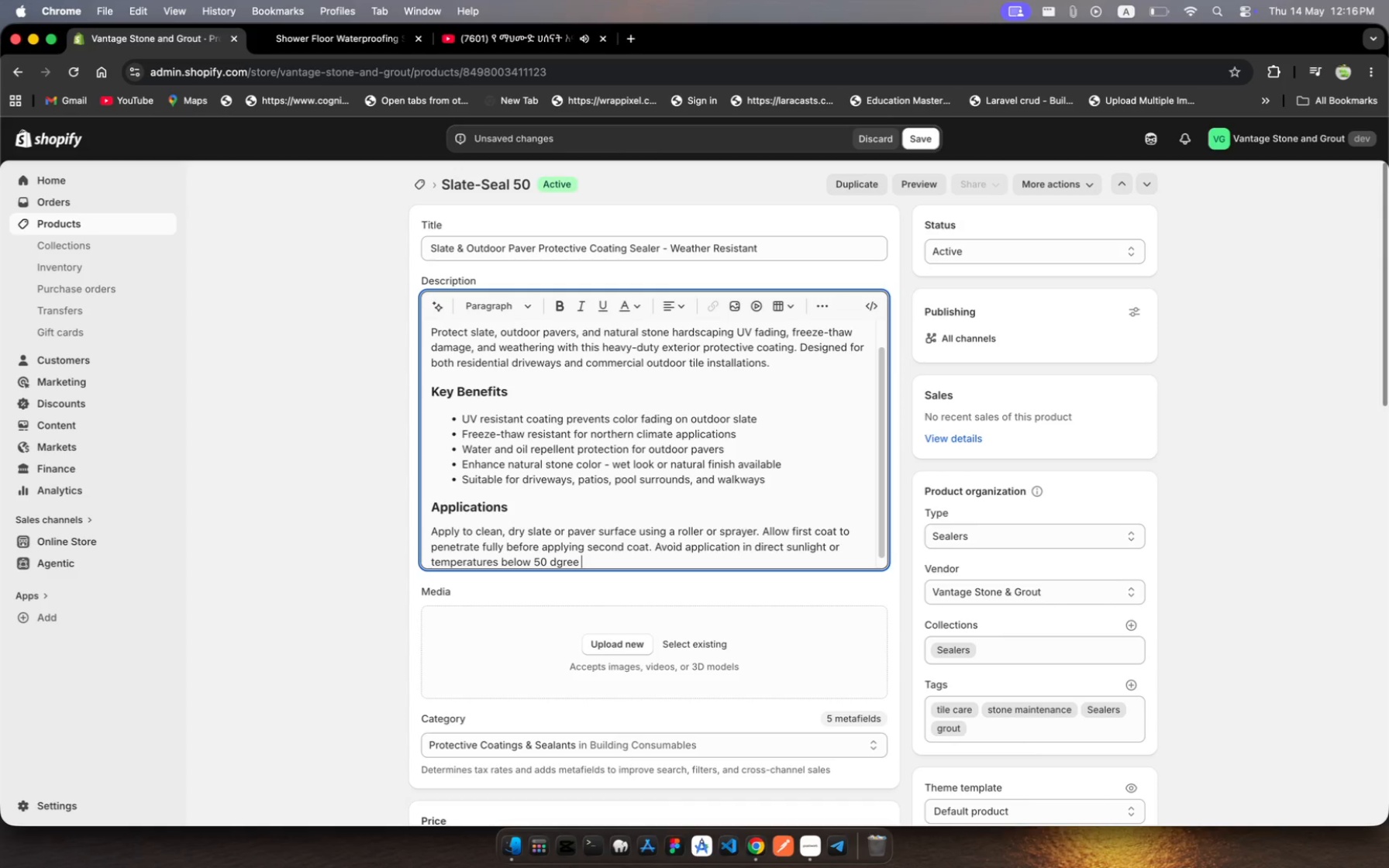 
type(Fahreneiht.)
 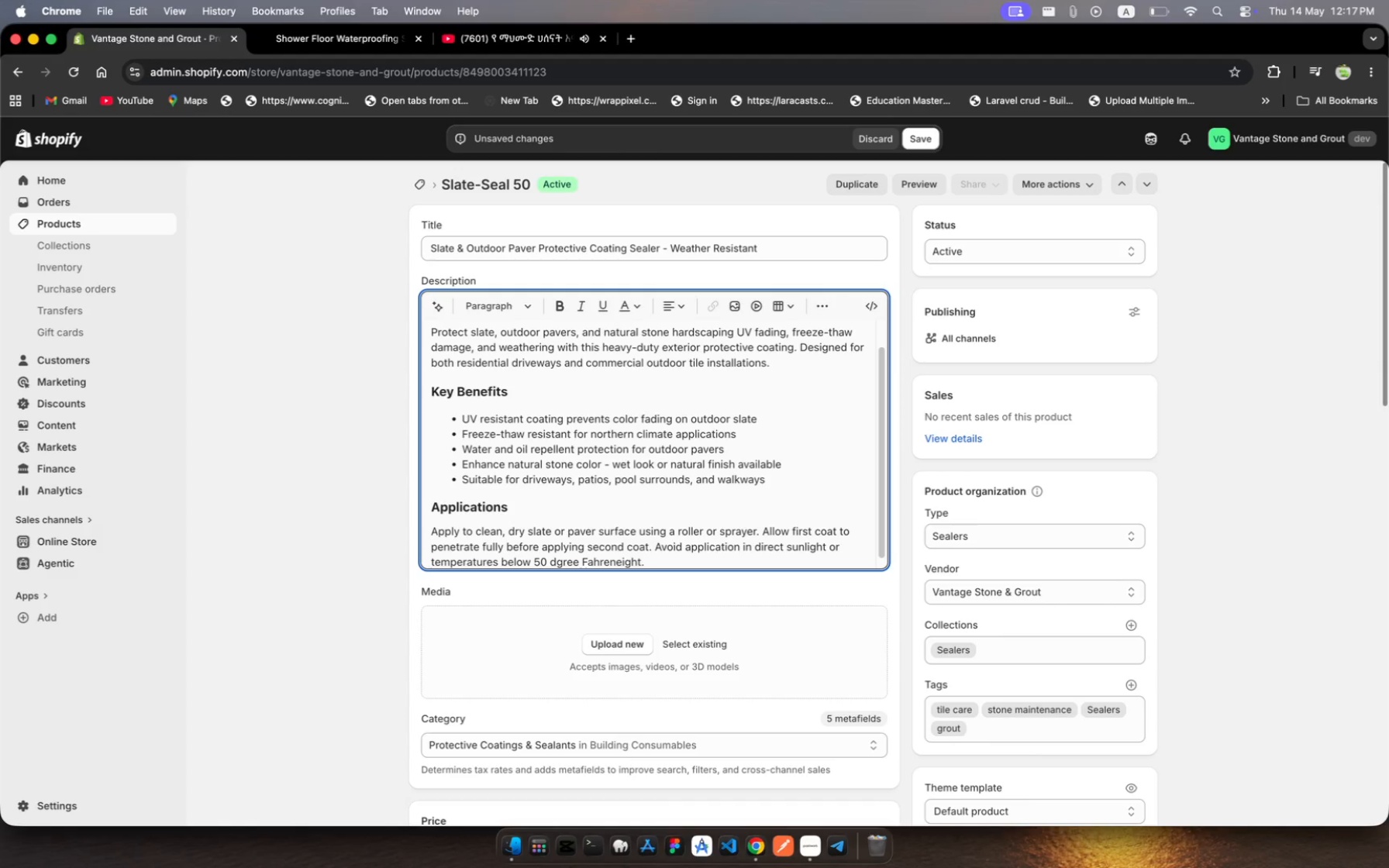 
hold_key(key=G, duration=0.3)
 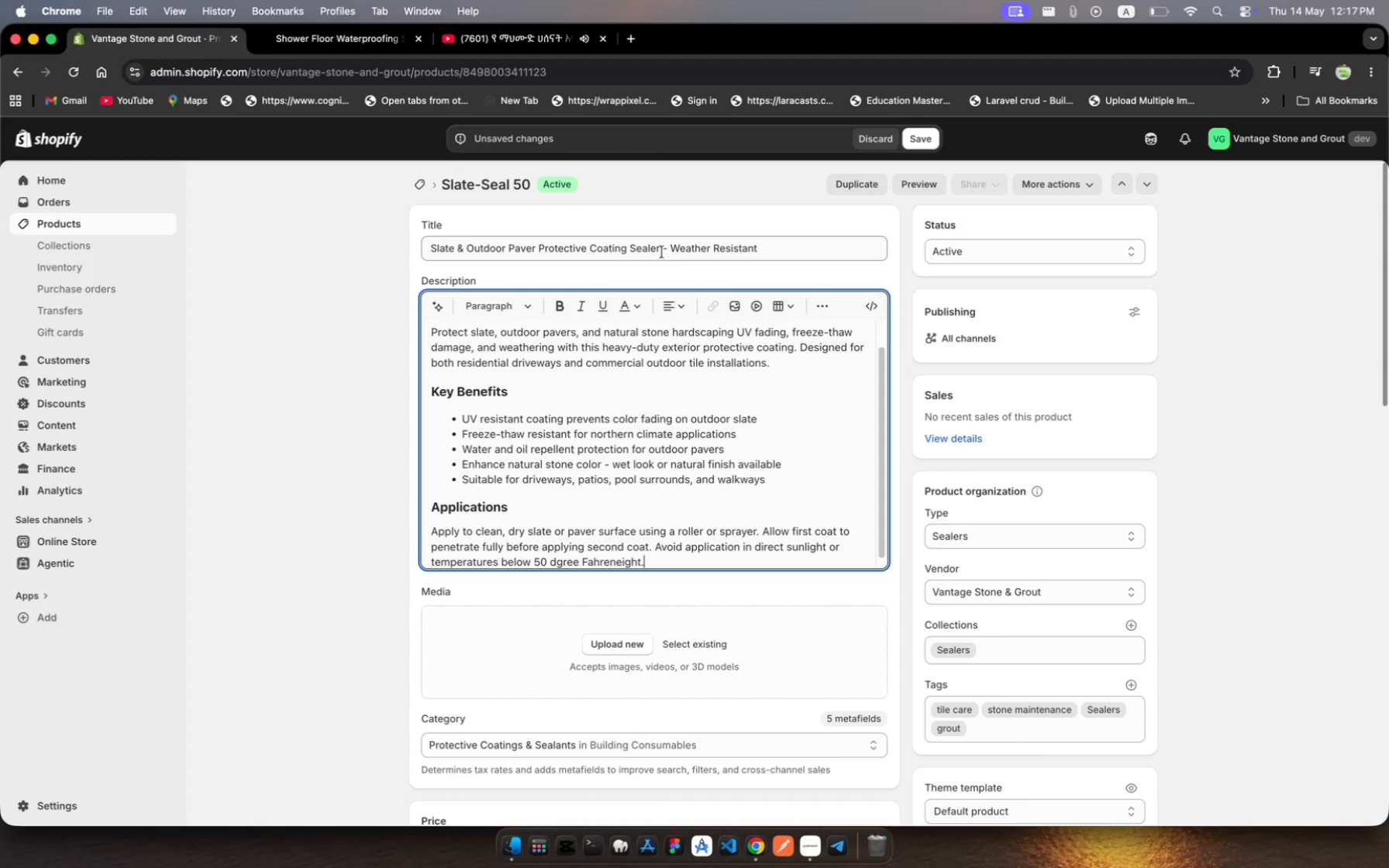 
wait(6.31)
 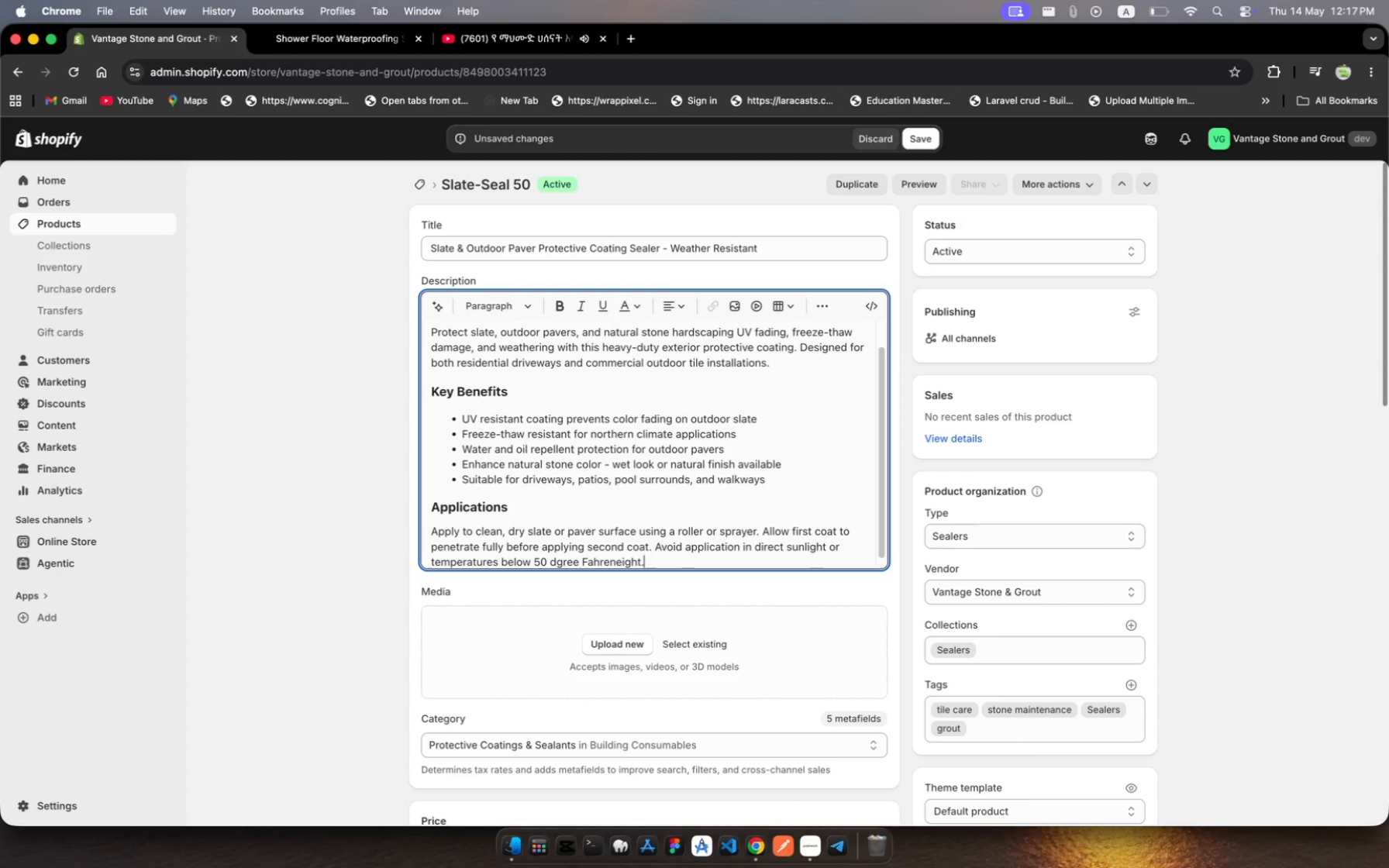 
left_click([660, 246])
 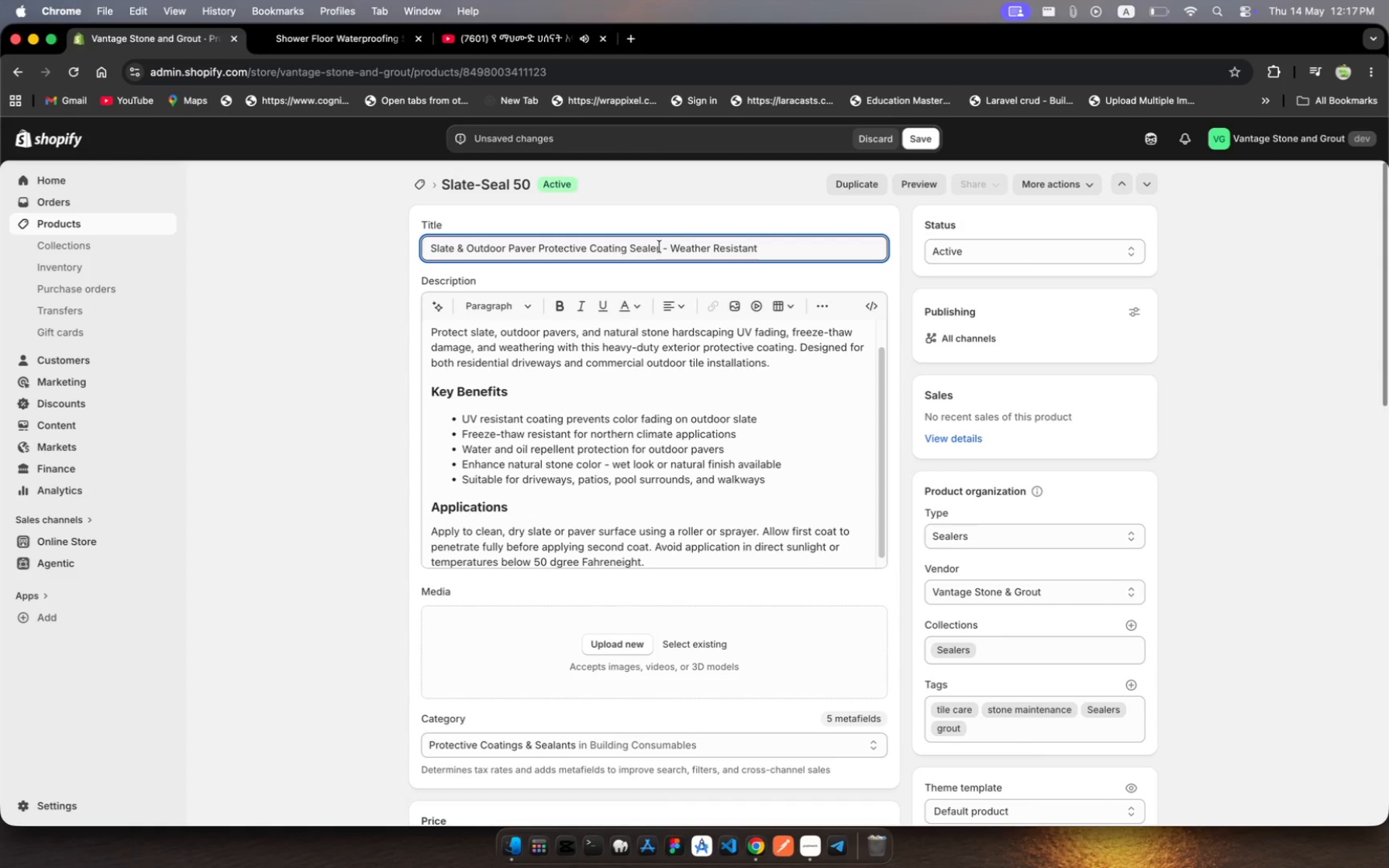 
left_click_drag(start_coordinate=[660, 246], to_coordinate=[508, 246])
 